 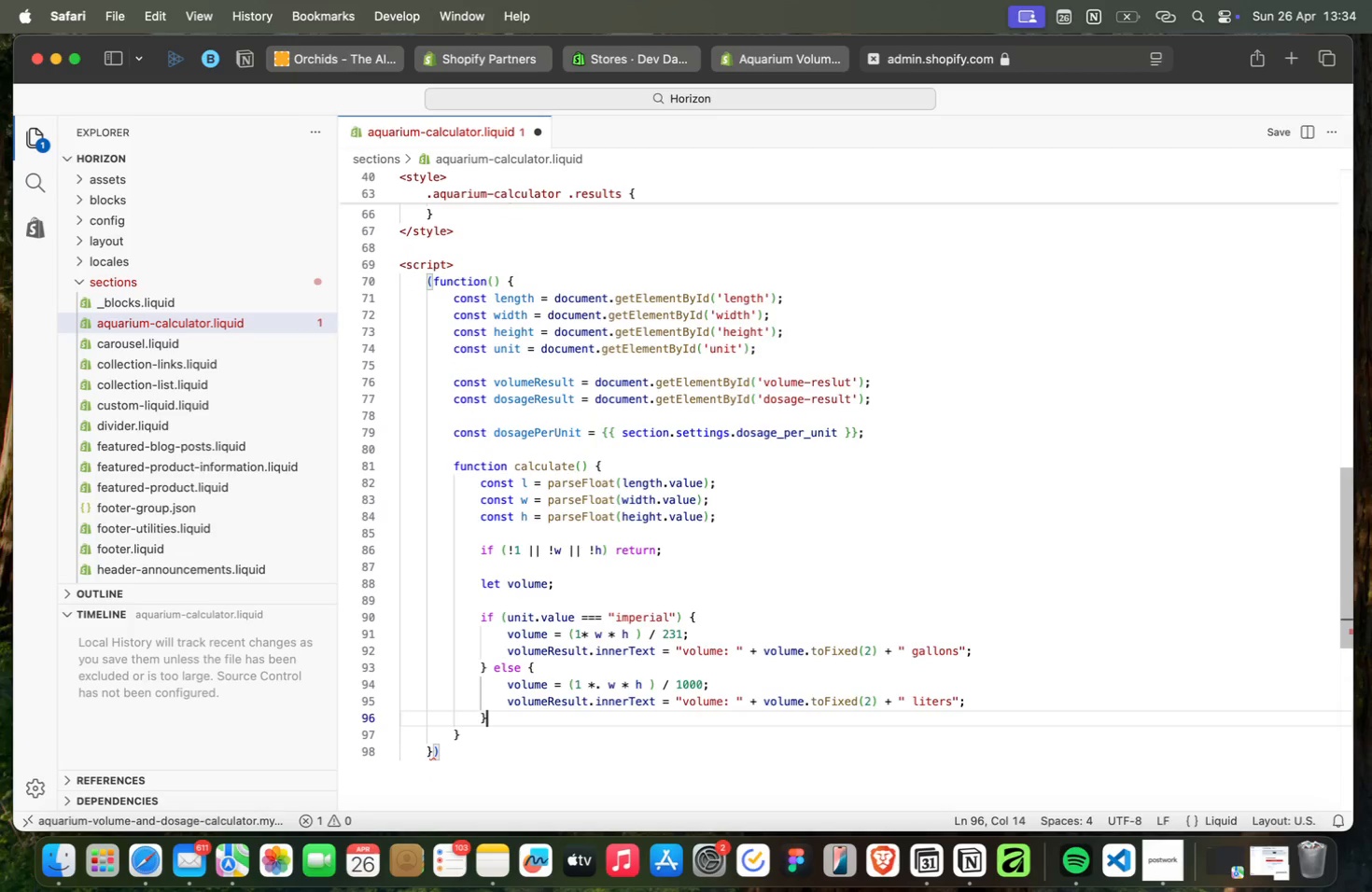 
key(Enter)
 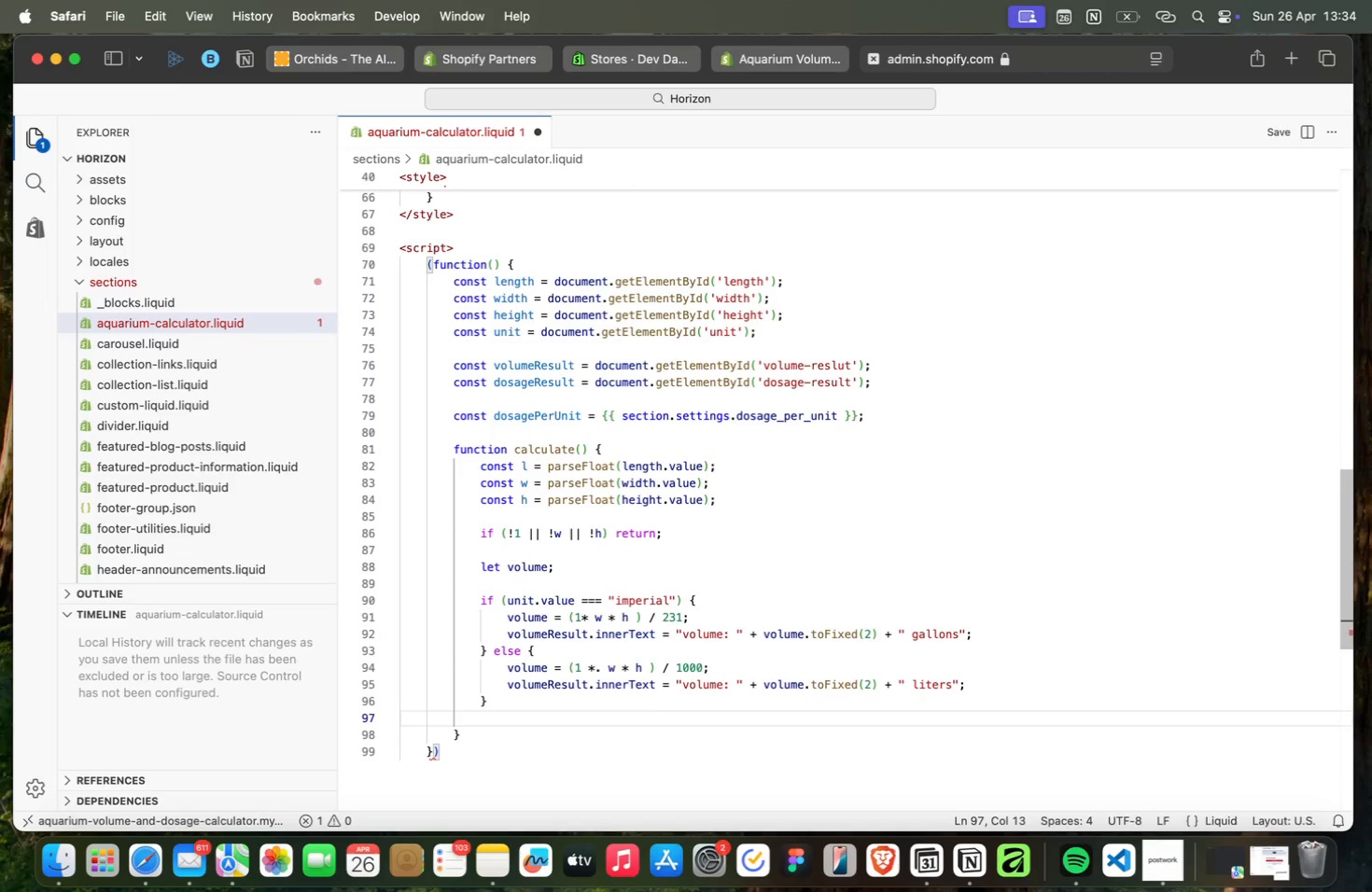 
key(Enter)
 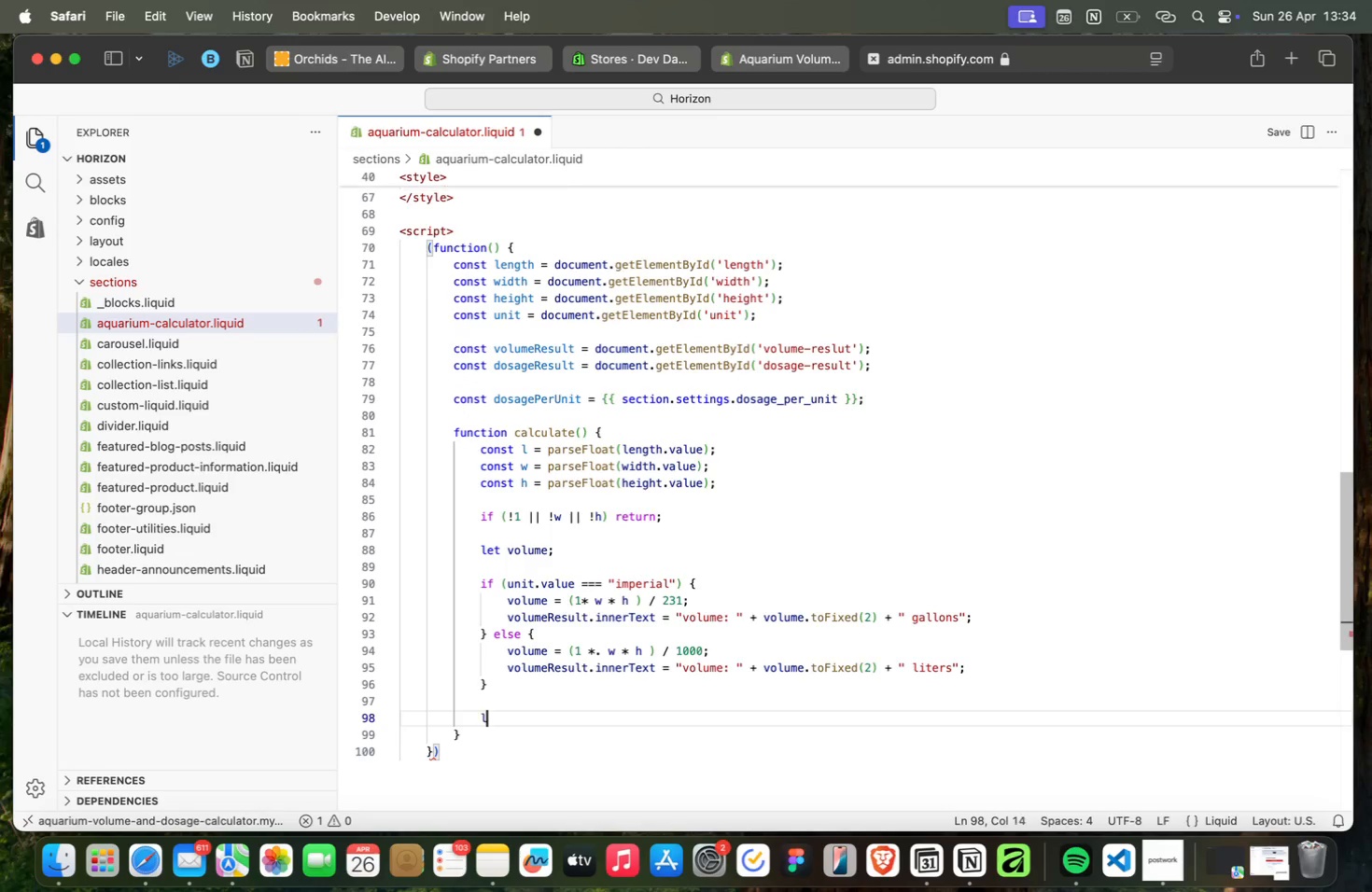 
type(let bags = Math.ceil )
key(Backspace)
type((volum)
 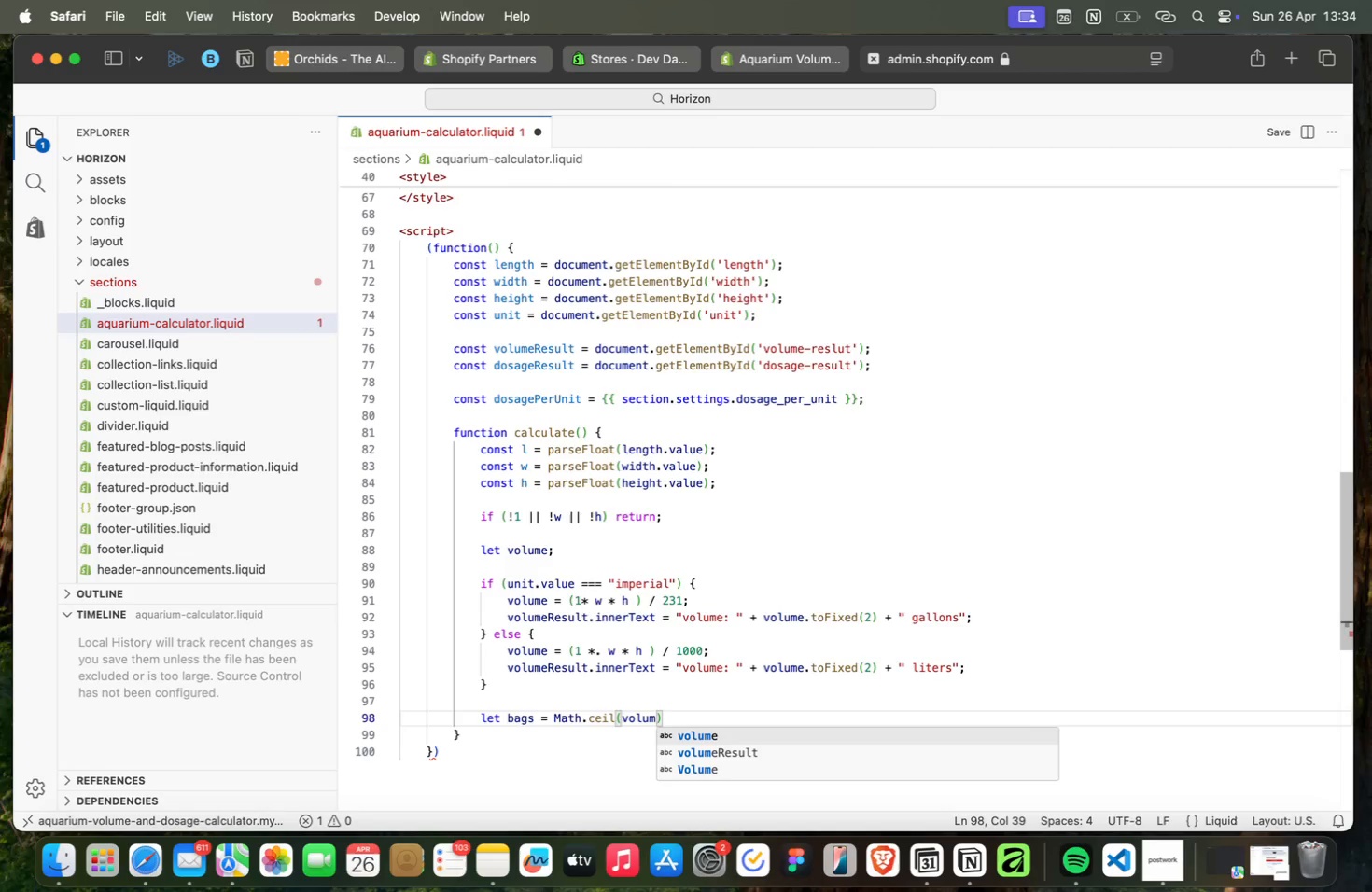 
key(Enter)
 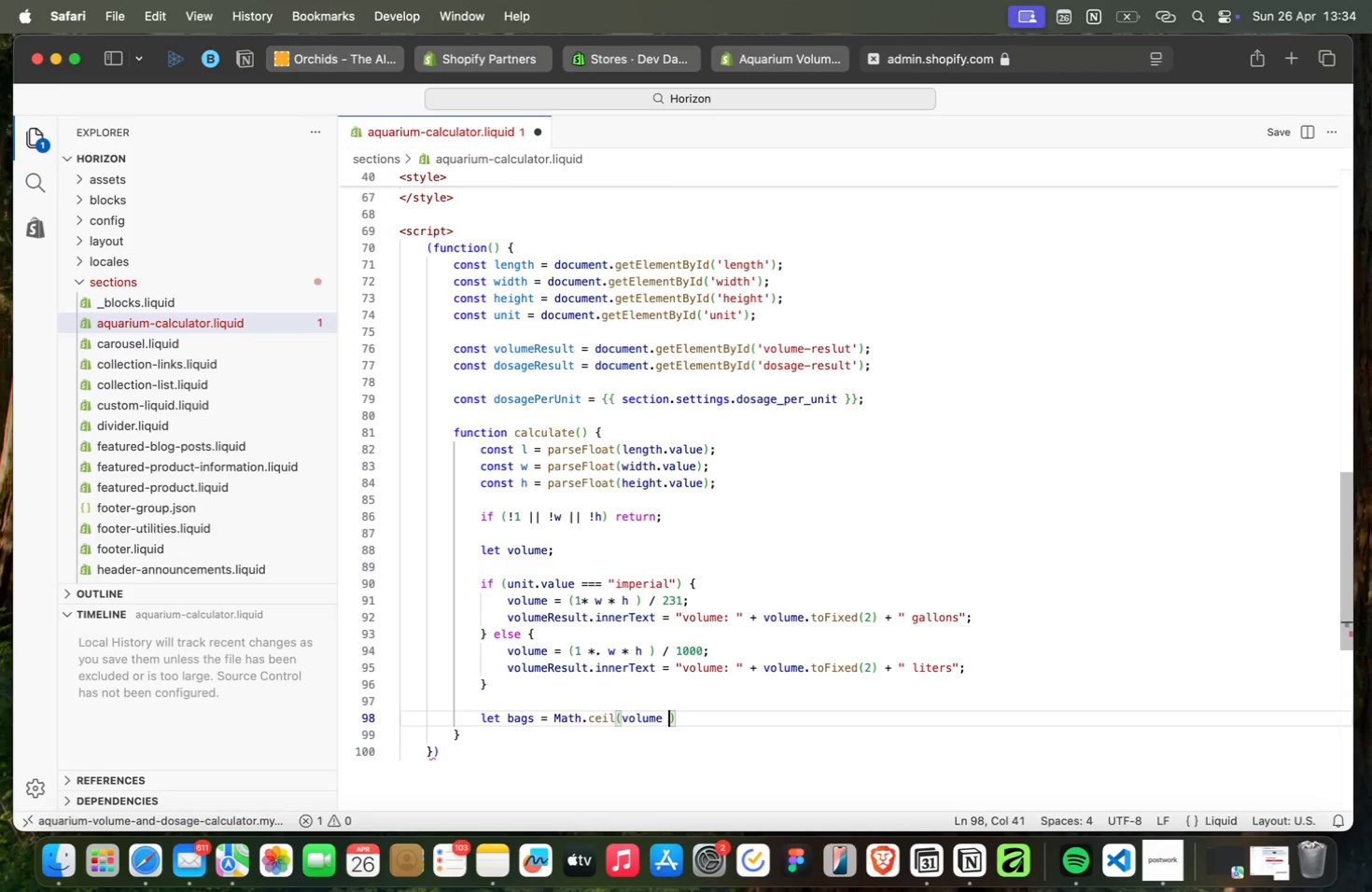 
type( / dos)
 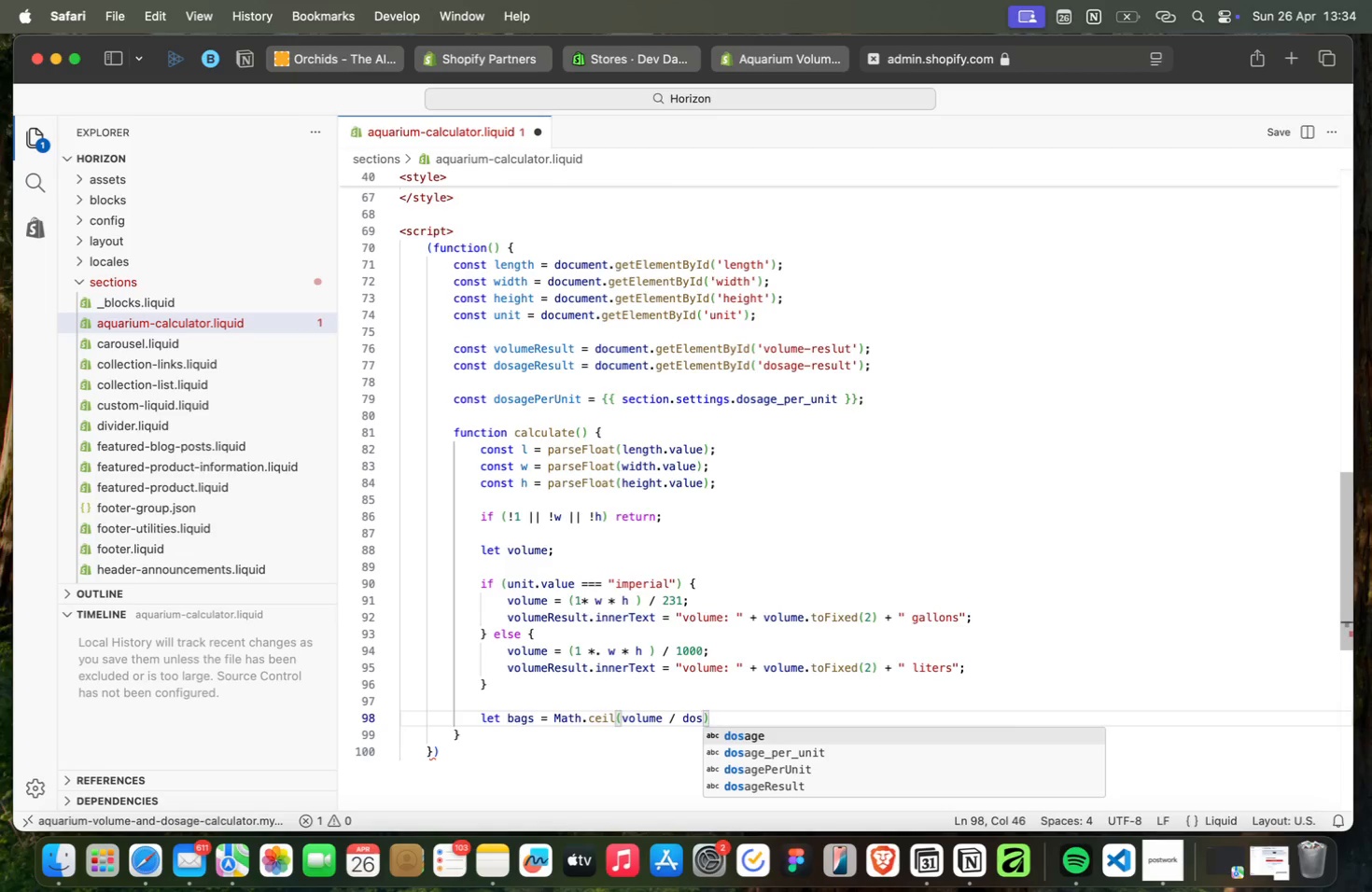 
key(ArrowDown)
 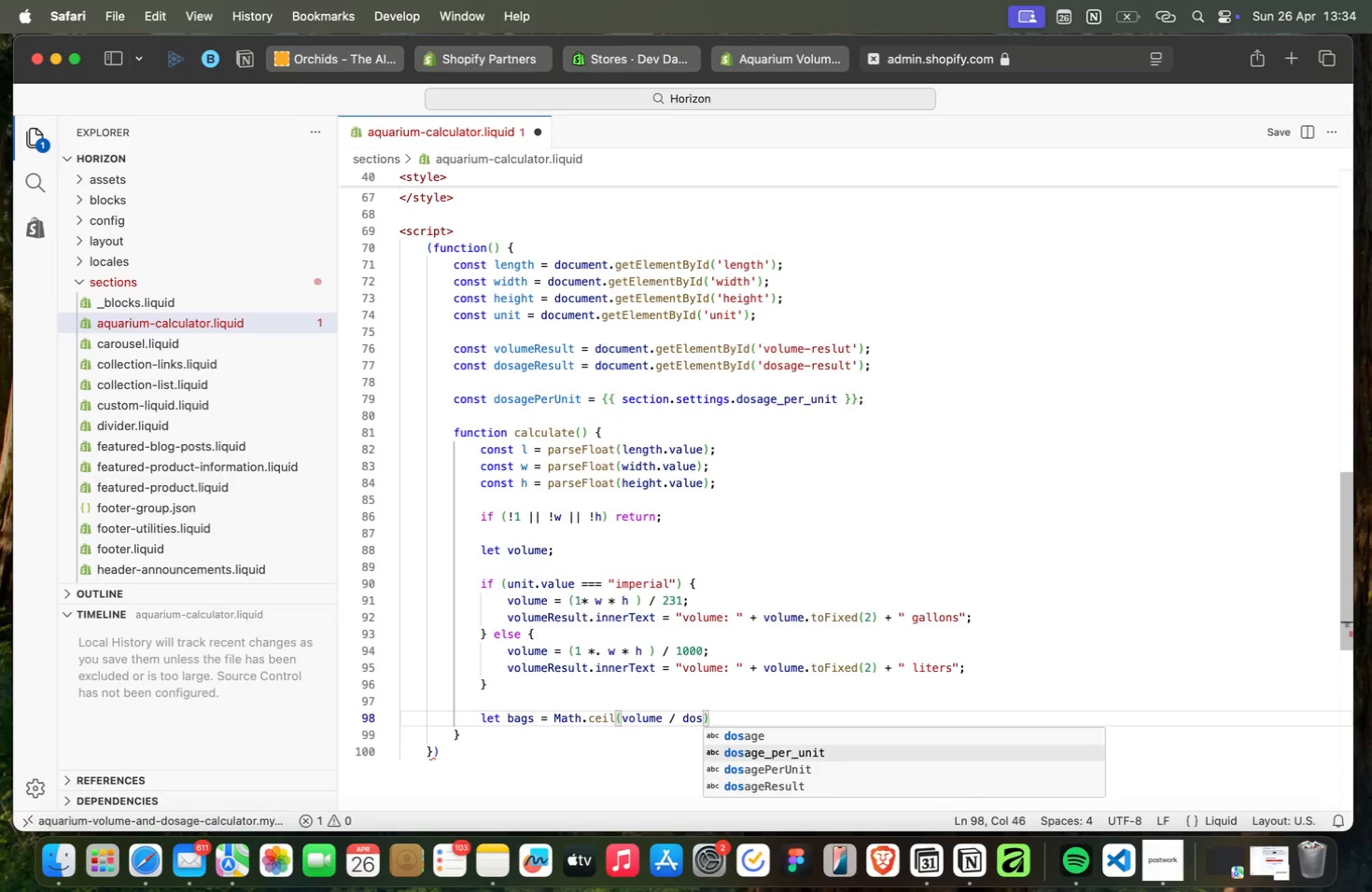 
key(ArrowDown)
 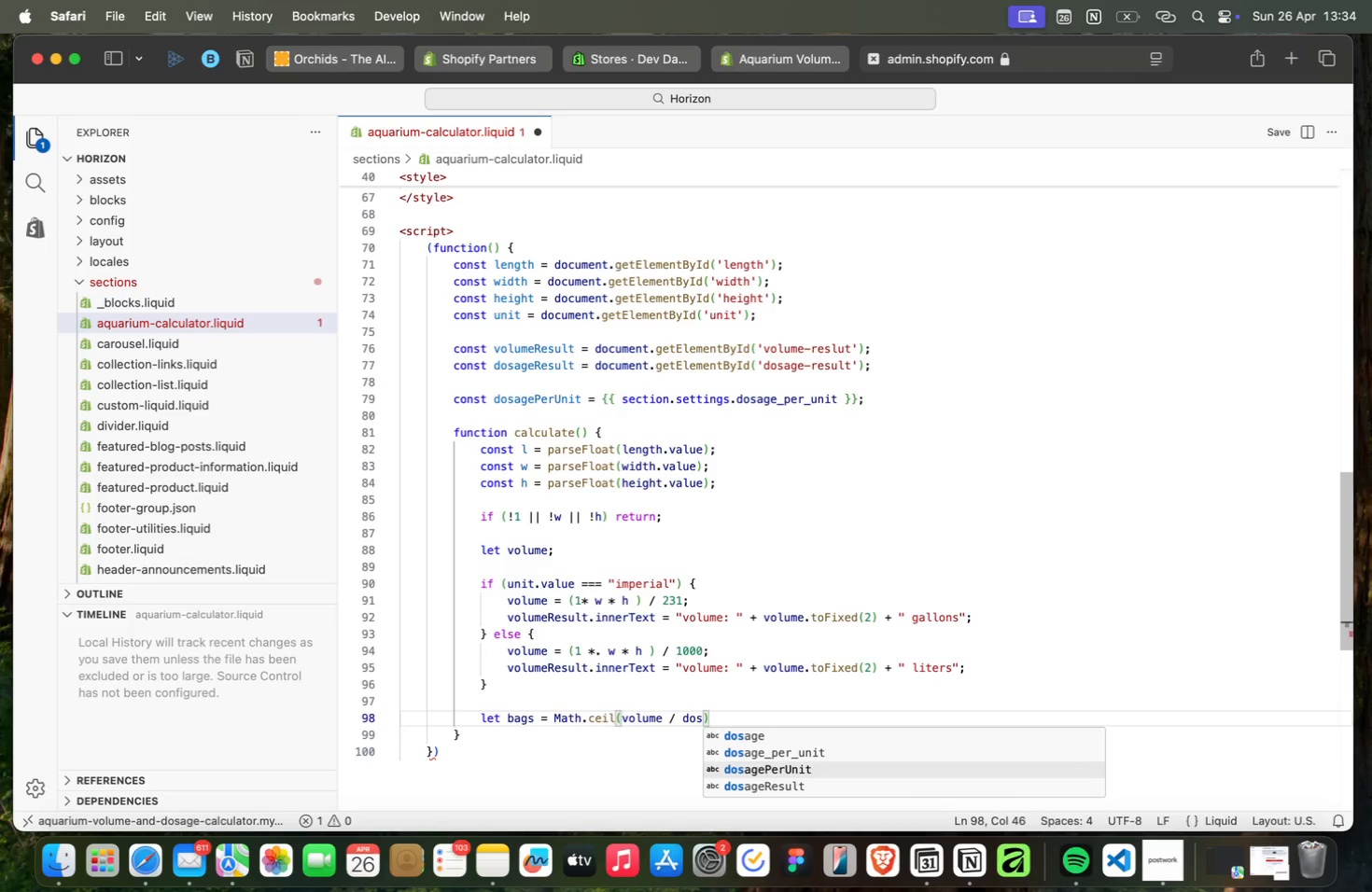 
key(Enter)
 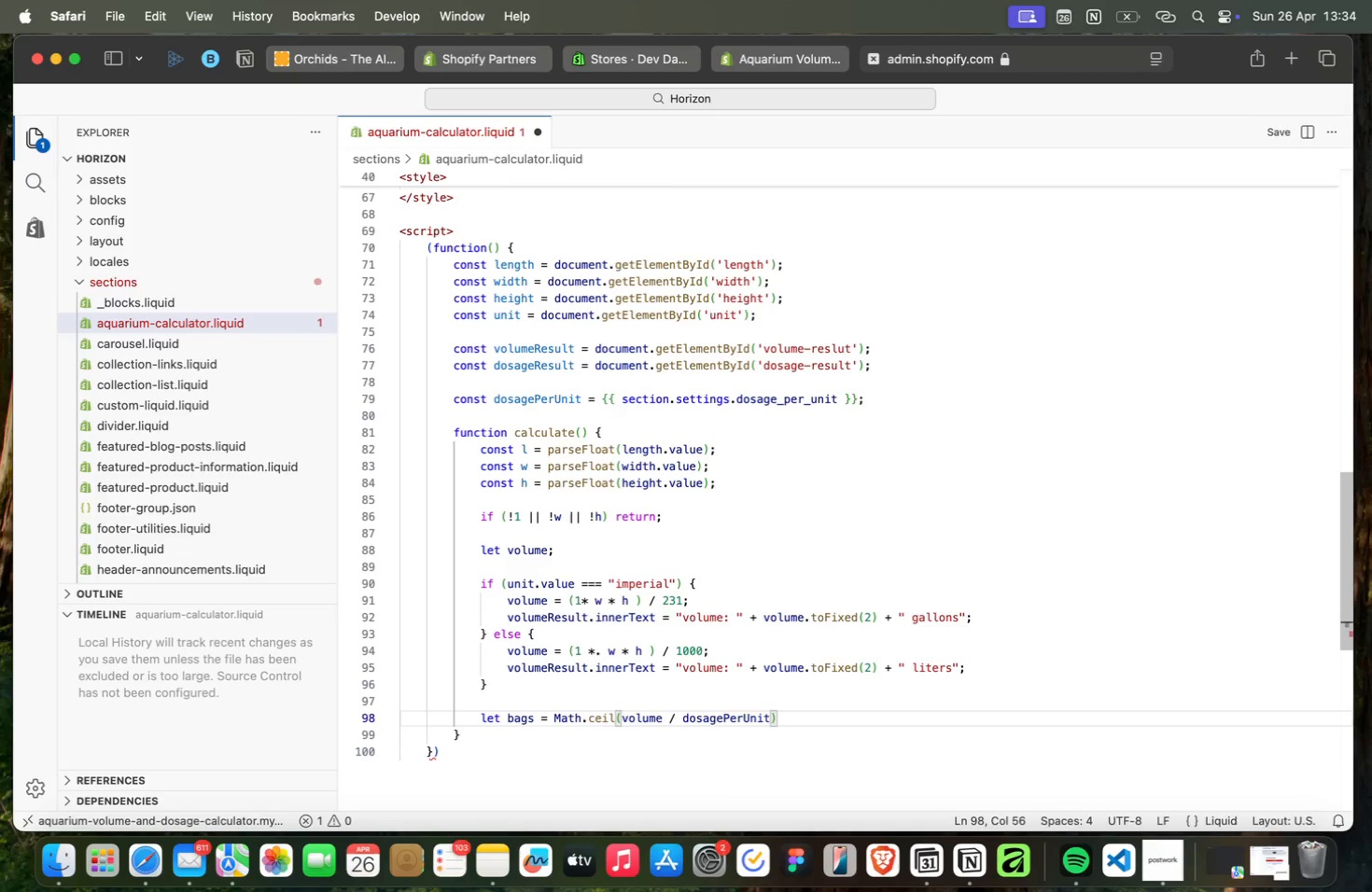 
key(ArrowRight)
 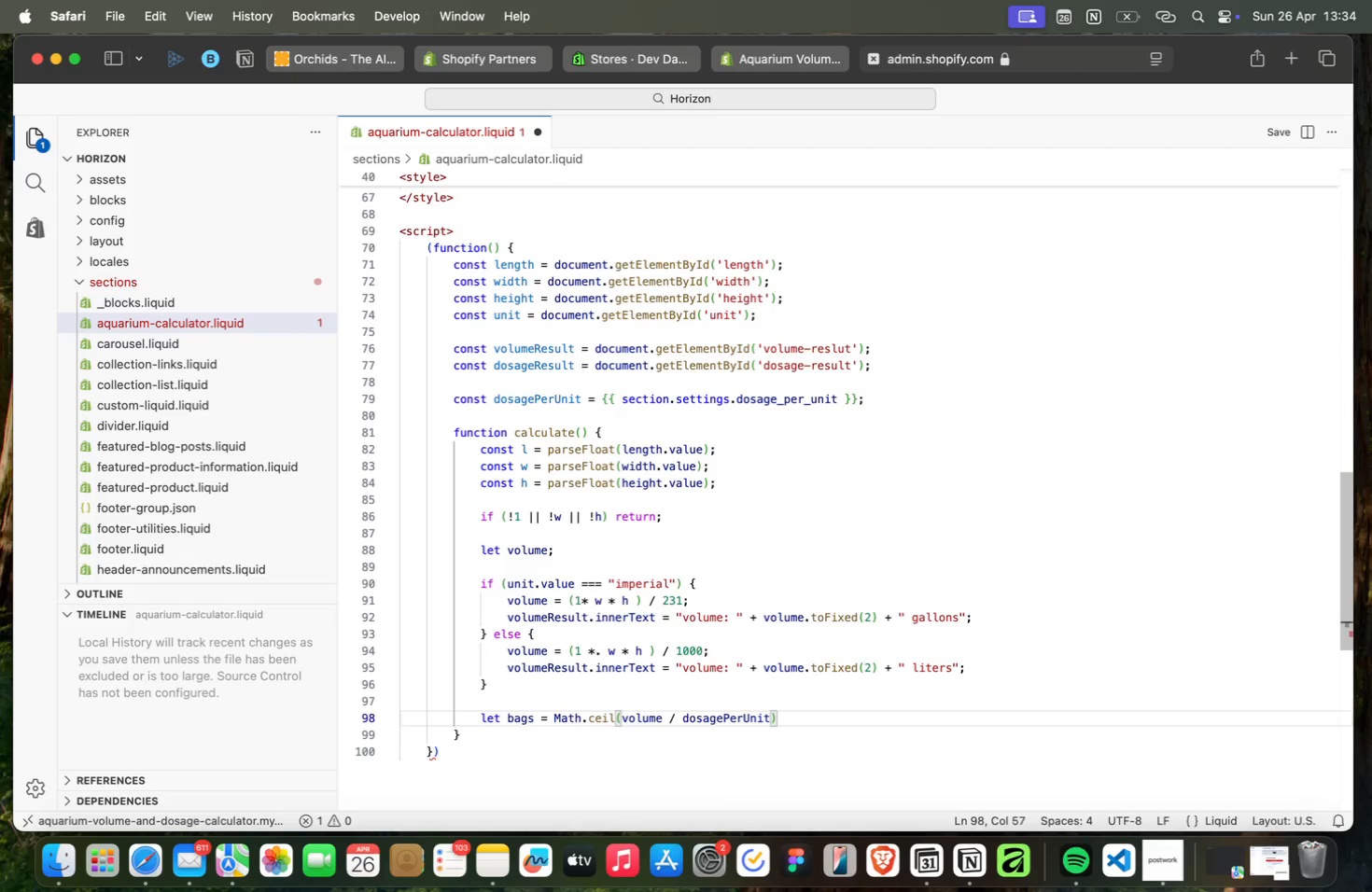 
key(Semicolon)
 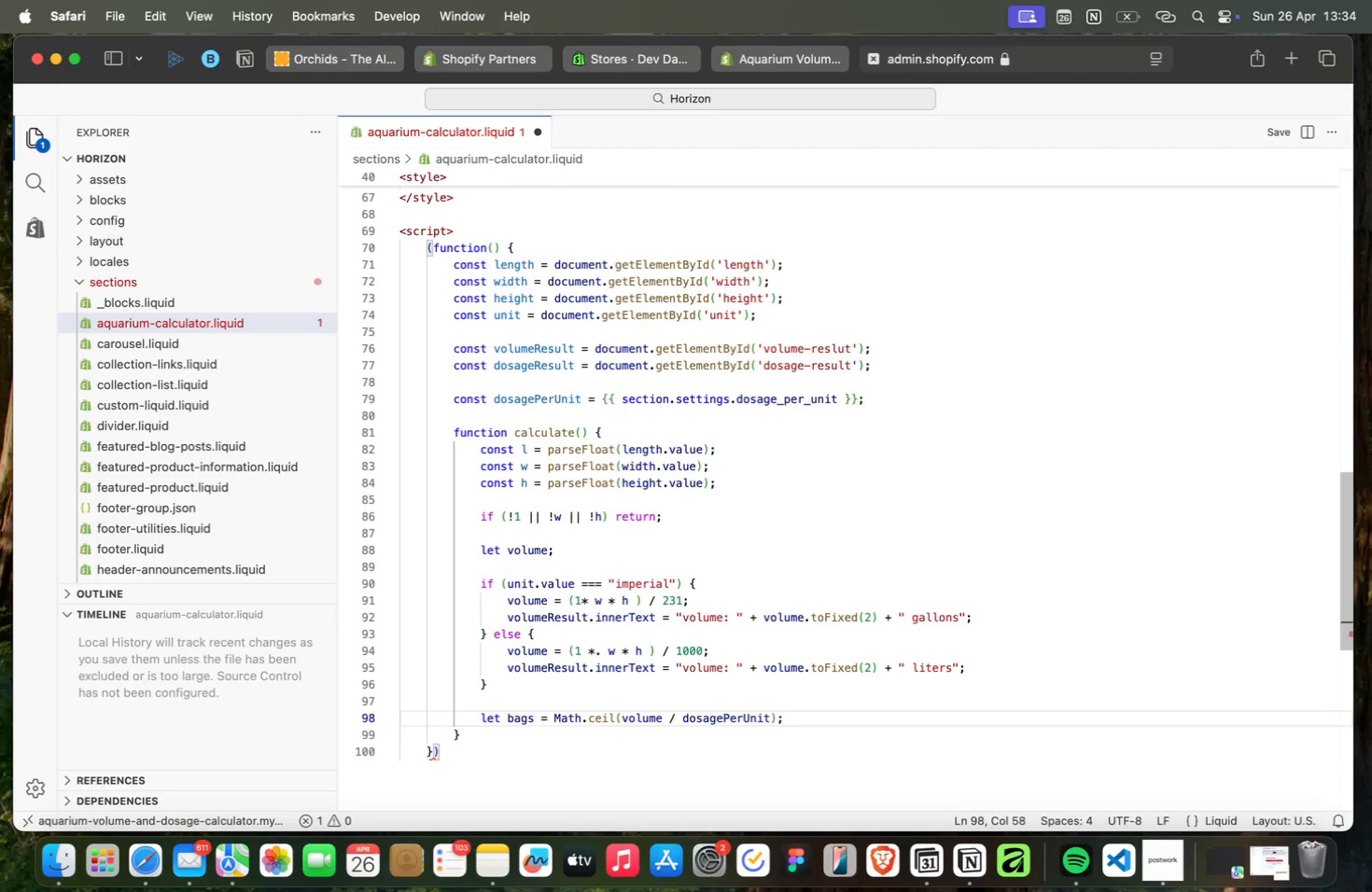 
key(Enter)
 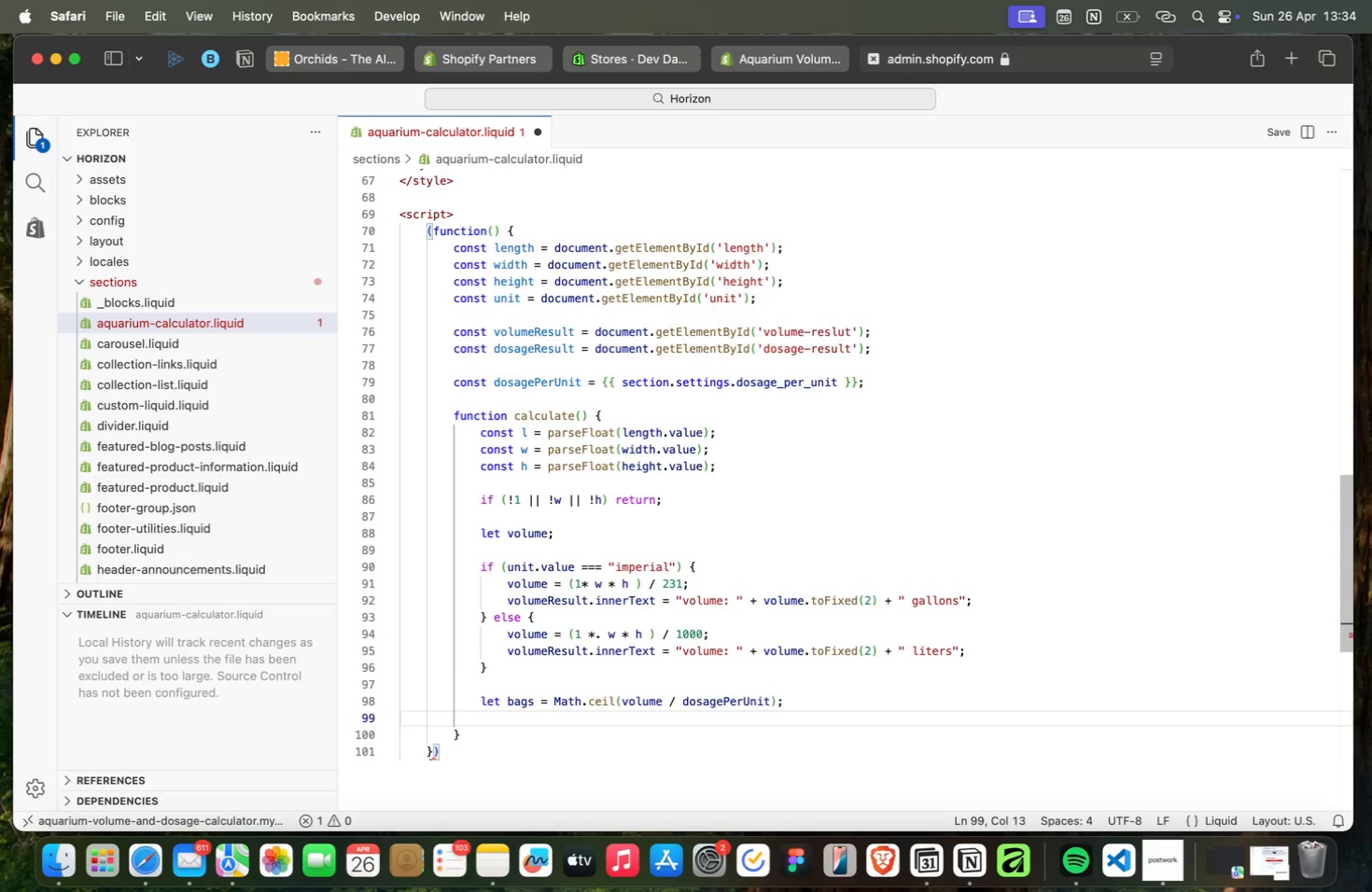 
type(do)
 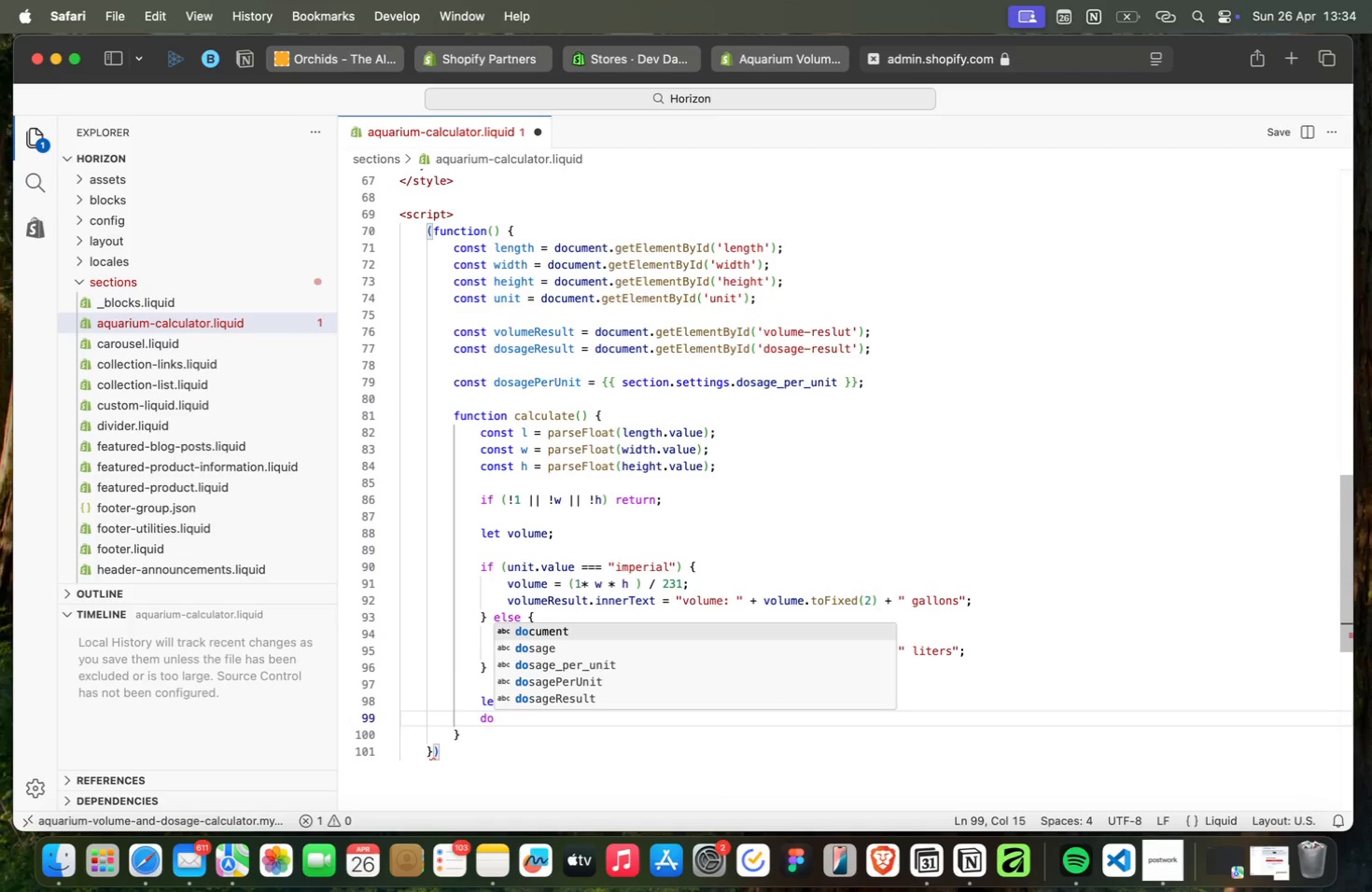 
key(ArrowDown)
 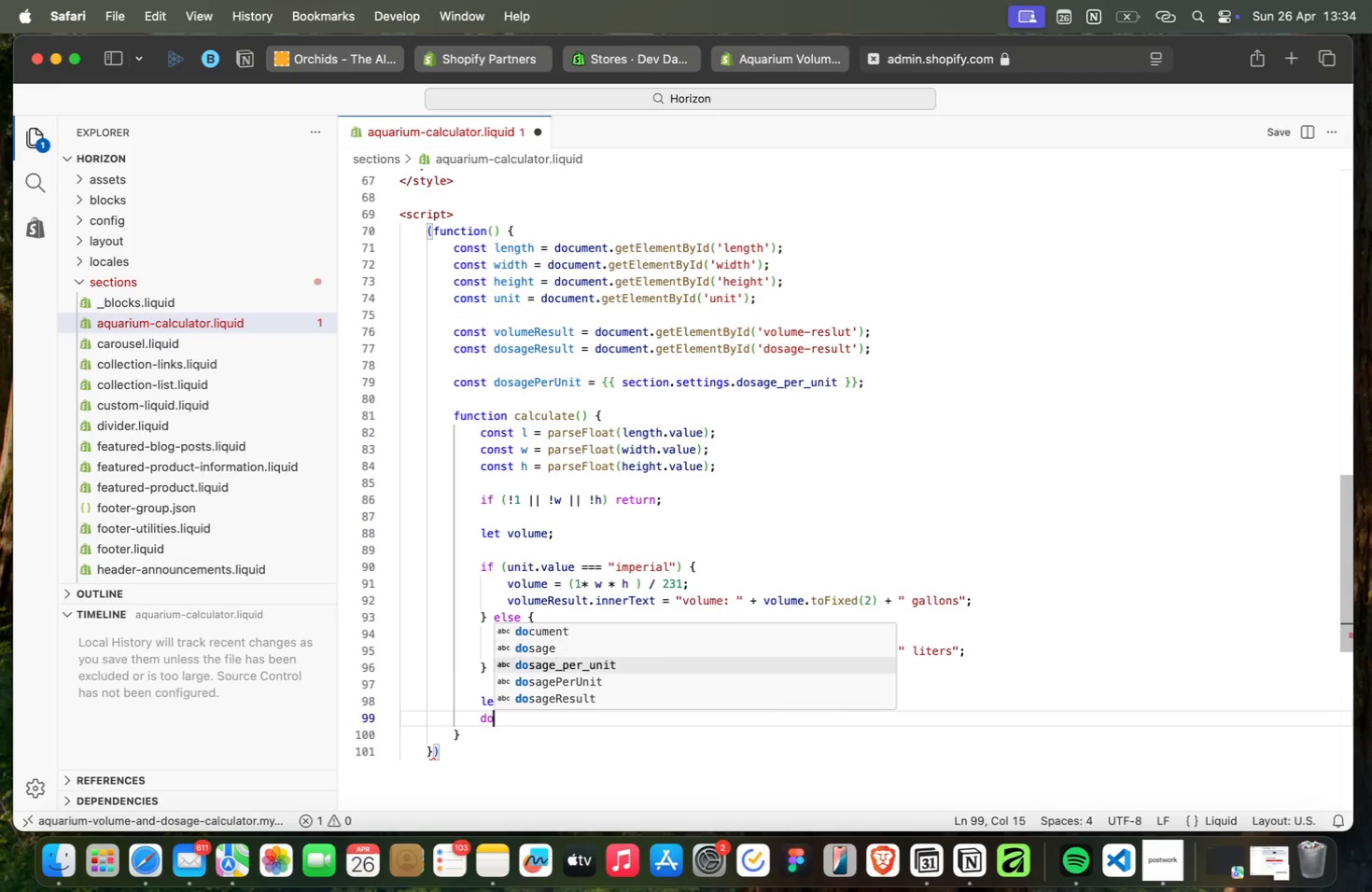 
key(ArrowDown)
 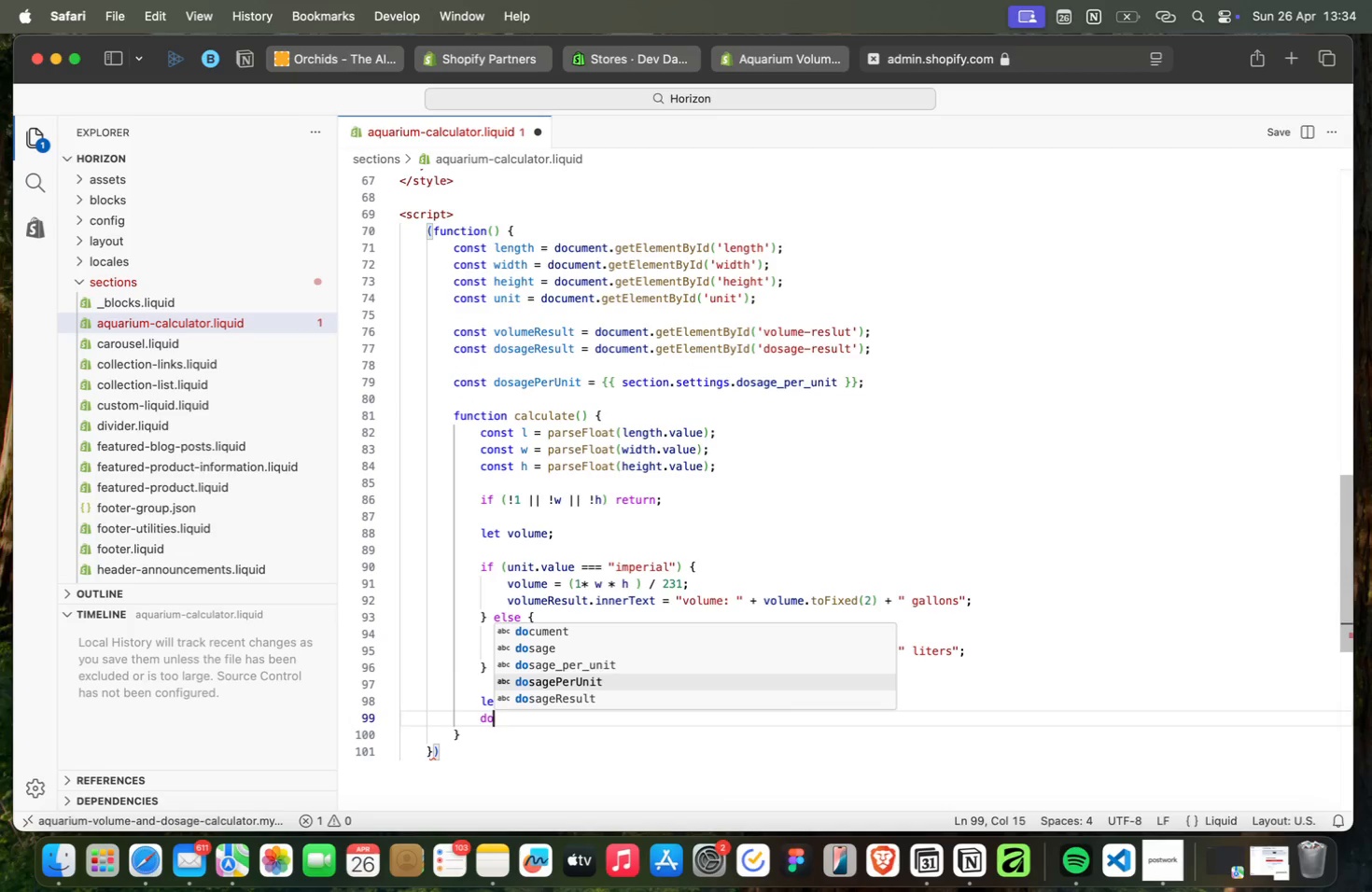 
key(ArrowDown)
 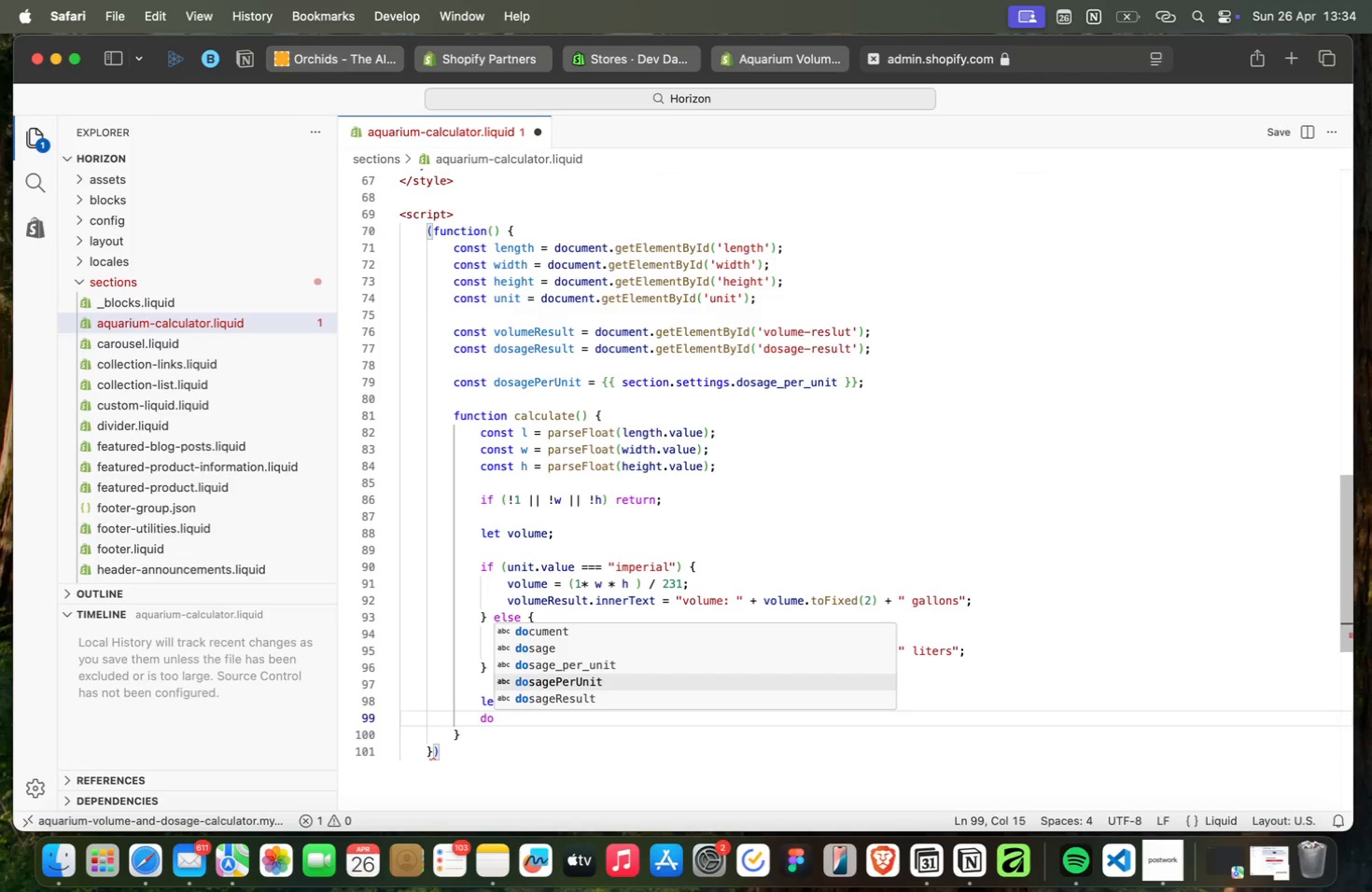 
key(ArrowDown)
 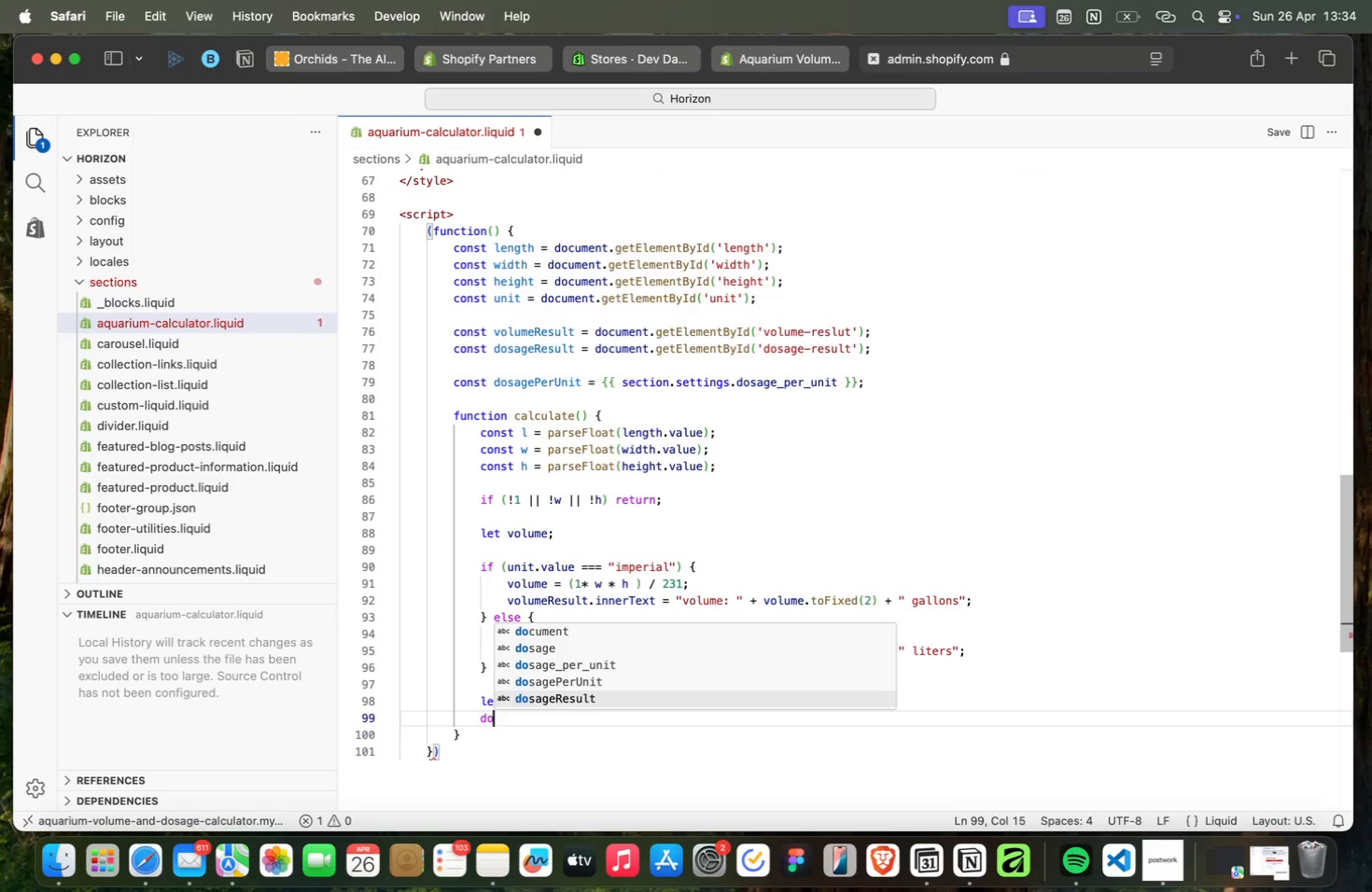 
key(Enter)
 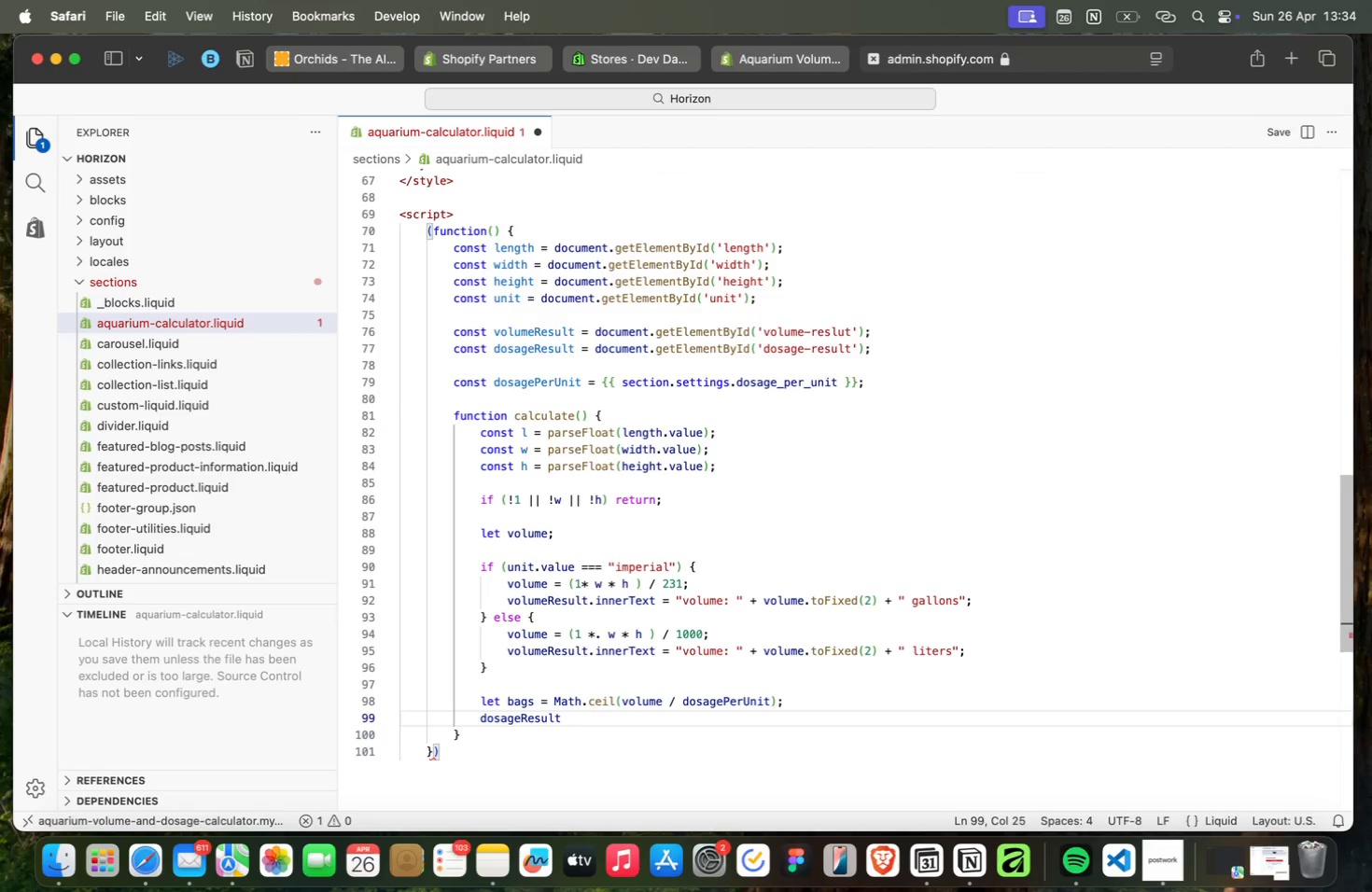 
type(.in)
 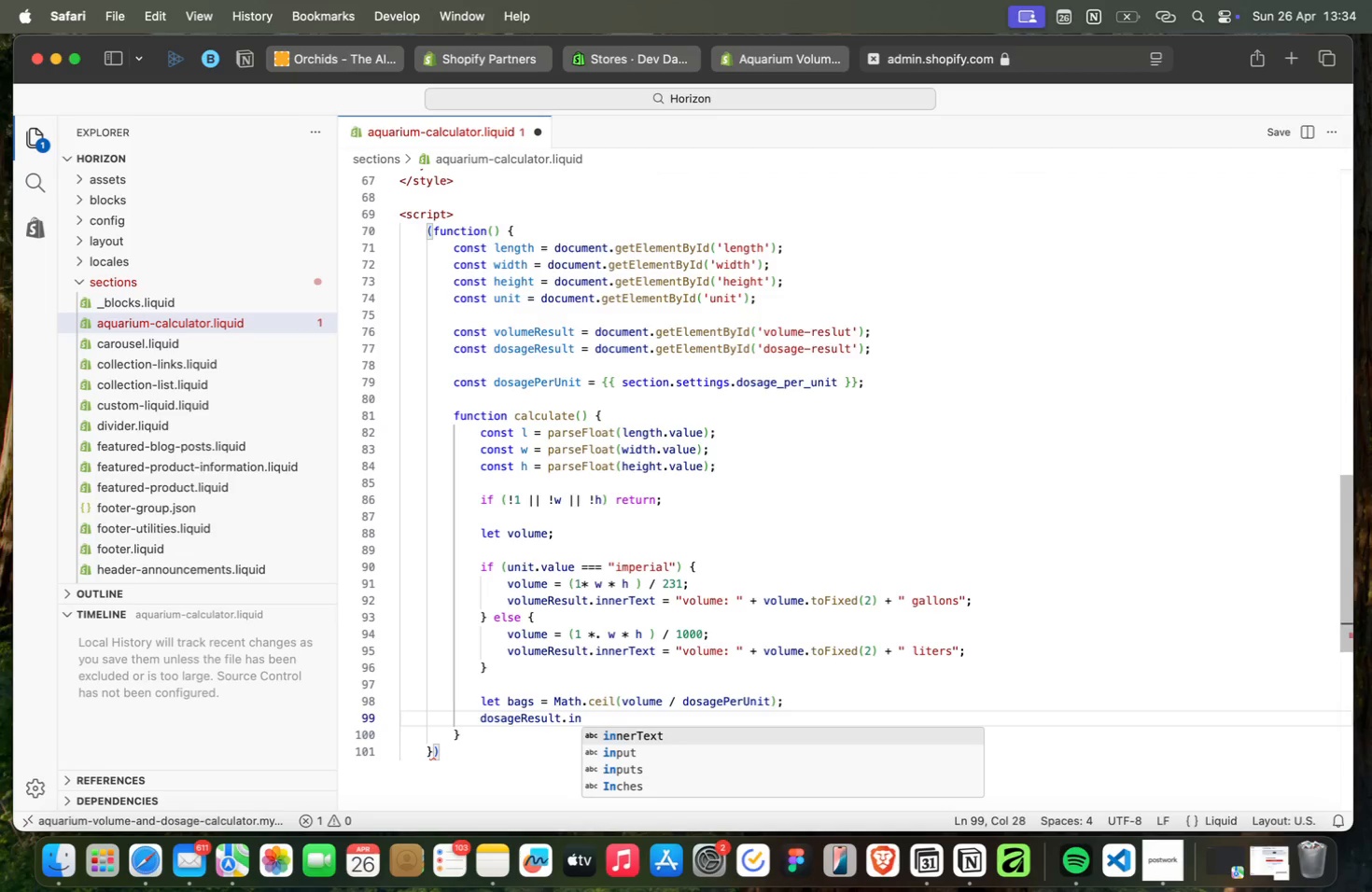 
key(Enter)
 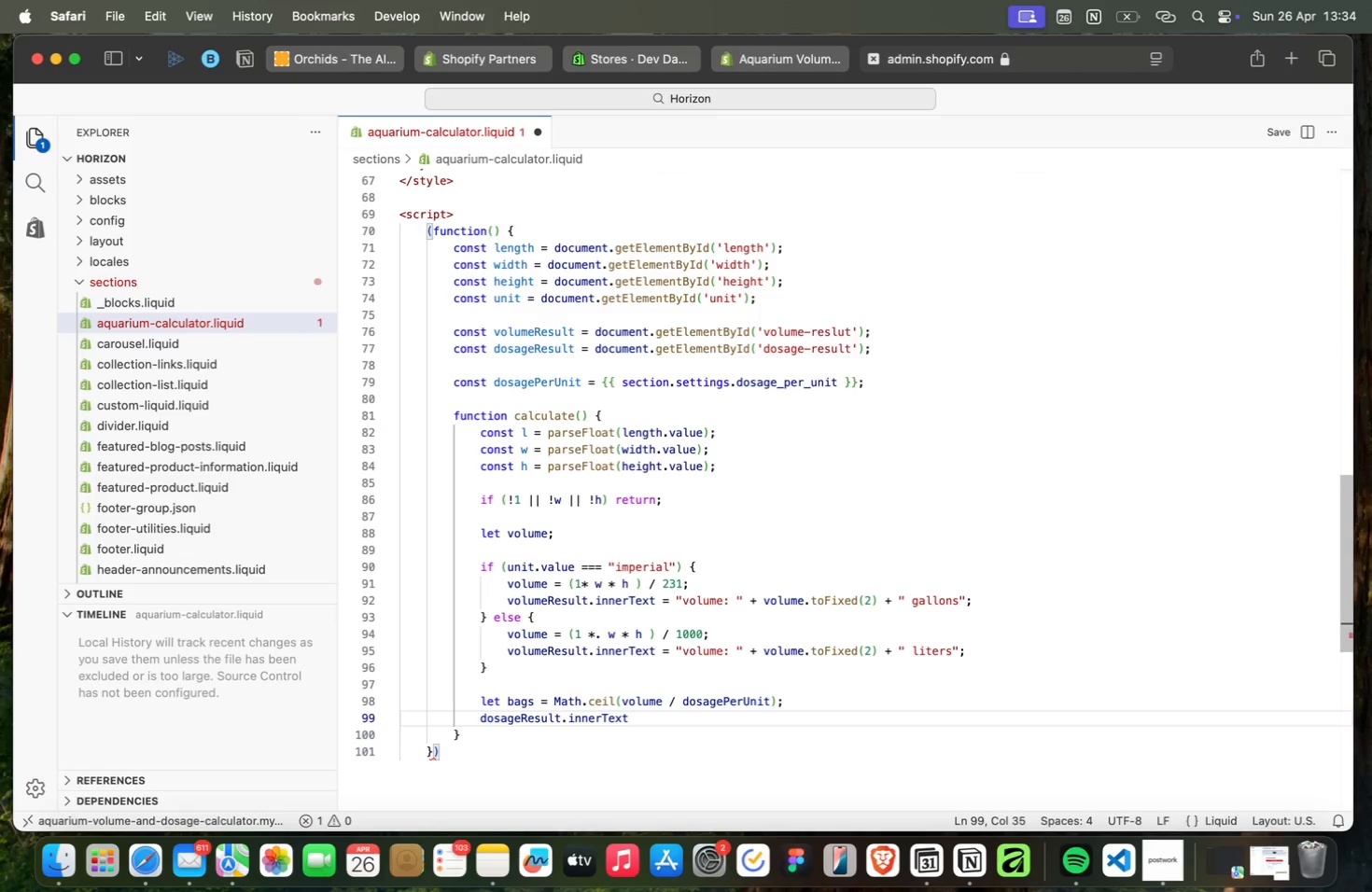 
type( = "Recommended)
 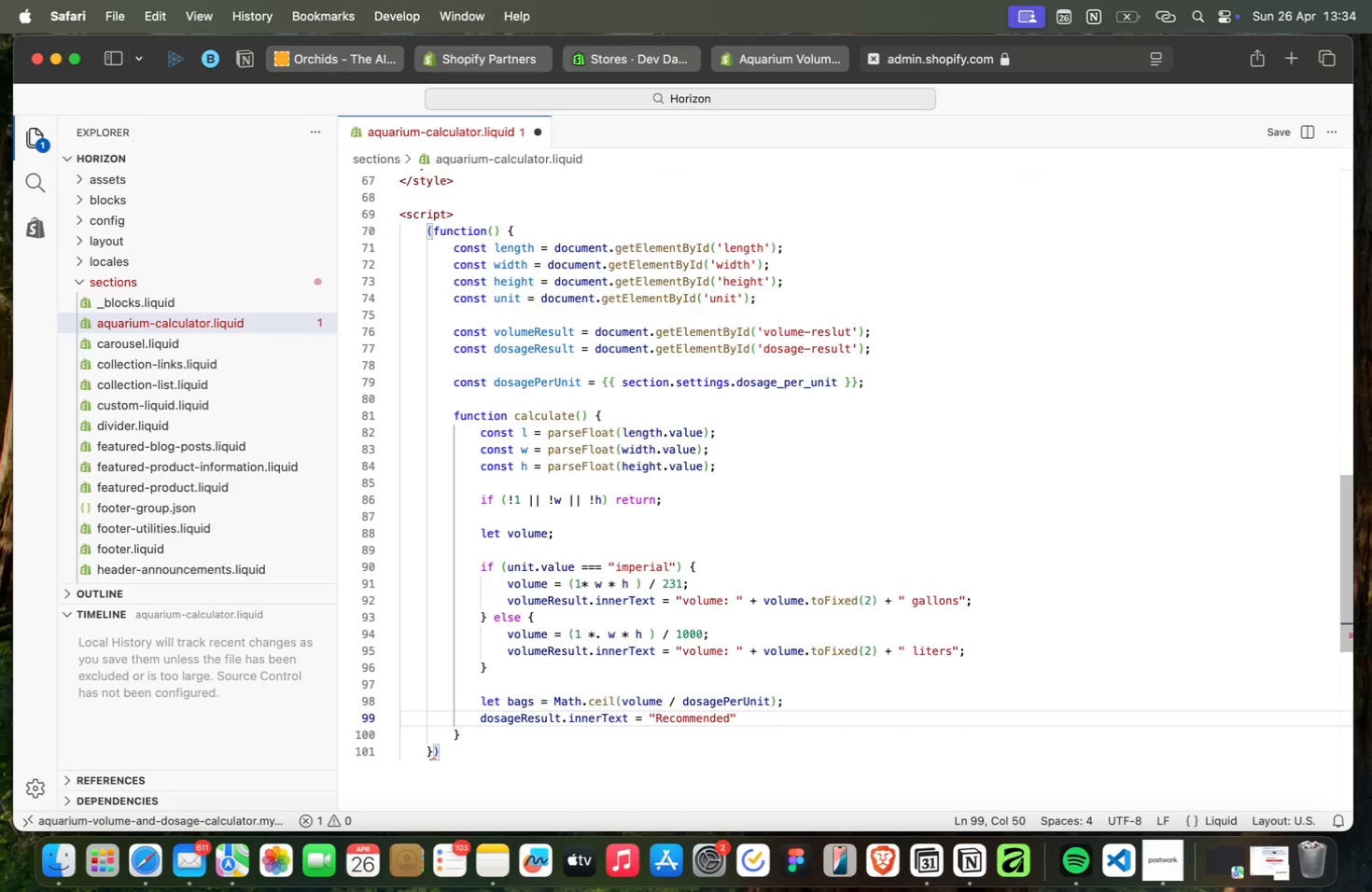 
key(ArrowRight)
 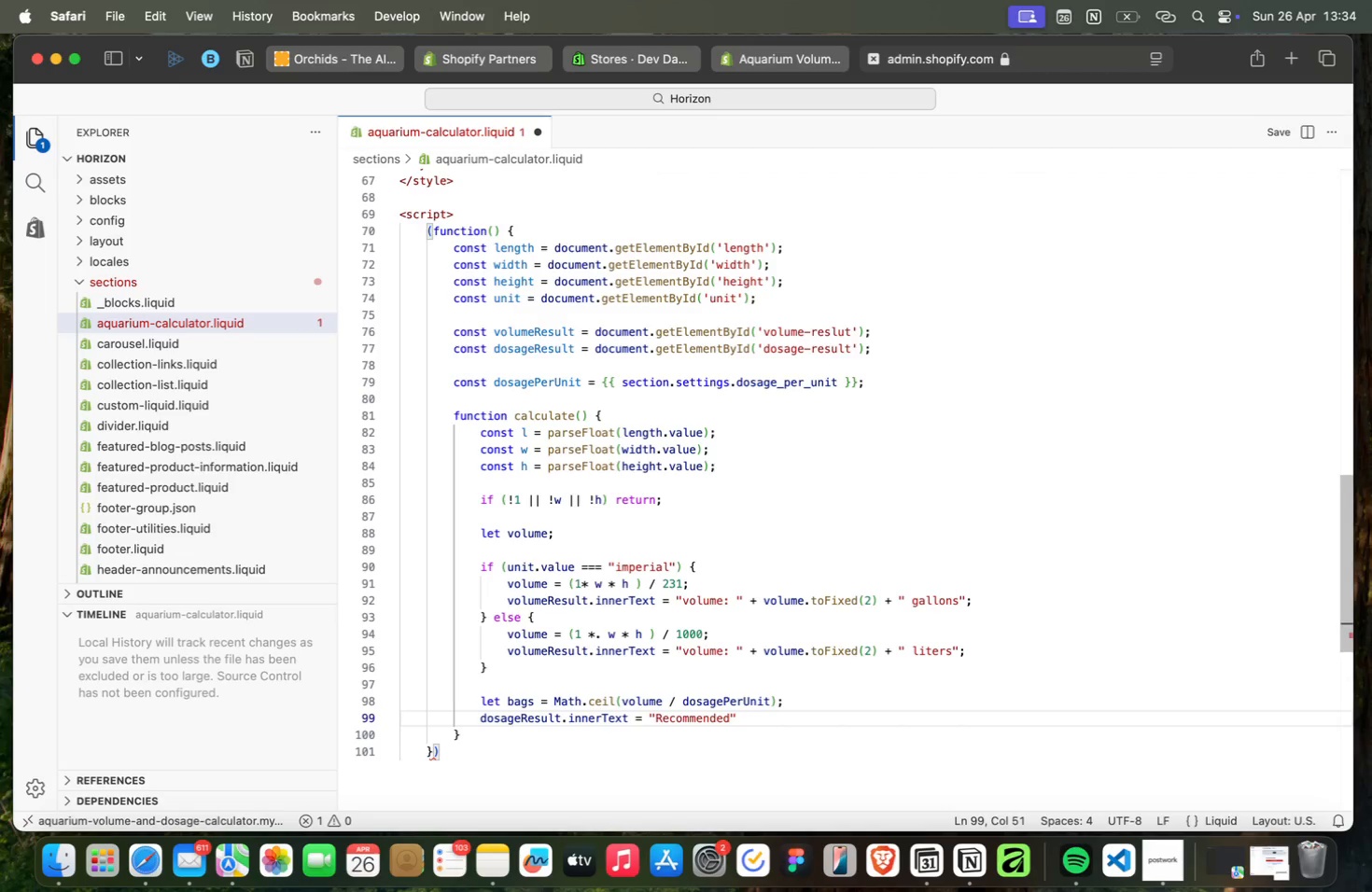 
key(ArrowLeft)
 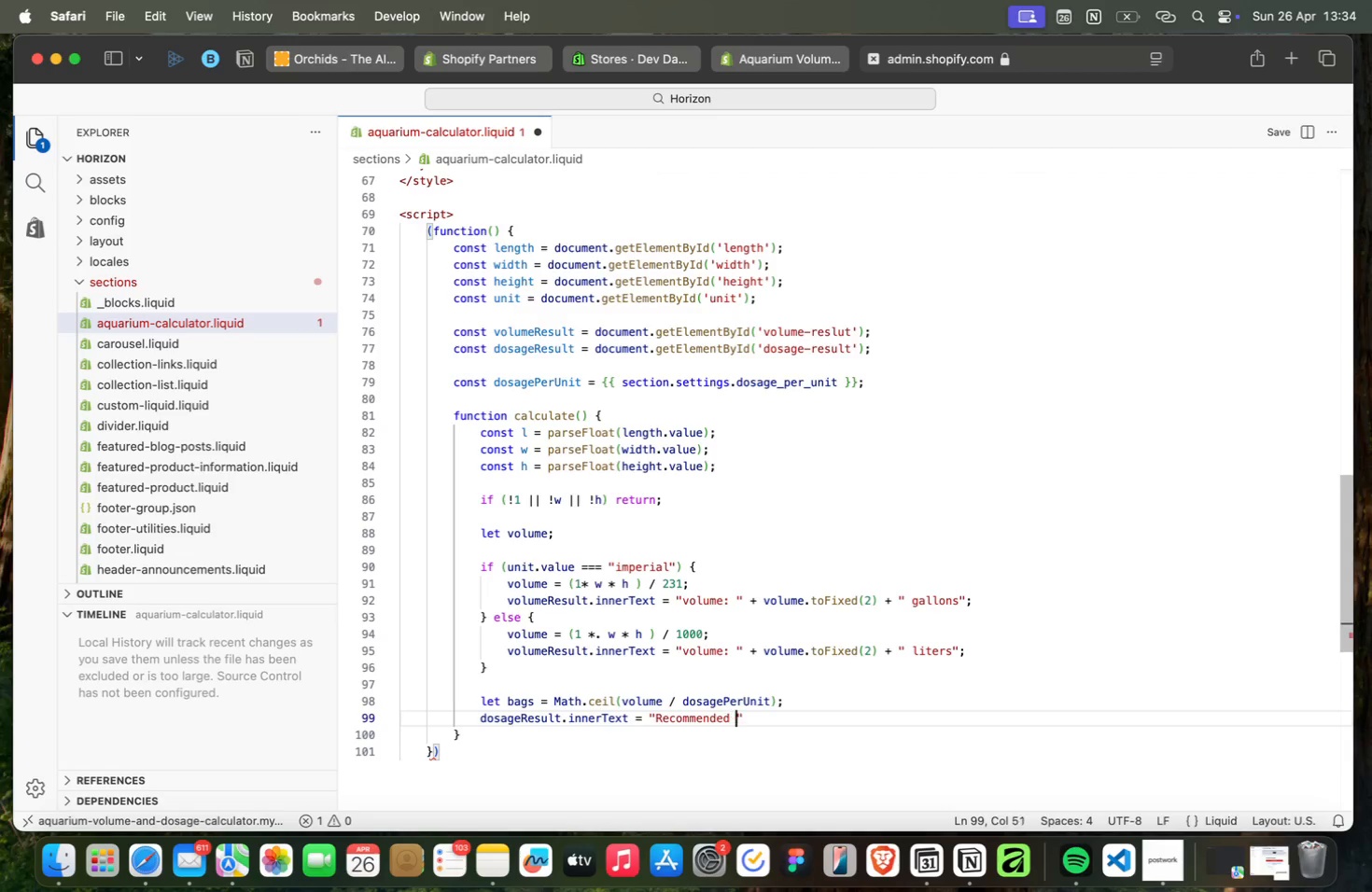 
key(Space)
 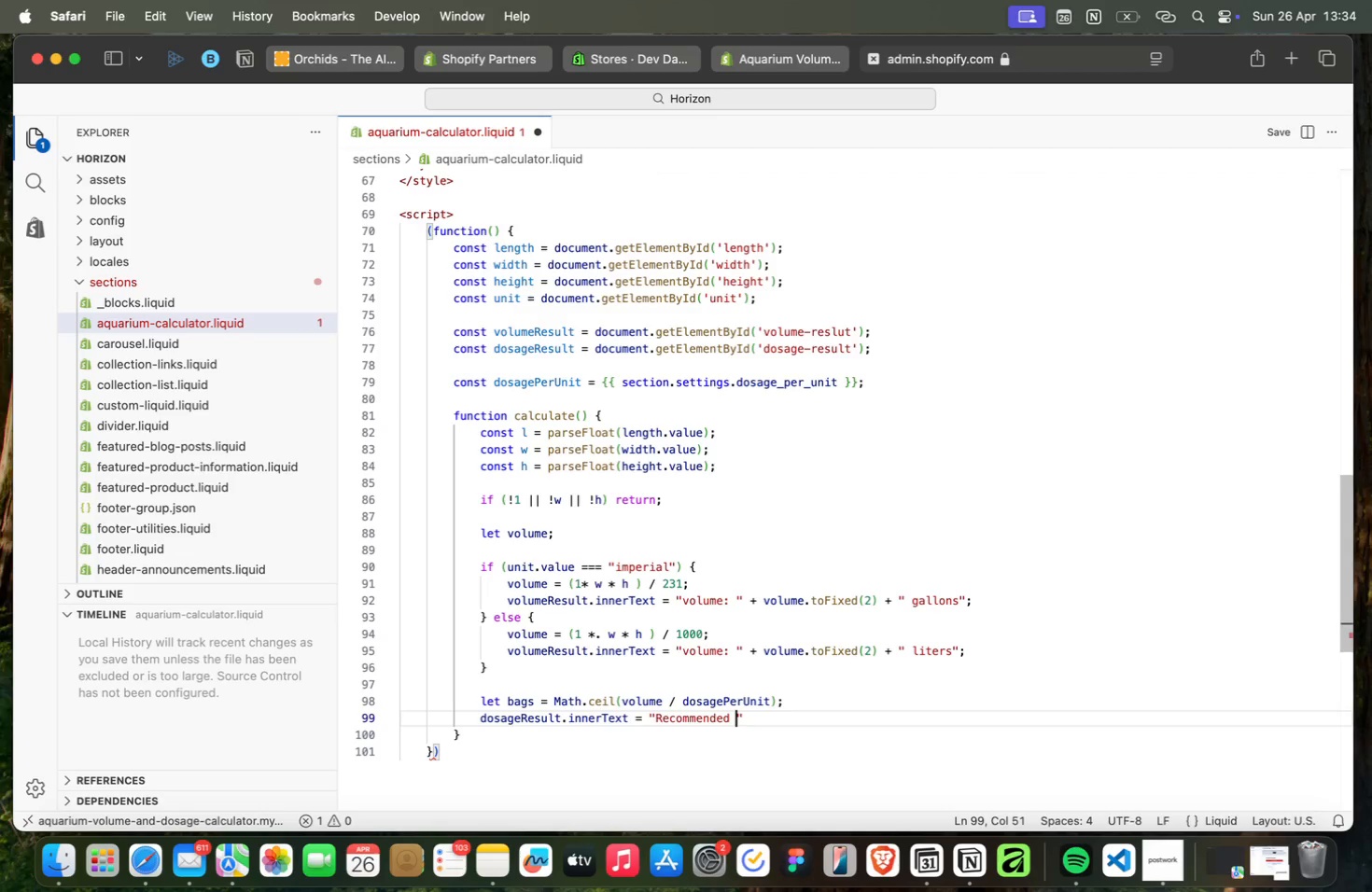 
key(Shift+Semicolon)
 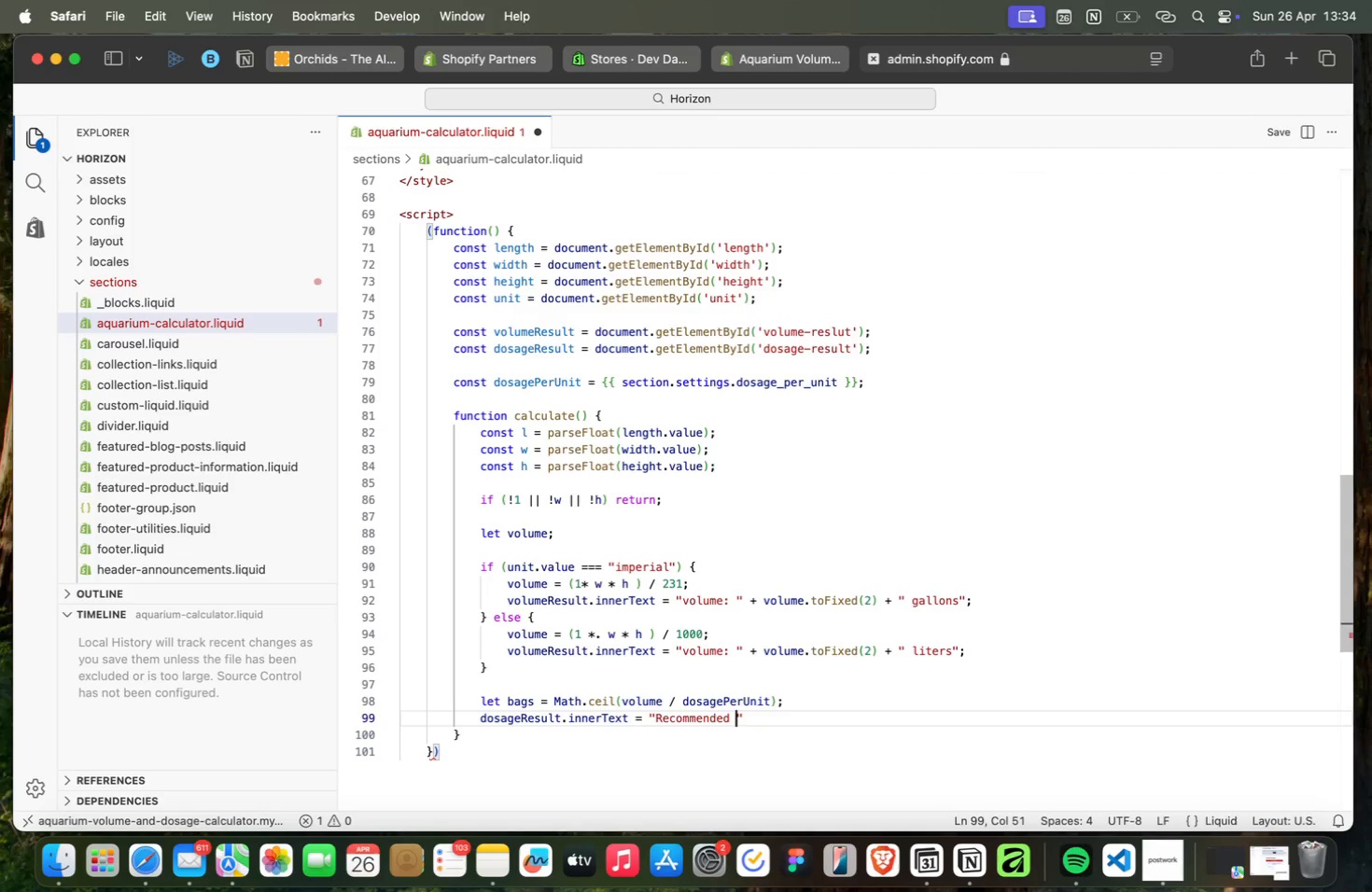 
key(Backspace)
 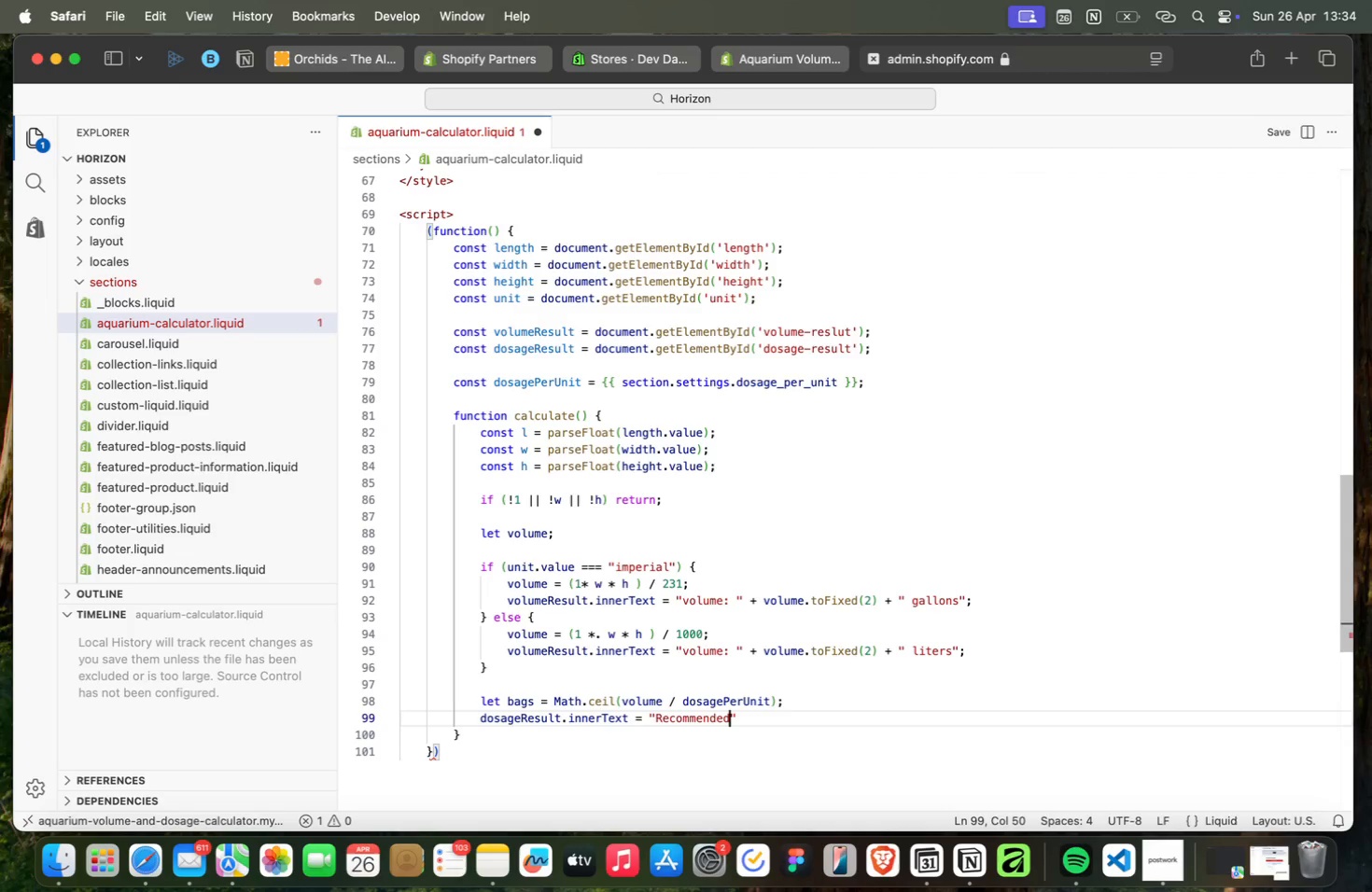 
key(Backspace)
 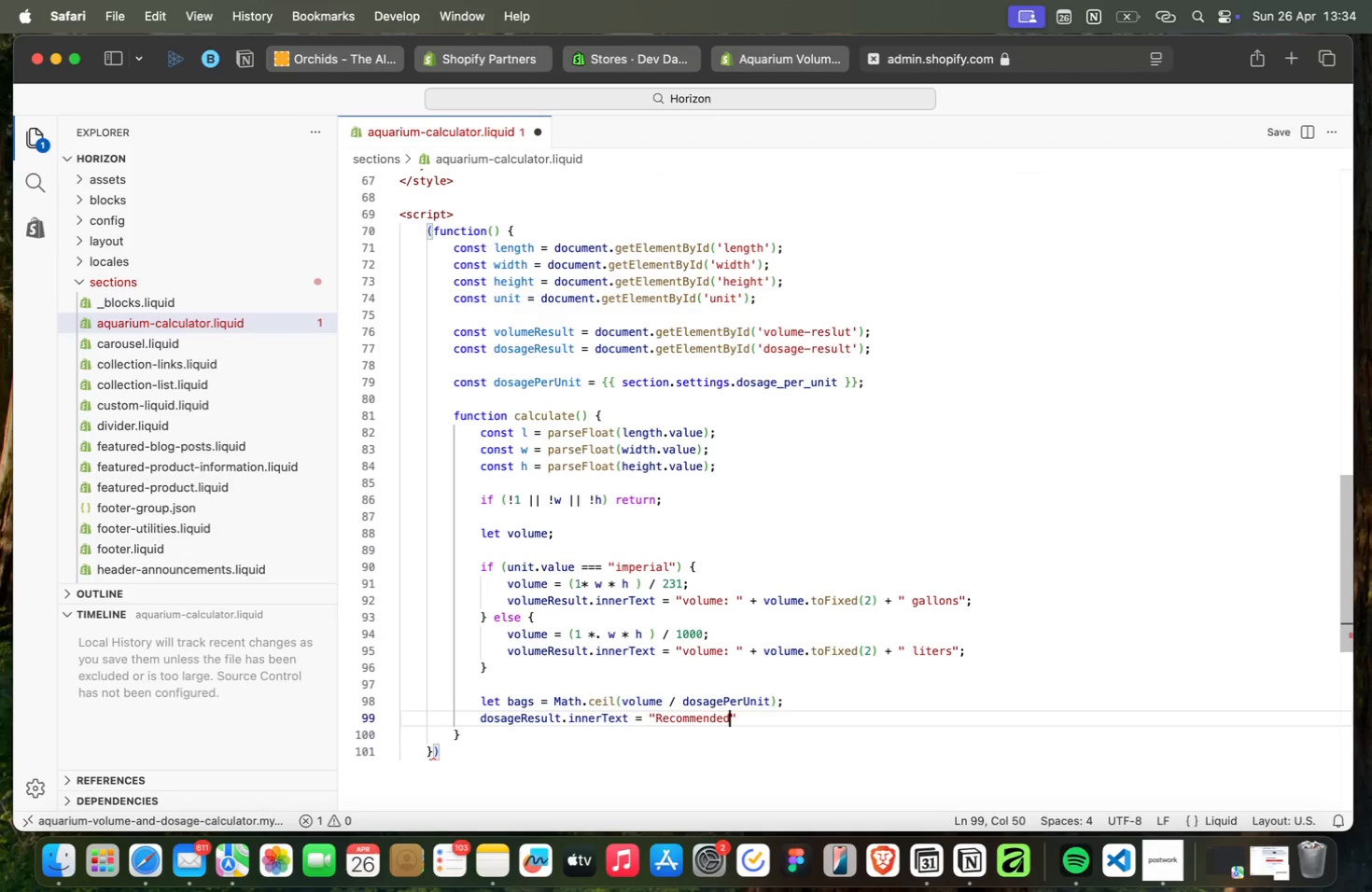 
key(Shift+ShiftRight)
 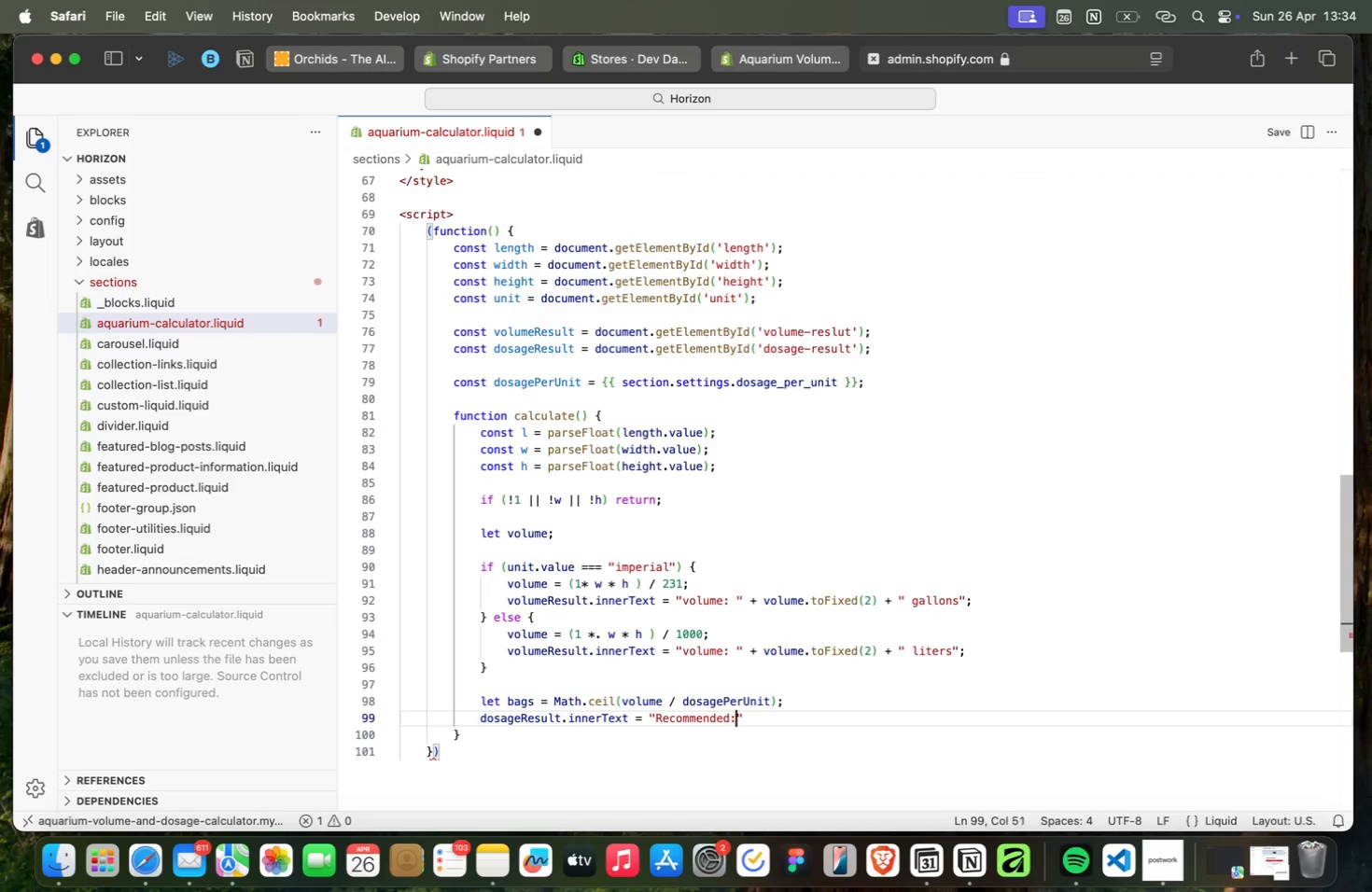 
key(Shift+Semicolon)
 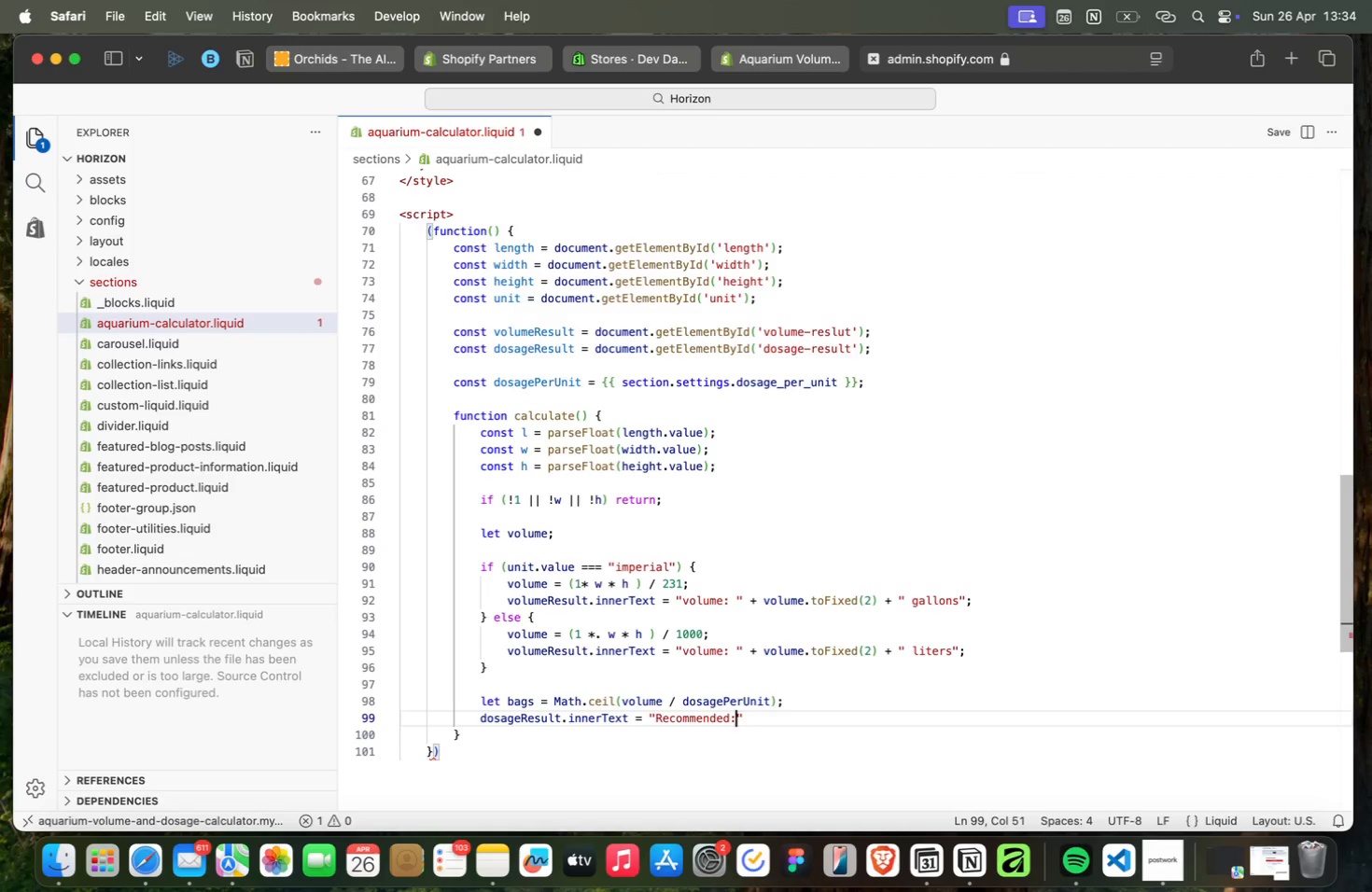 
key(Space)
 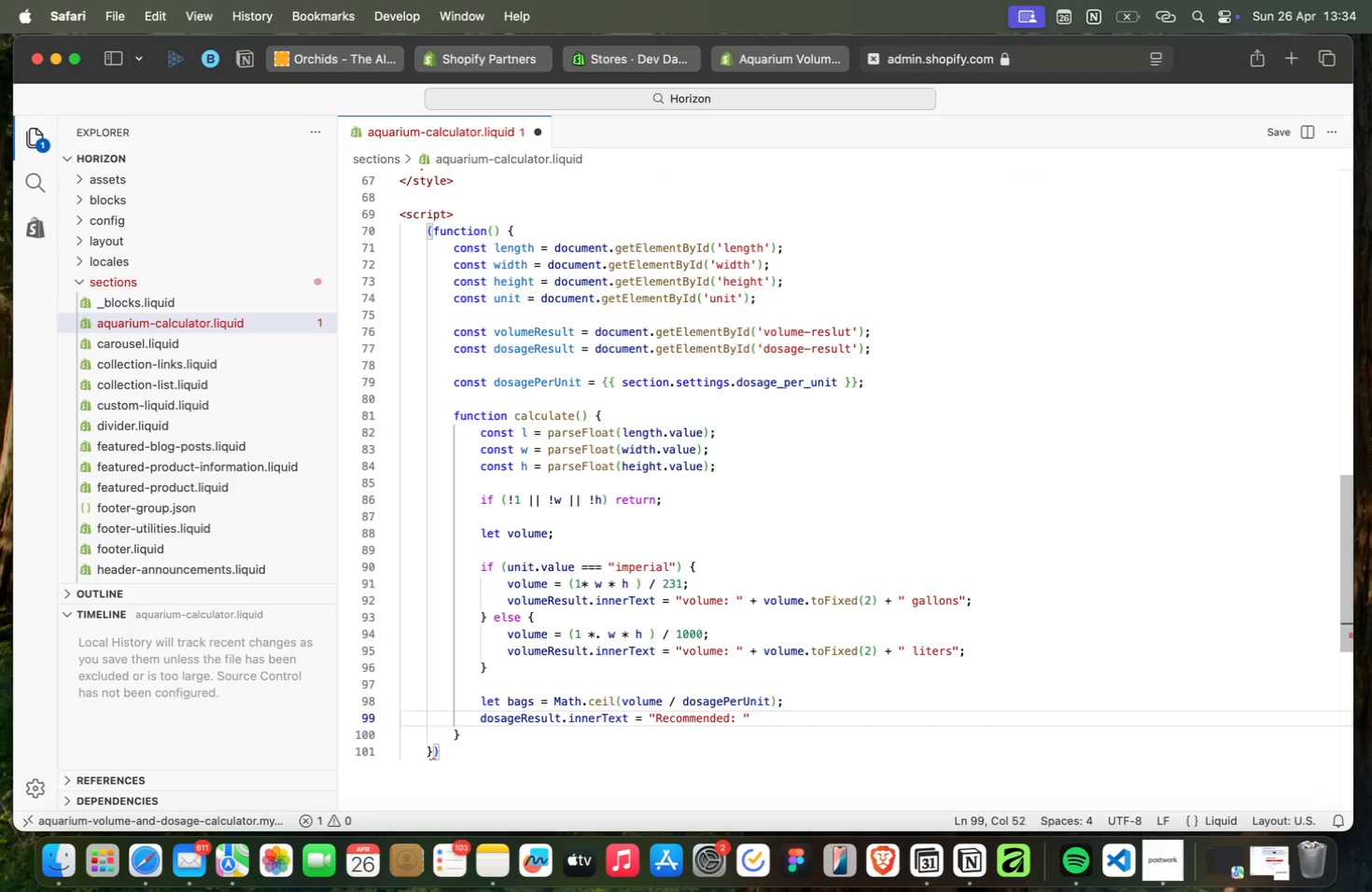 
key(ArrowRight)
 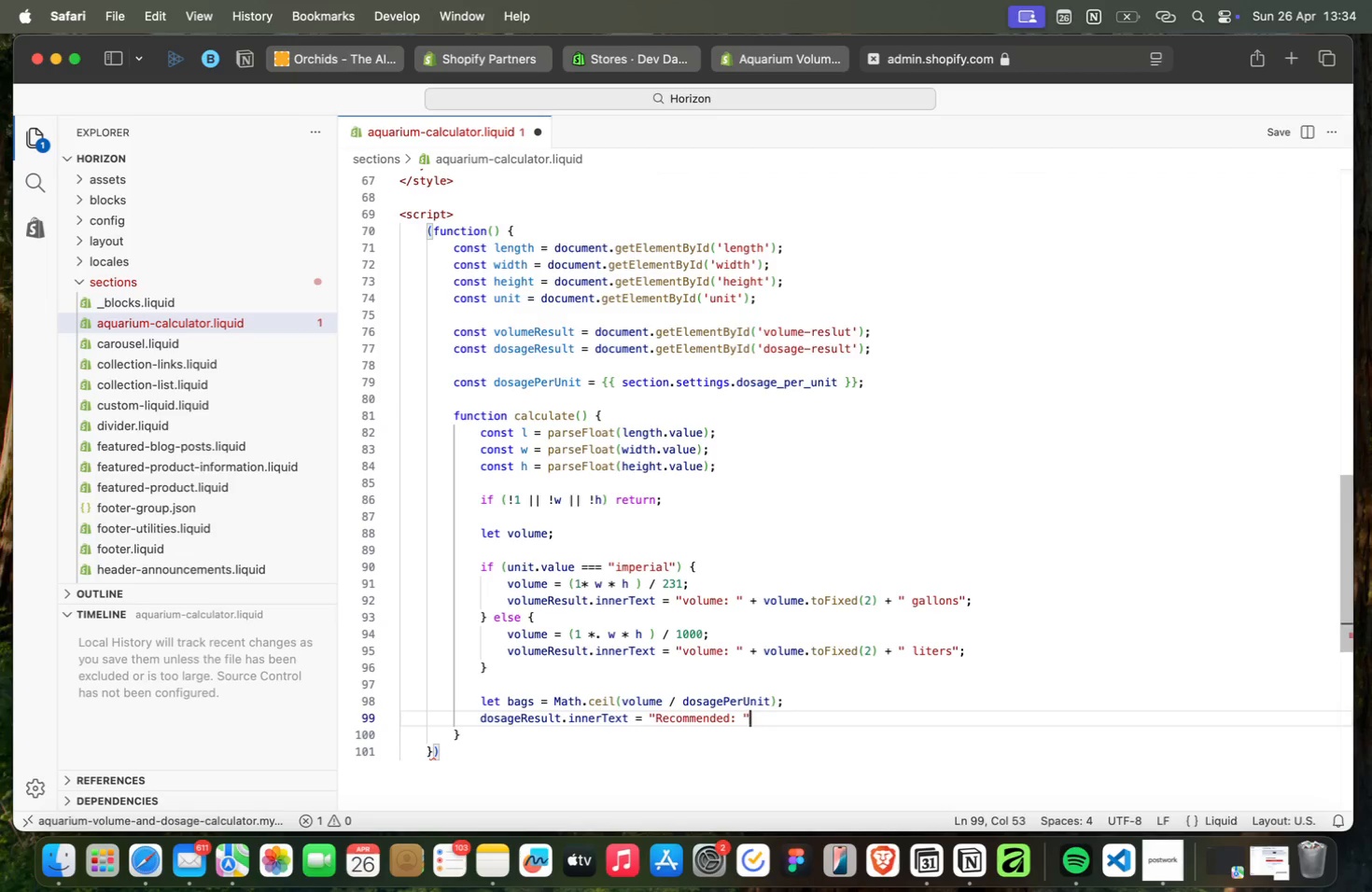 
type( + bags + " units)
key(Backspace)
type((s)
 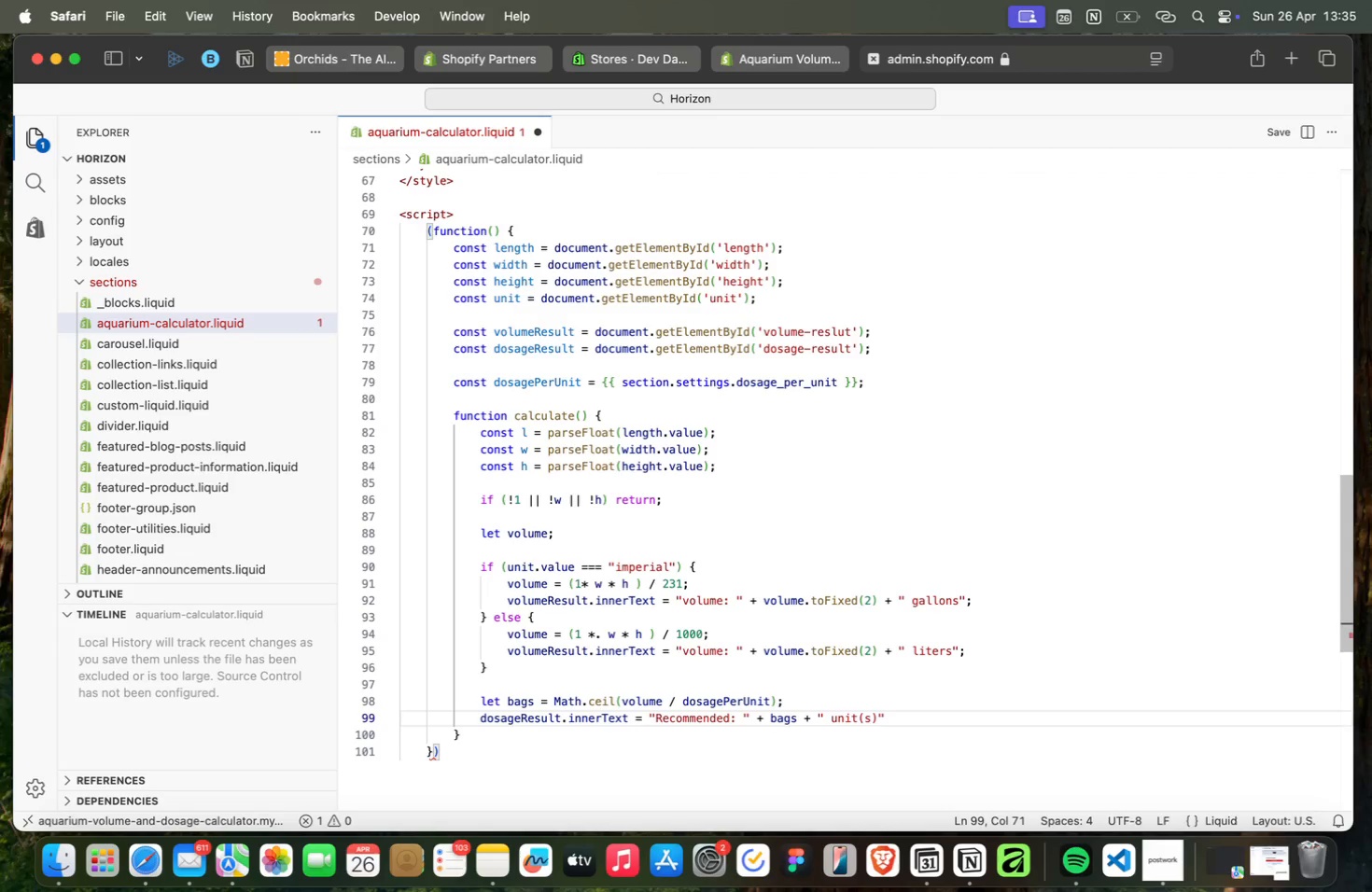 
key(Meta+ArrowRight)
 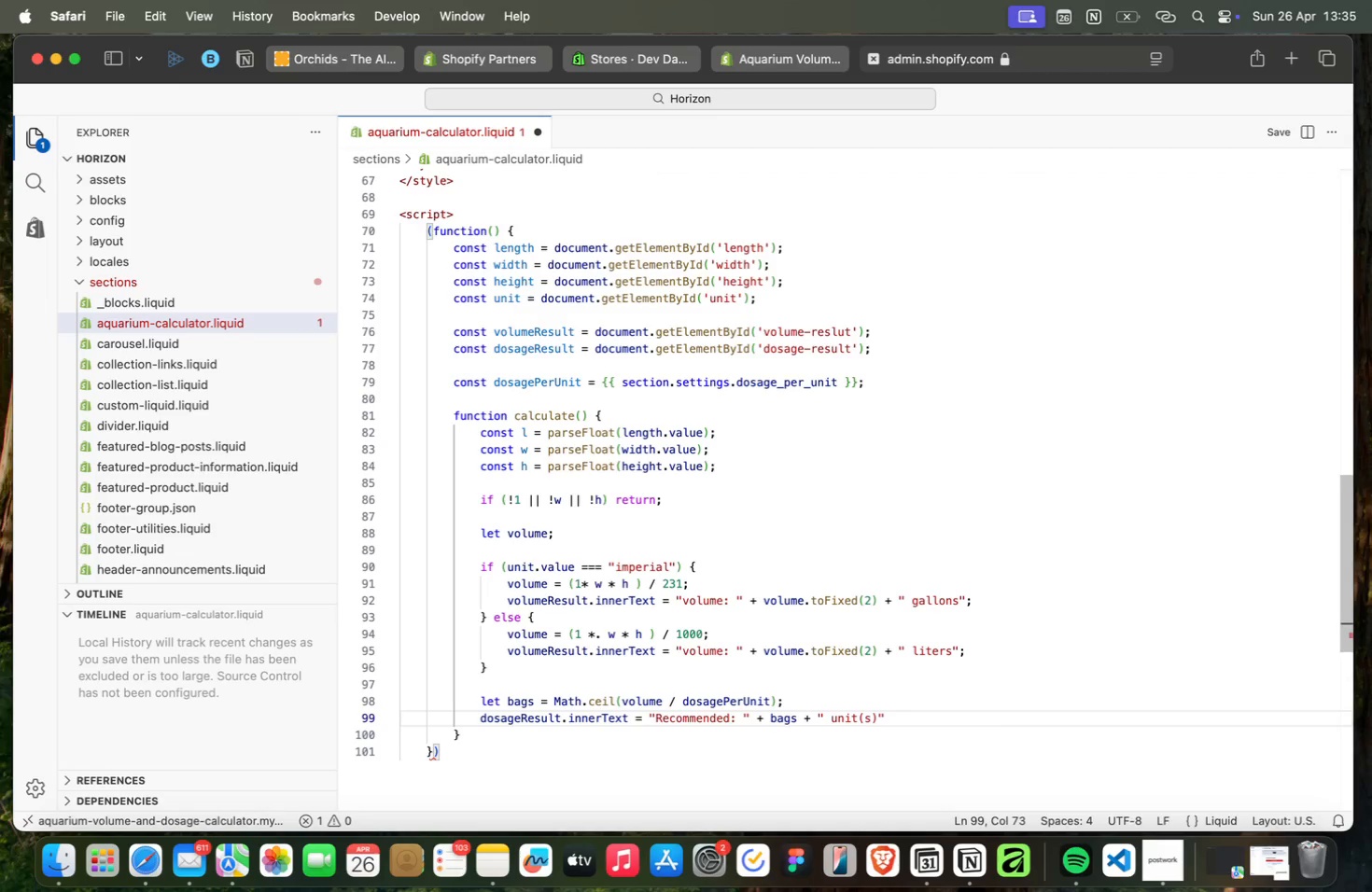 
key(Semicolon)
 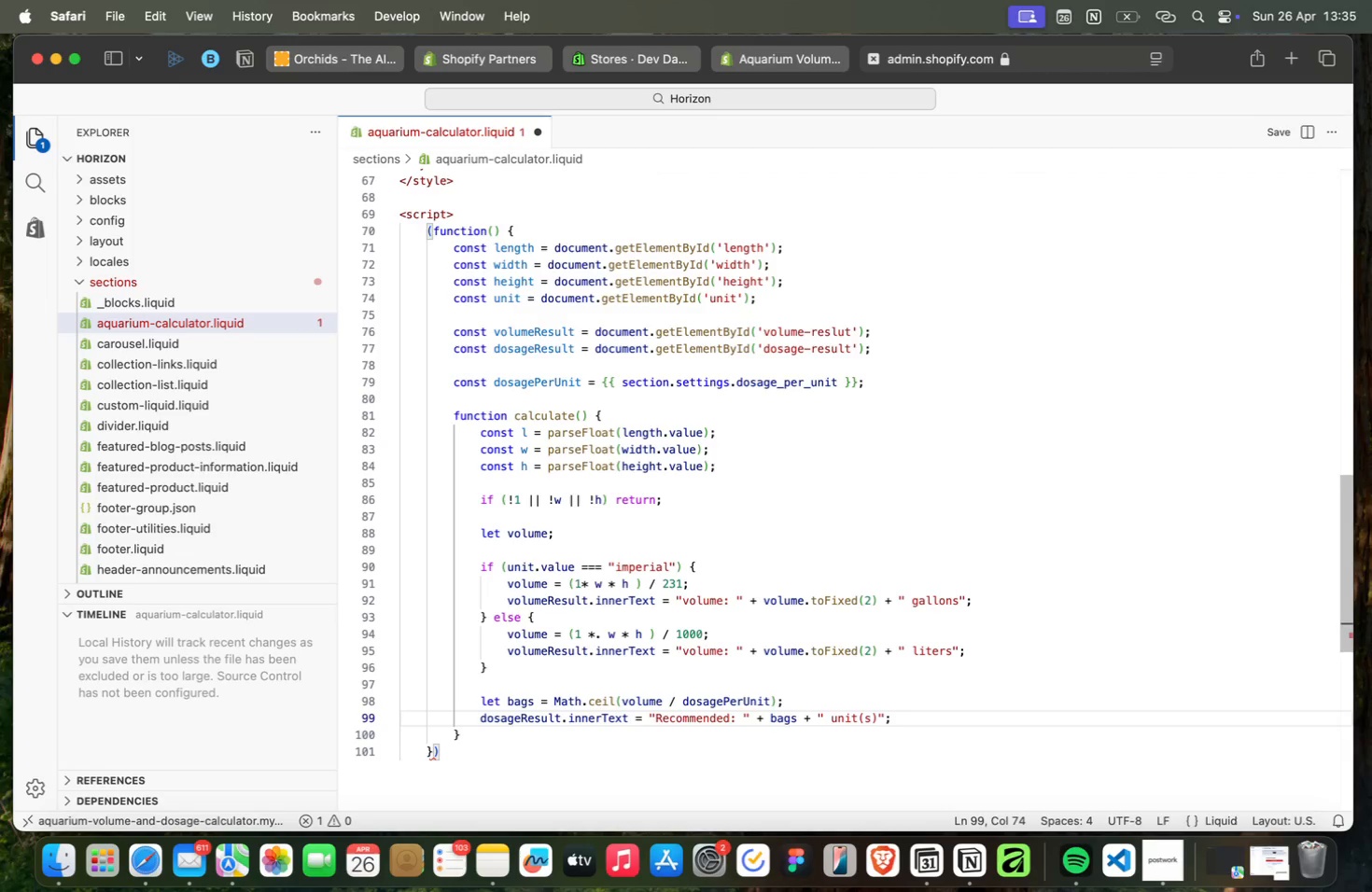 
key(ArrowDown)
 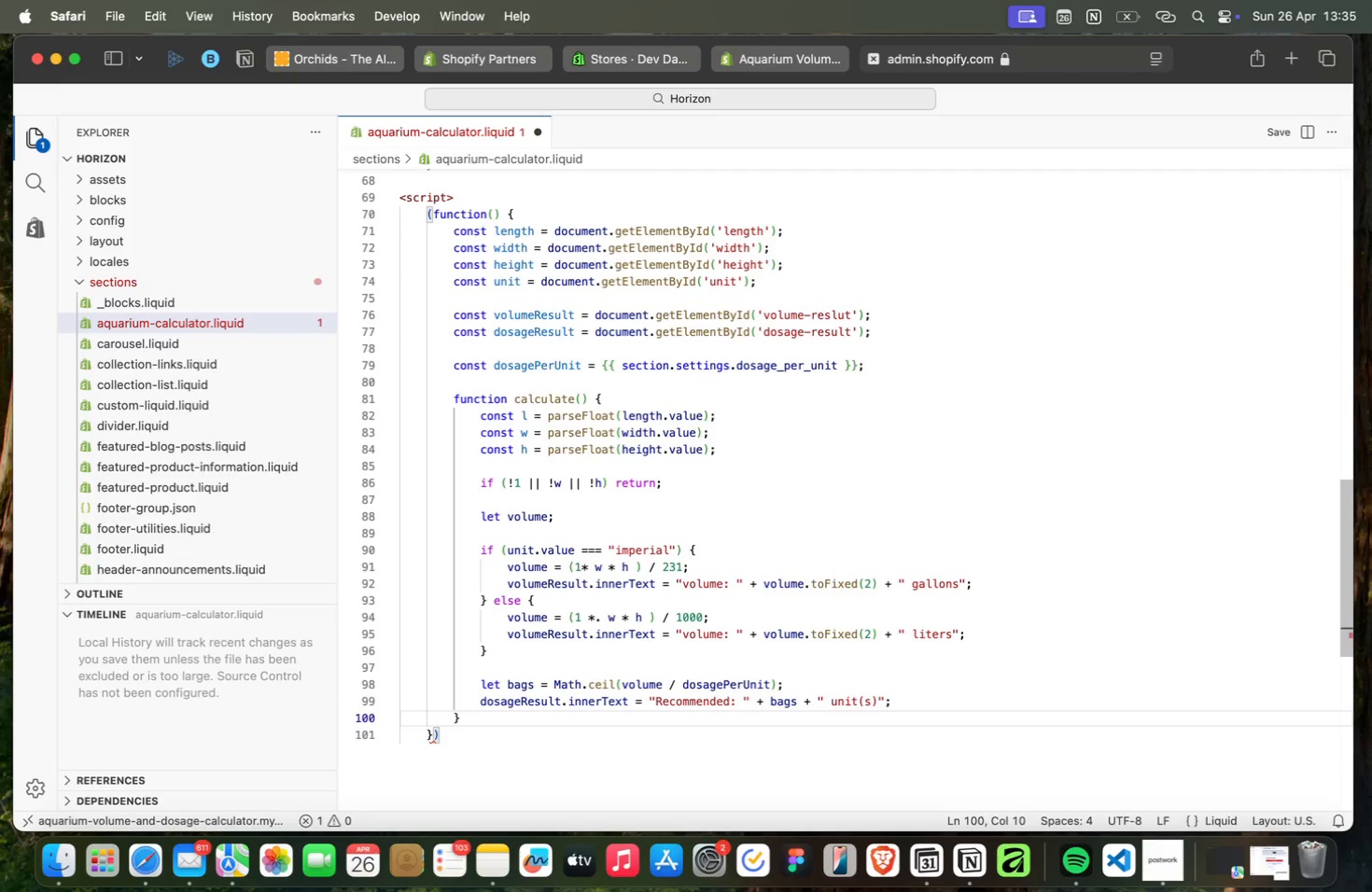 
key(Enter)
 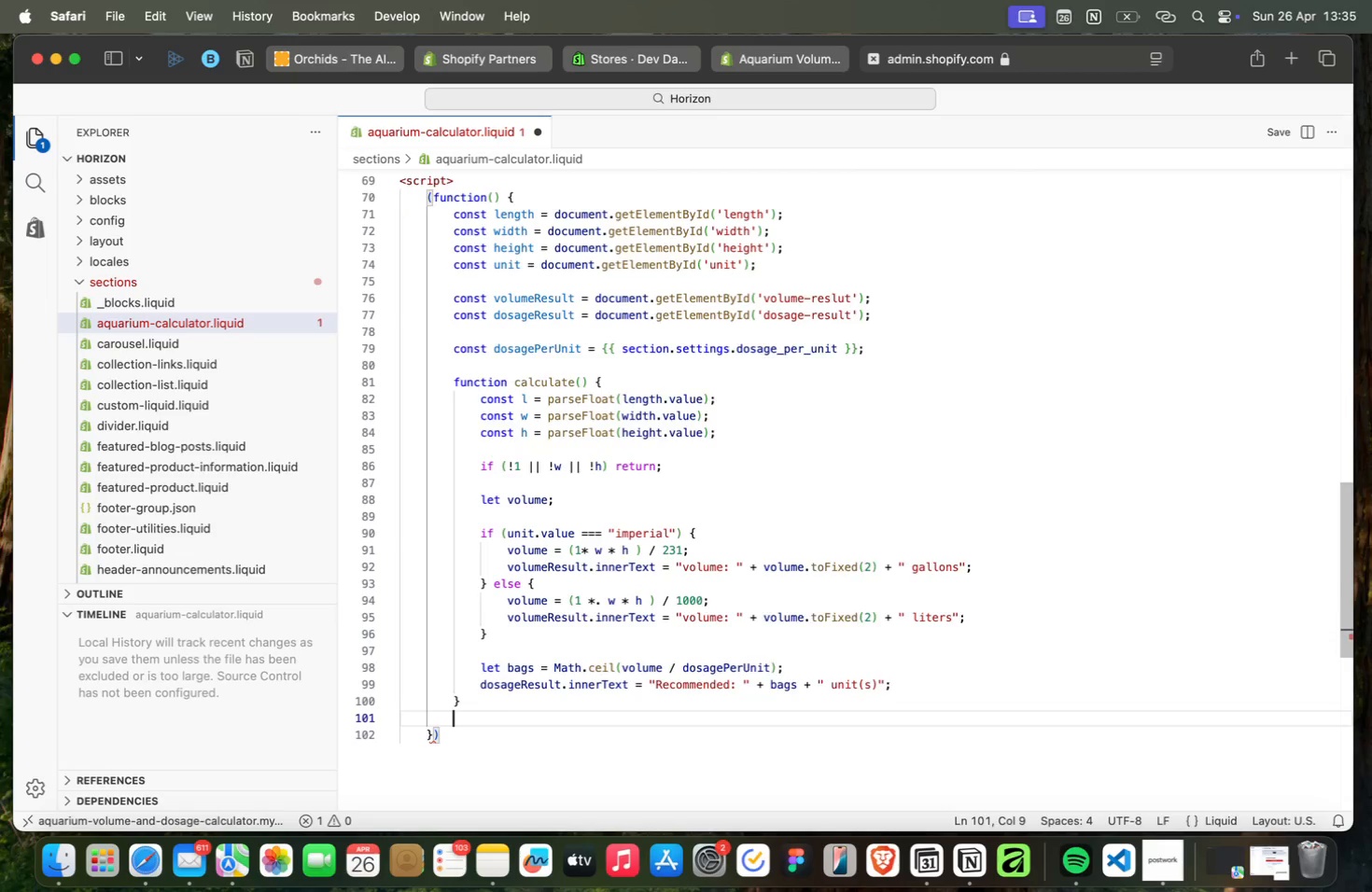 
key(Enter)
 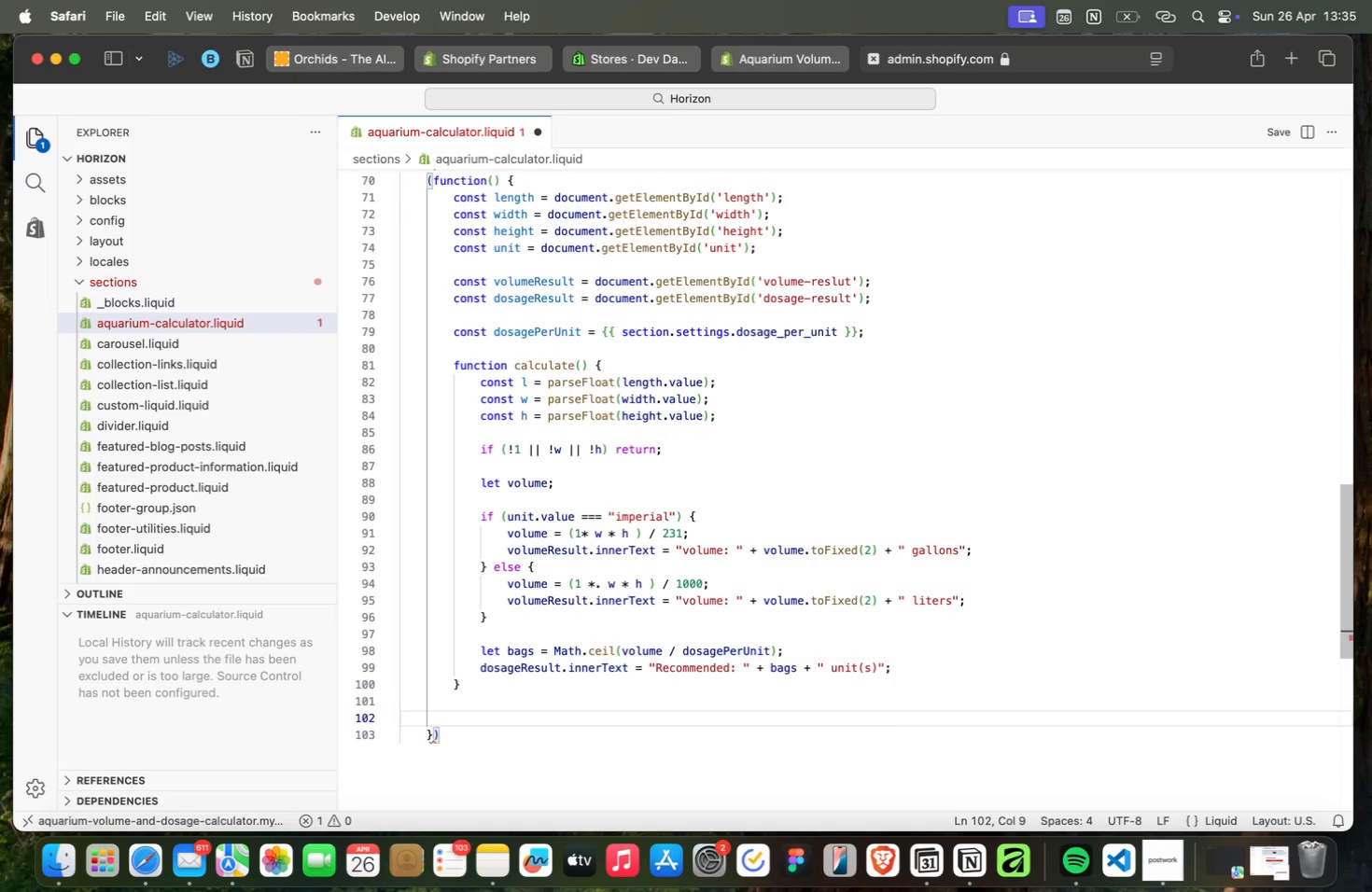 
type([lenght)
 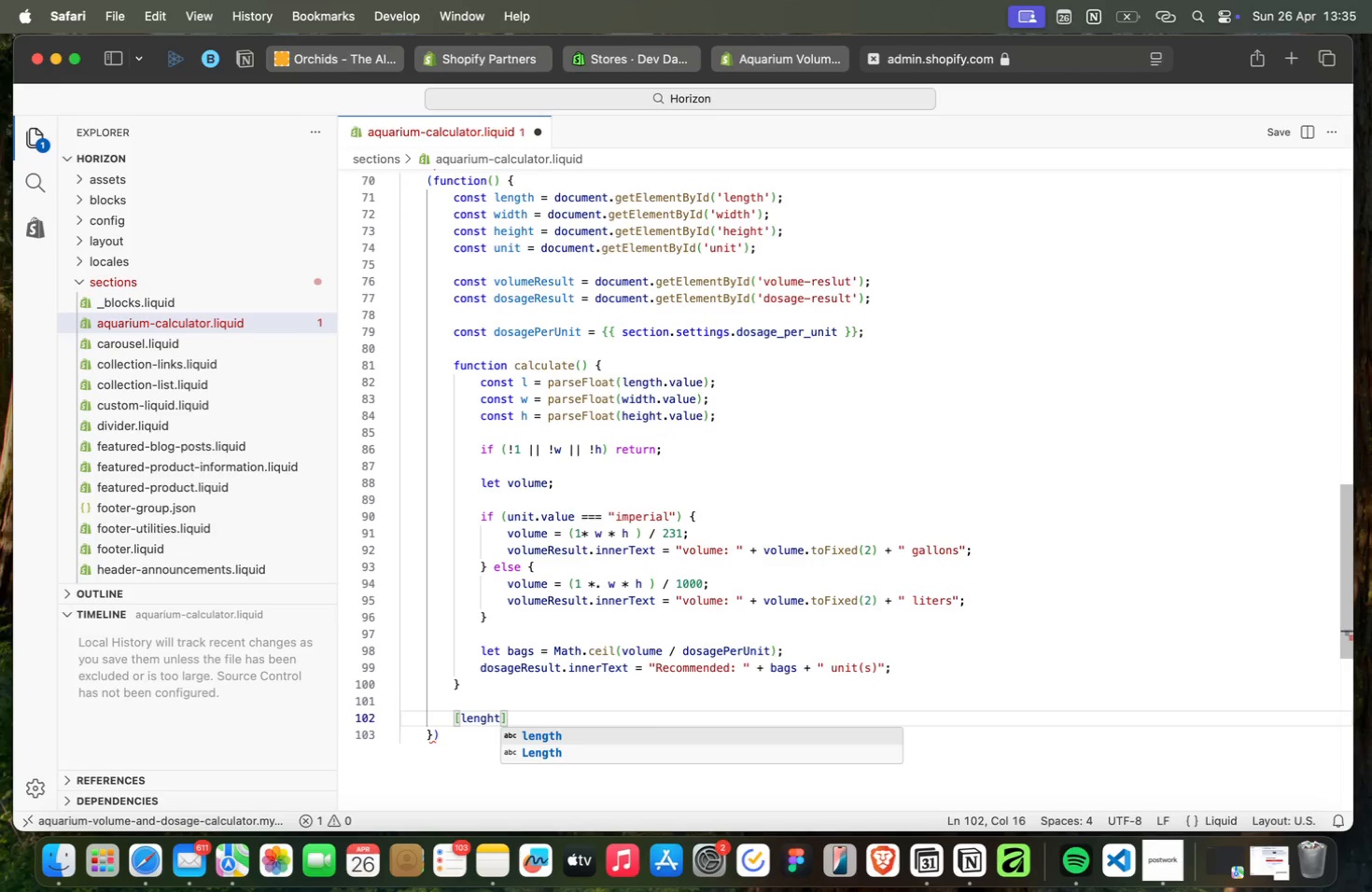 
key(Enter)
 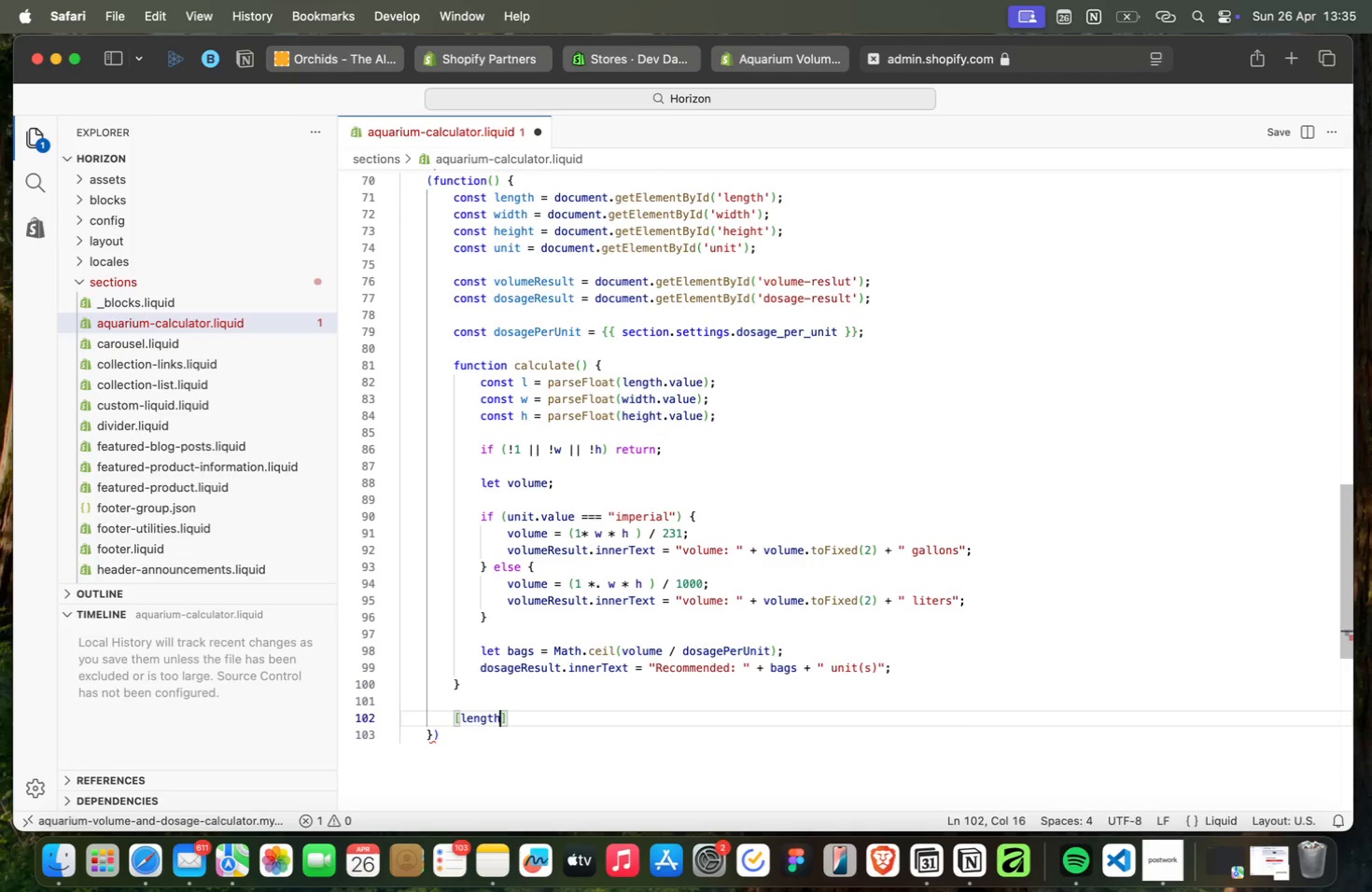 
type(, width )
key(Backspace)
type(, height, )
 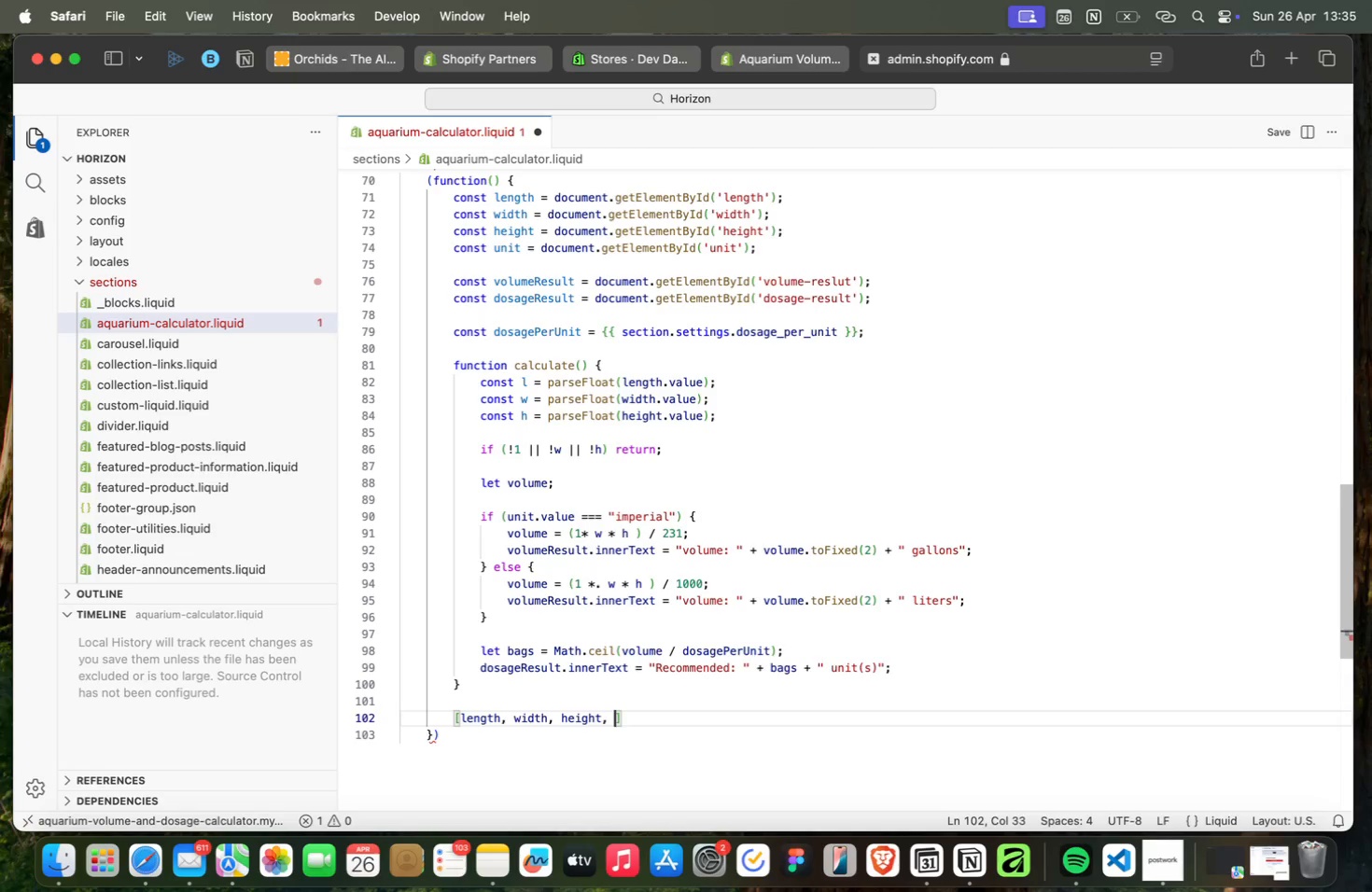 
type(unit)
 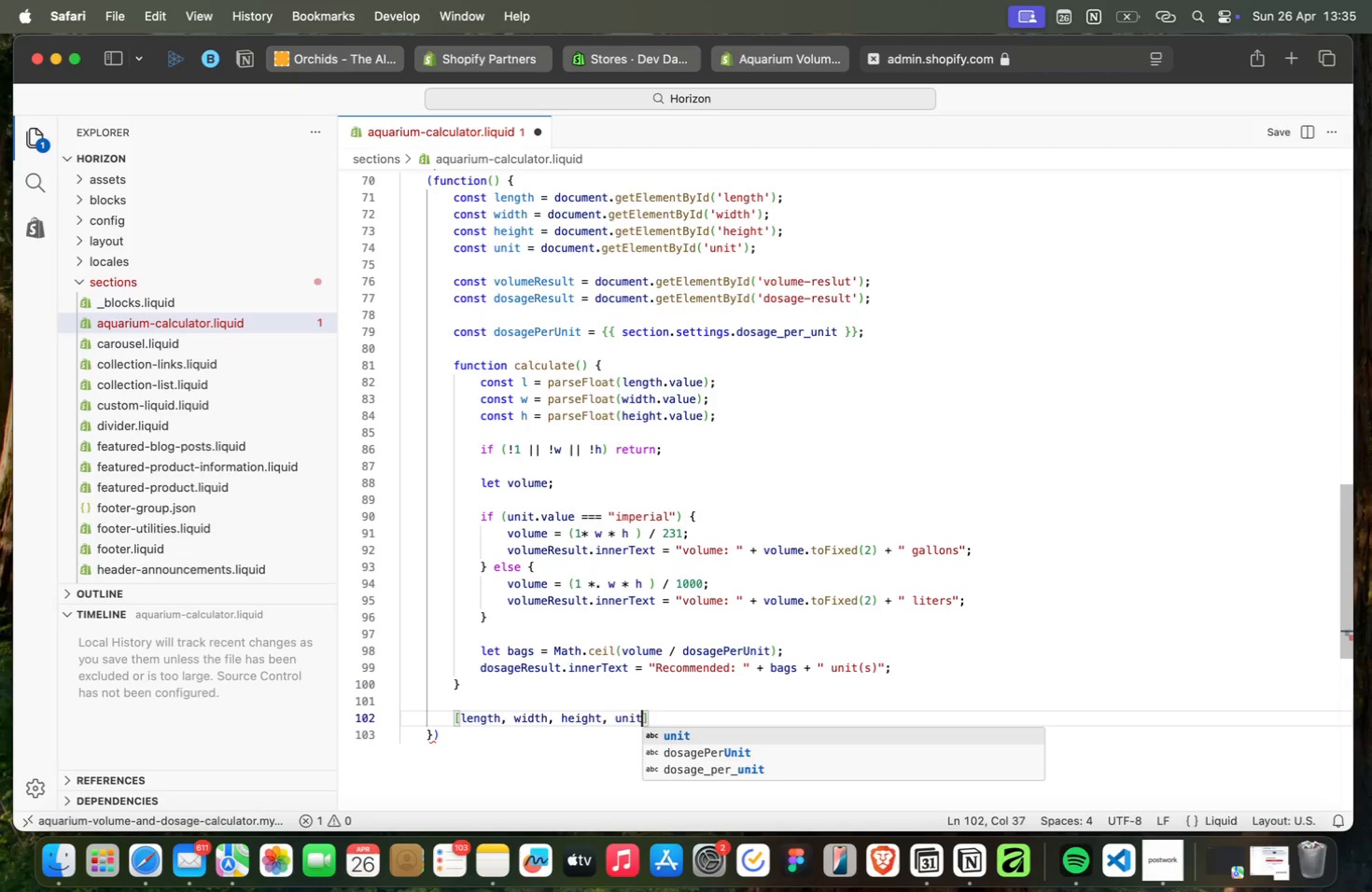 
key(ArrowRight)
 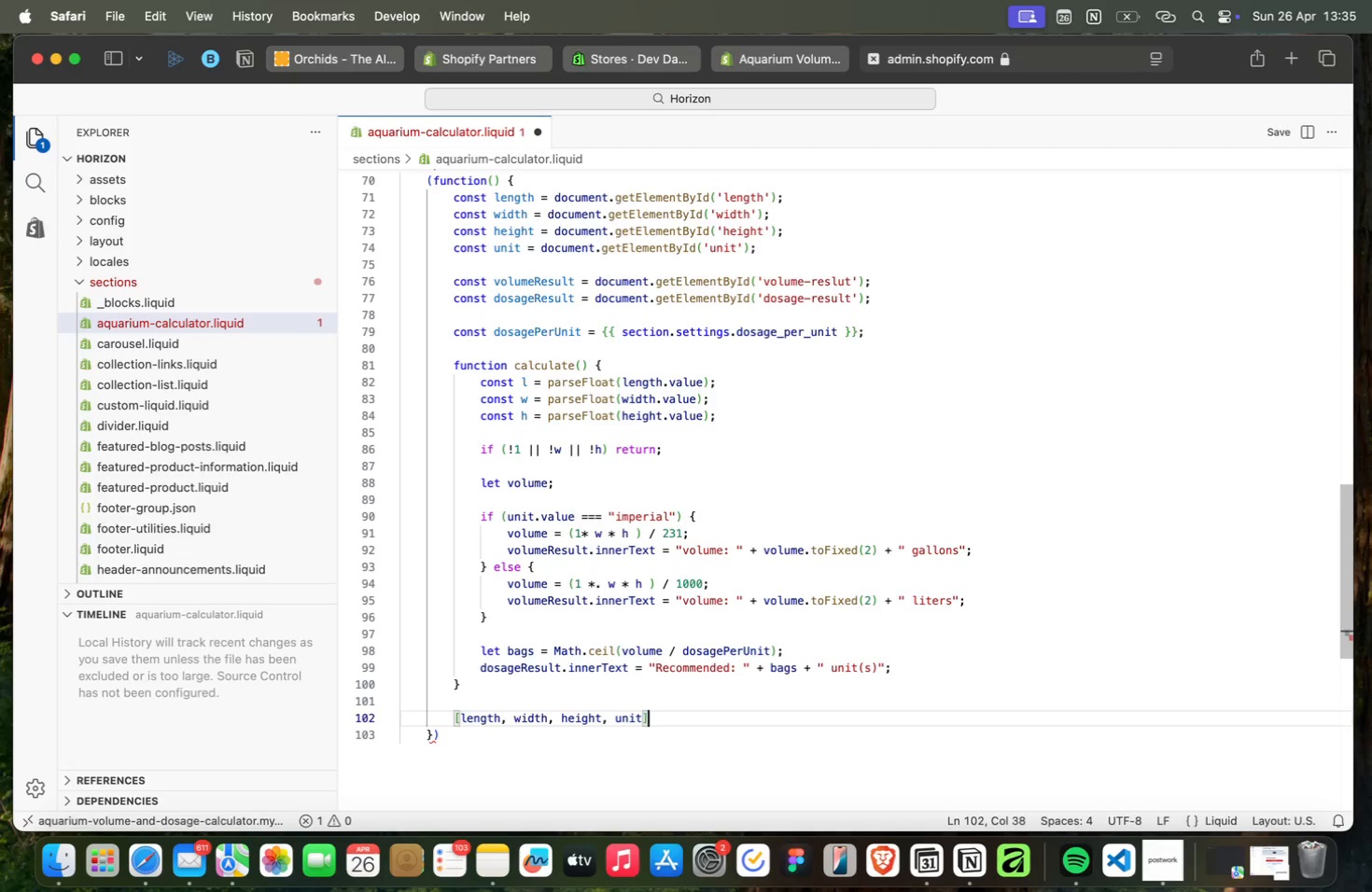 
type(.forEach(el =>)
 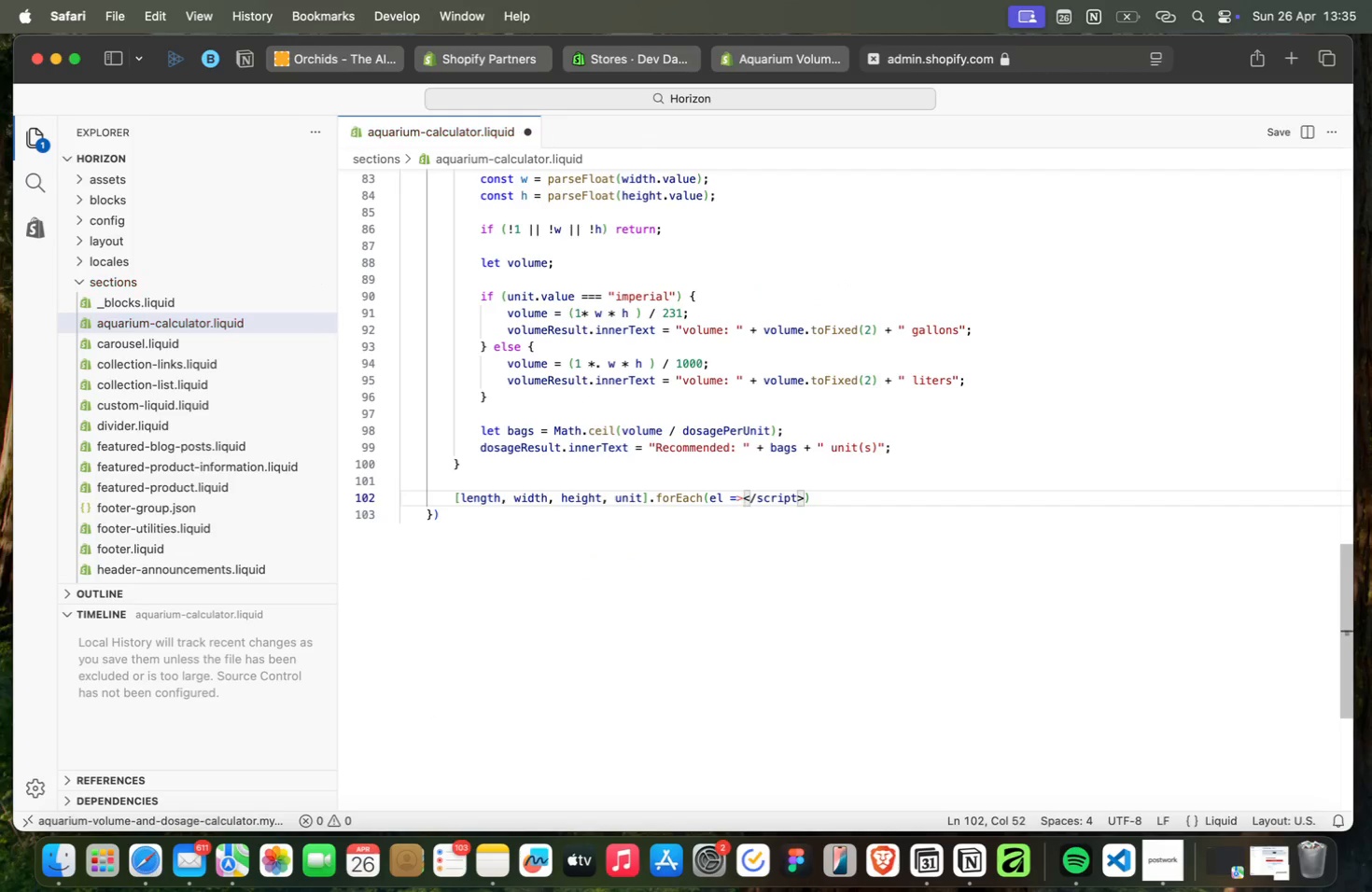 
key(Meta+CommandLeft)
 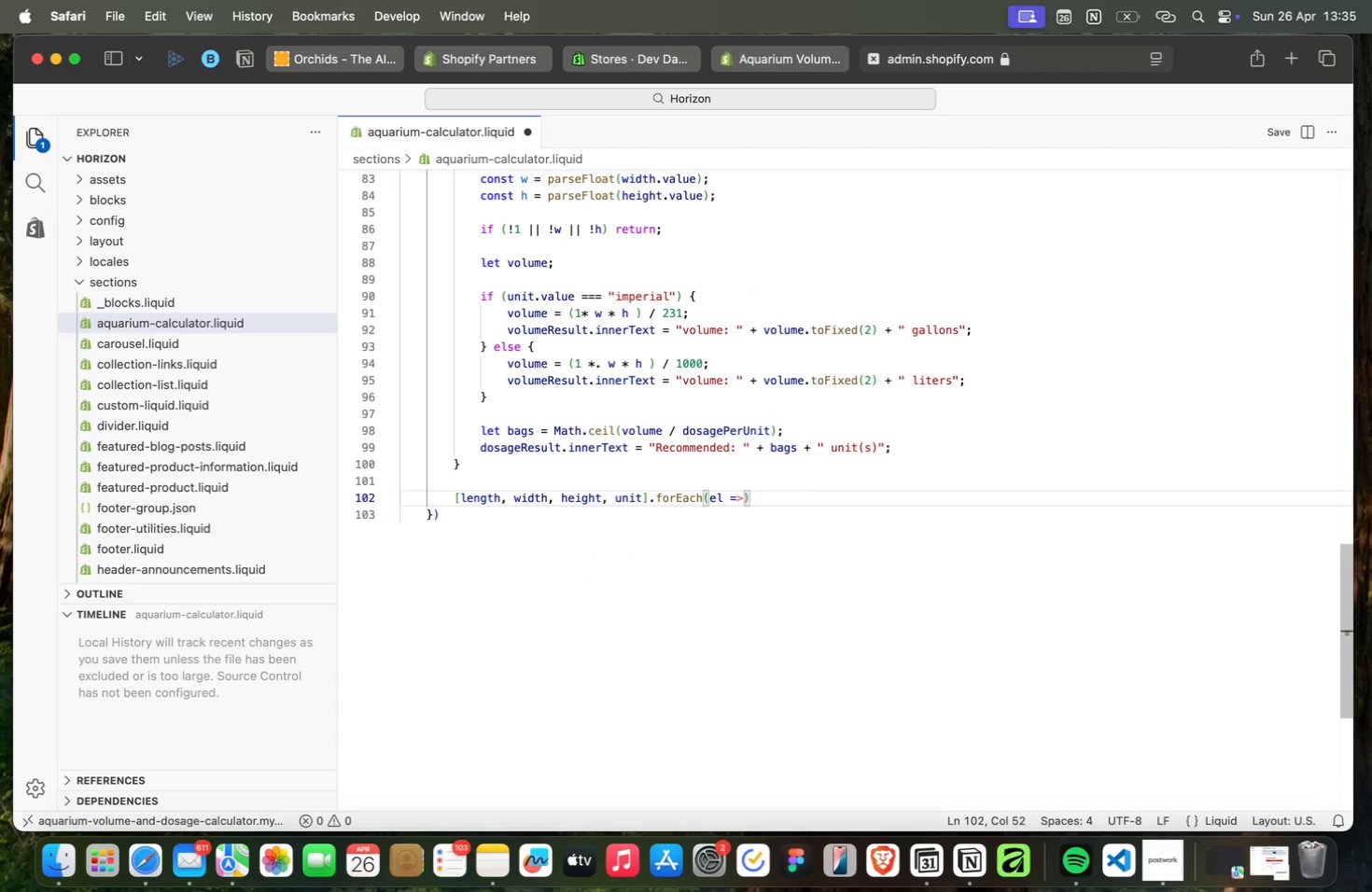 
key(Meta+Z)
 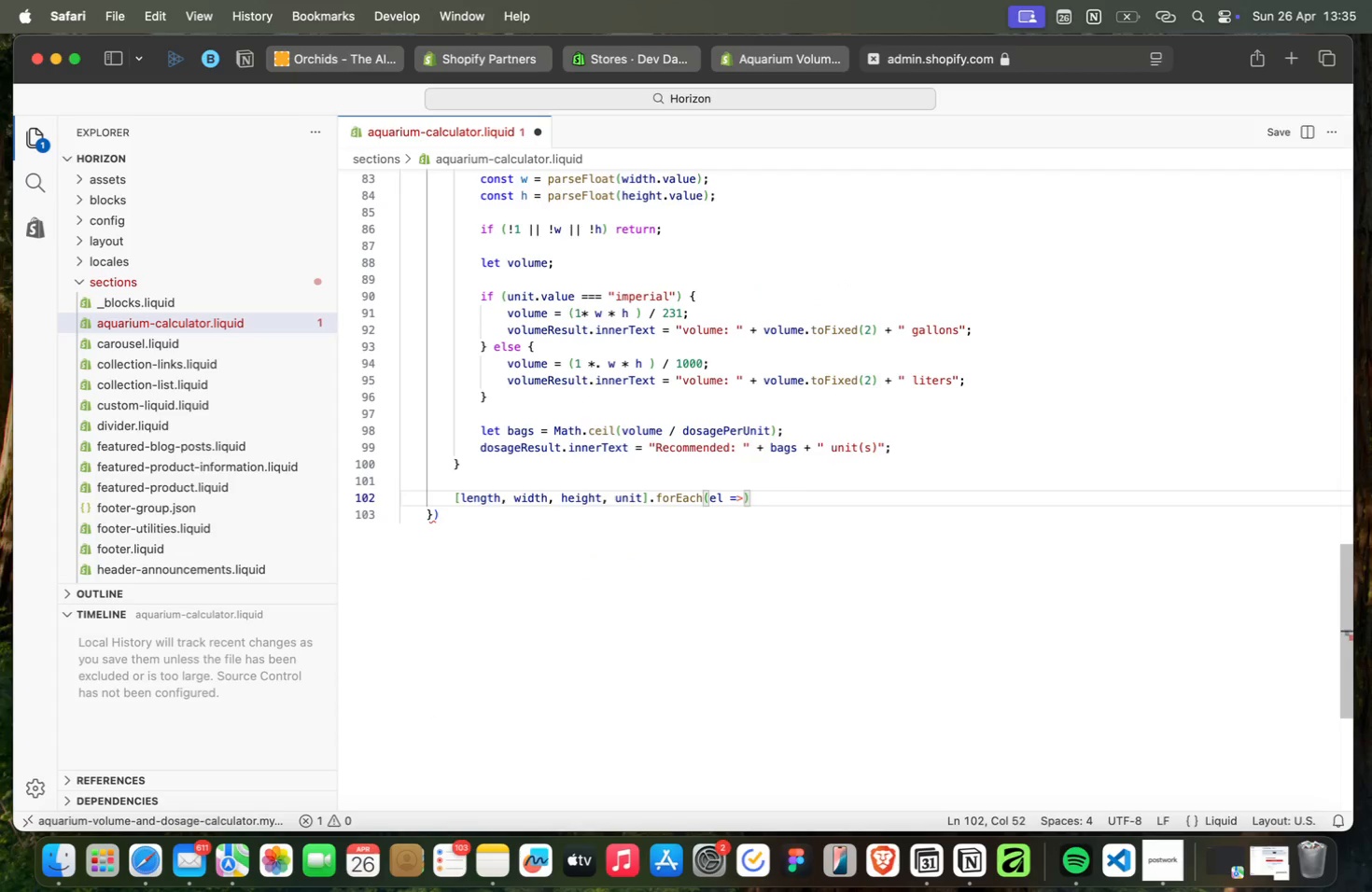 
key(Space)
 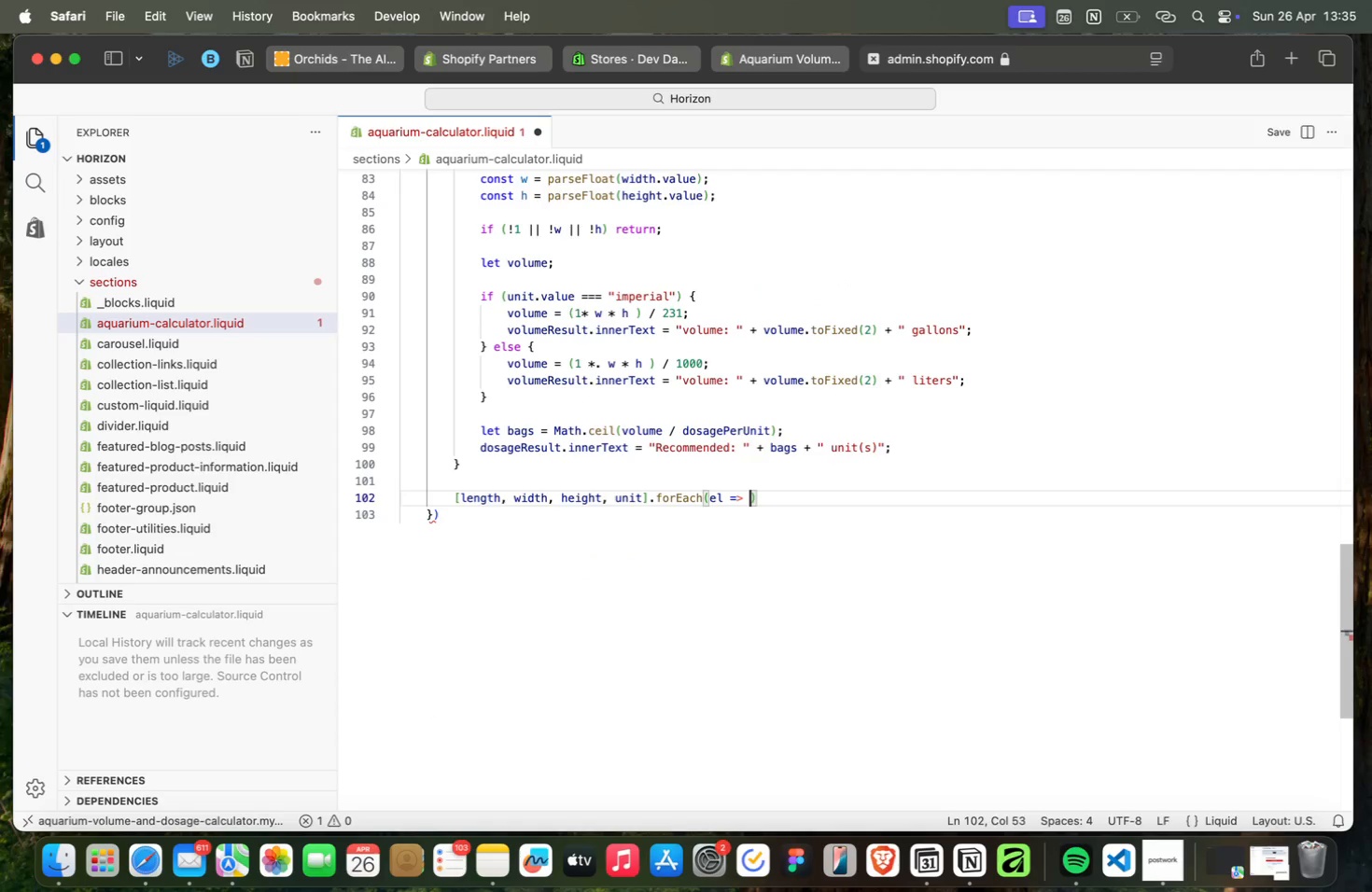 
key(Shift+BracketLeft)
 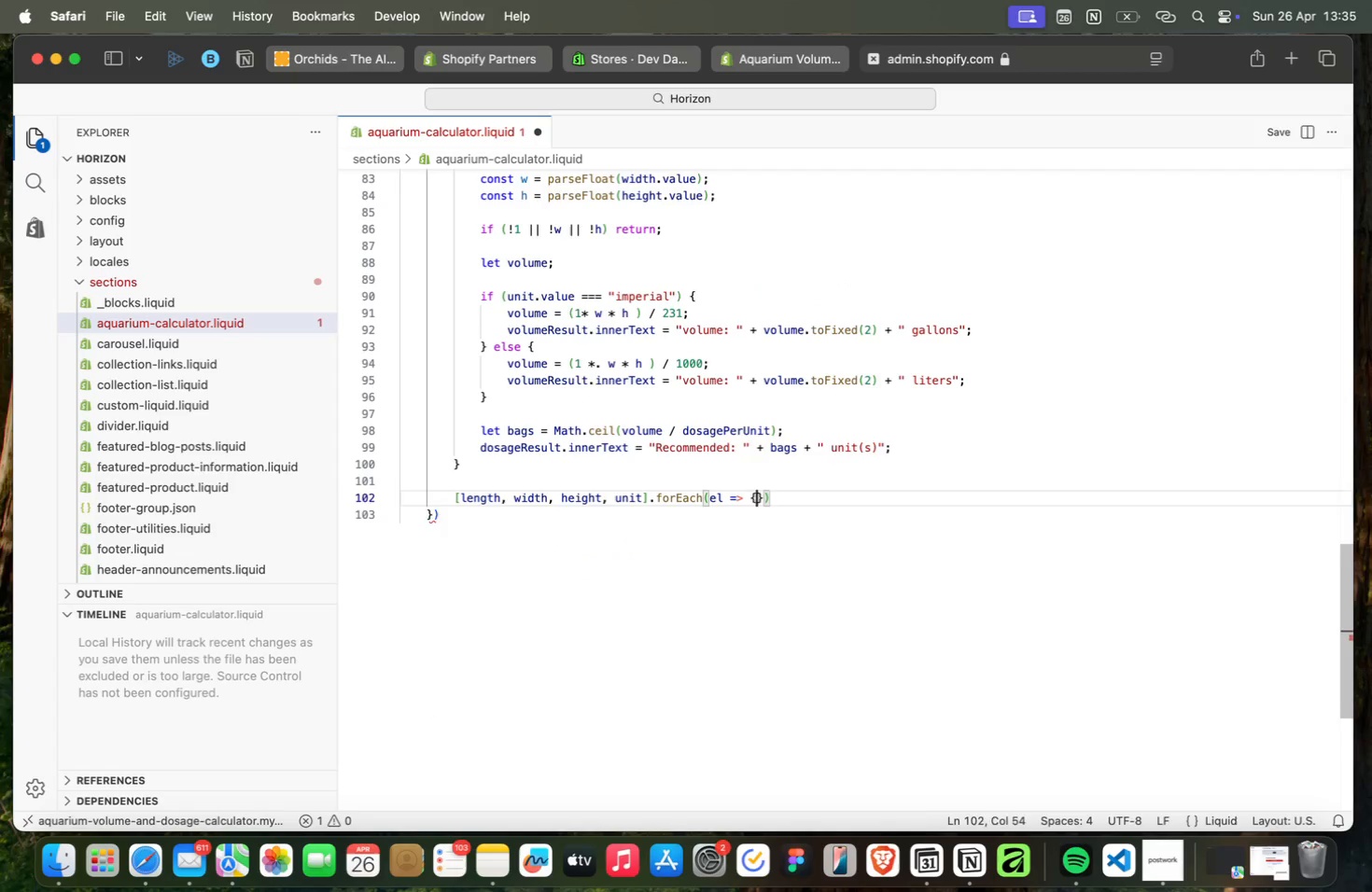 
key(Enter)
 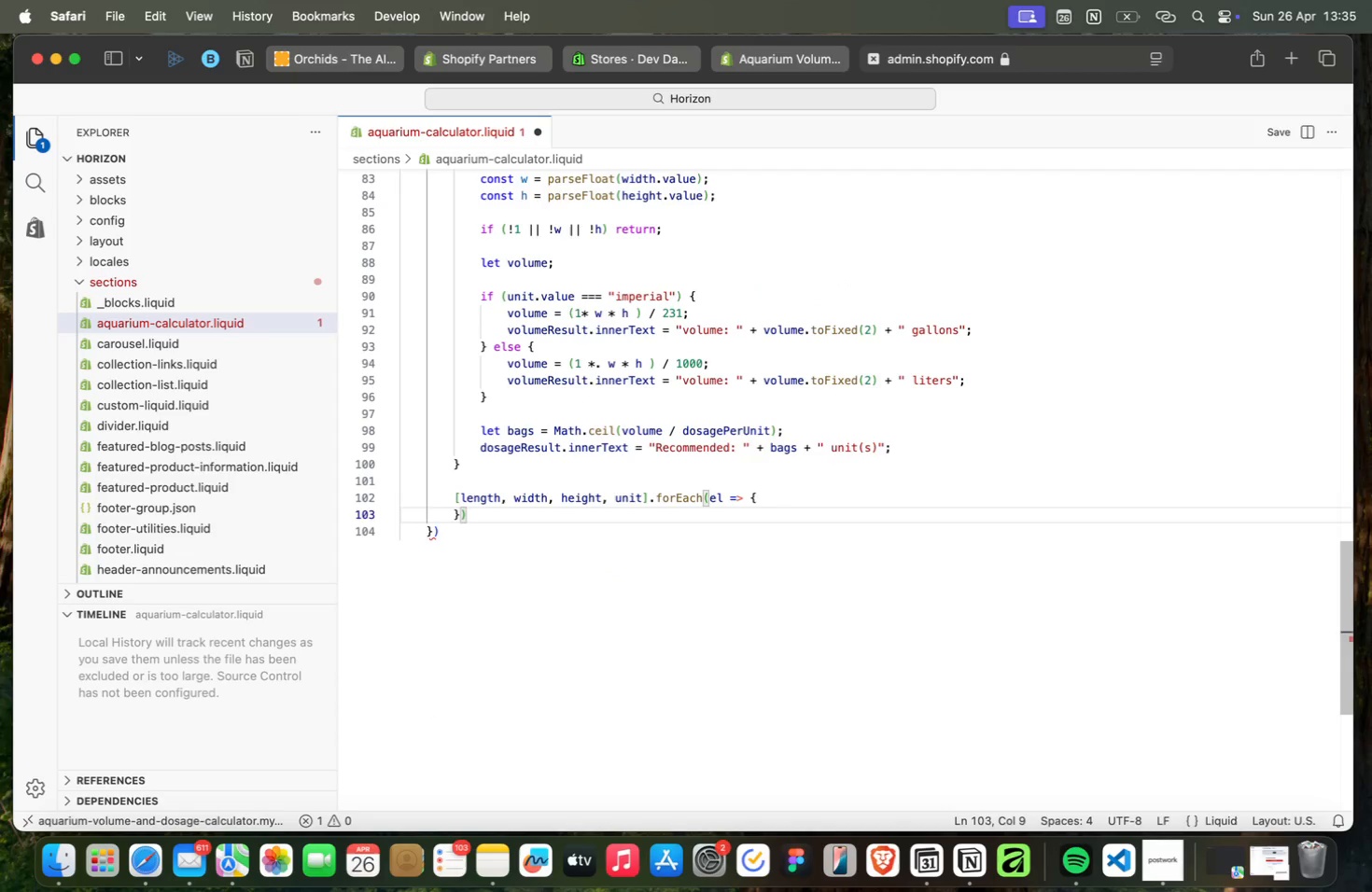 
key(Enter)
 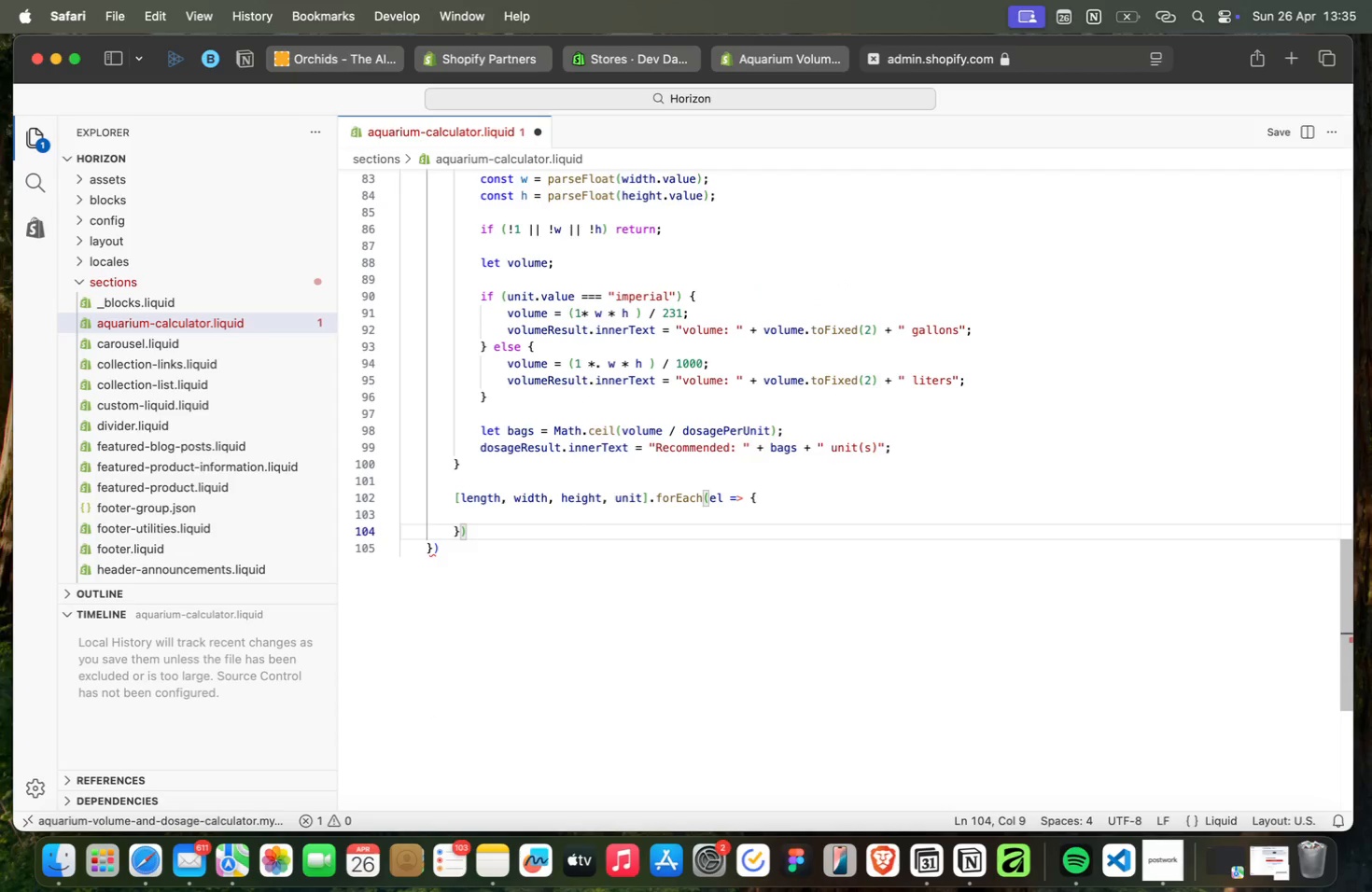 
key(ArrowUp)
 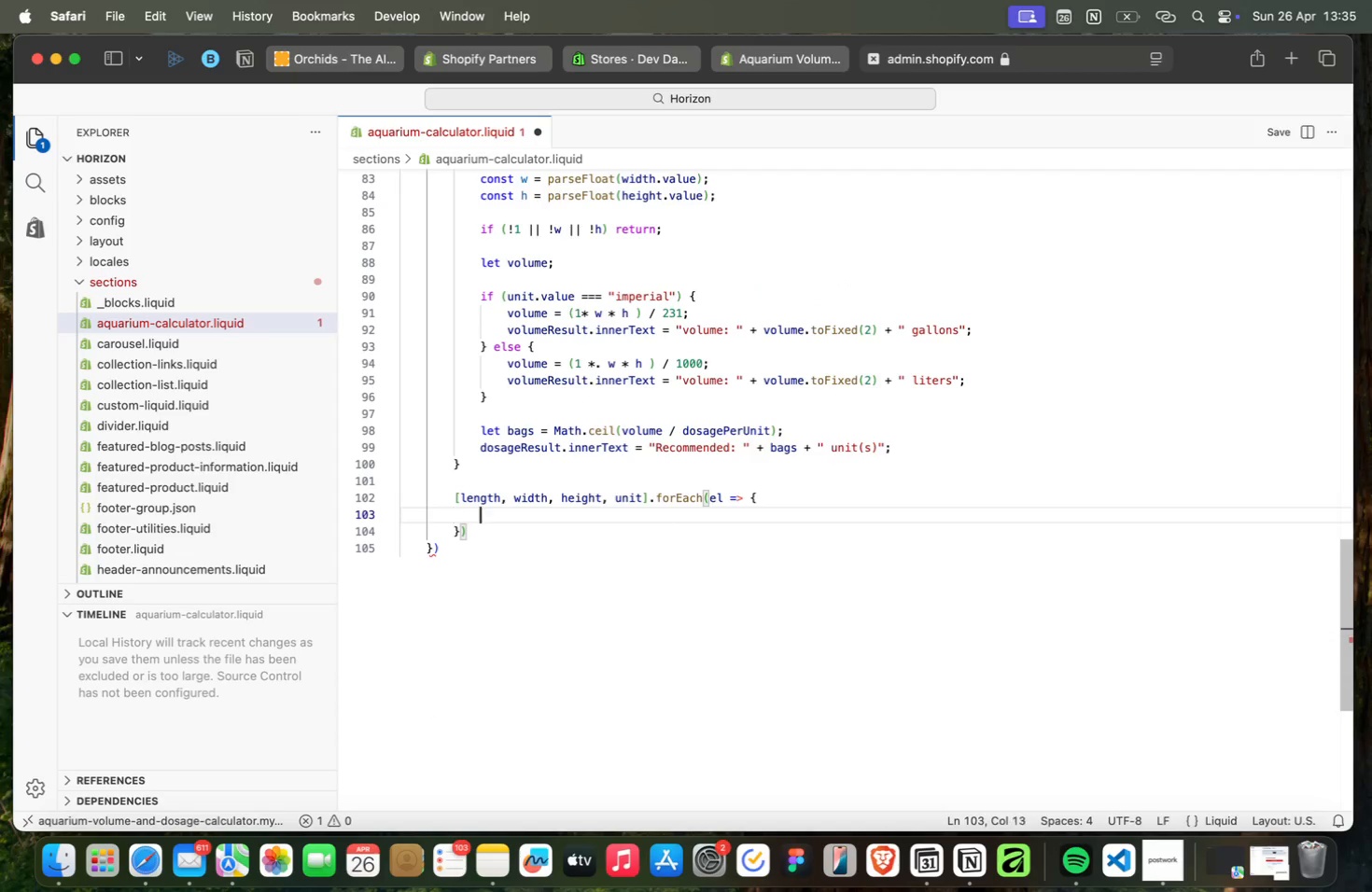 
key(Tab)
 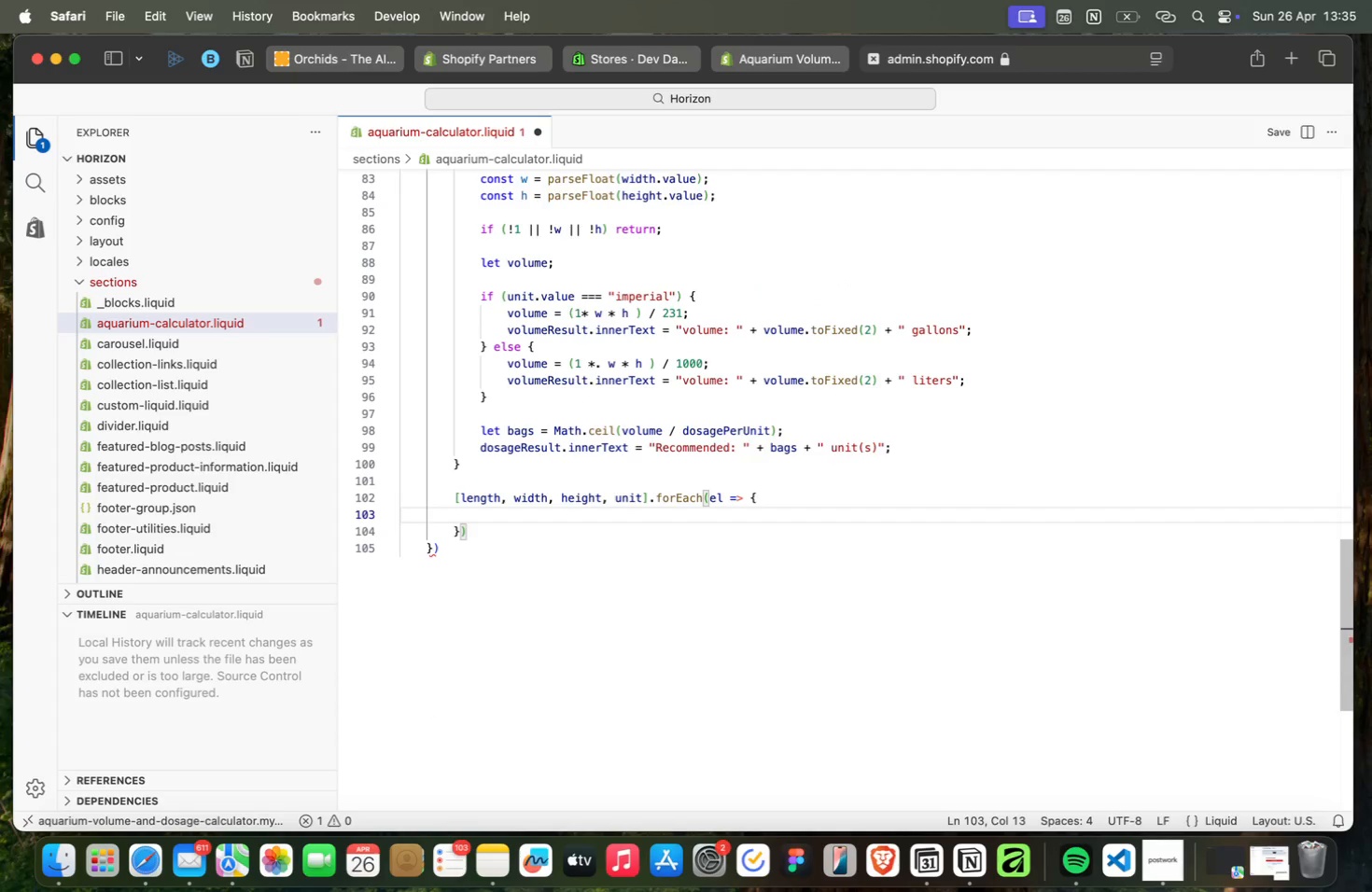 
type(el.addEventListenet)
key(Backspace)
type(r('input)
 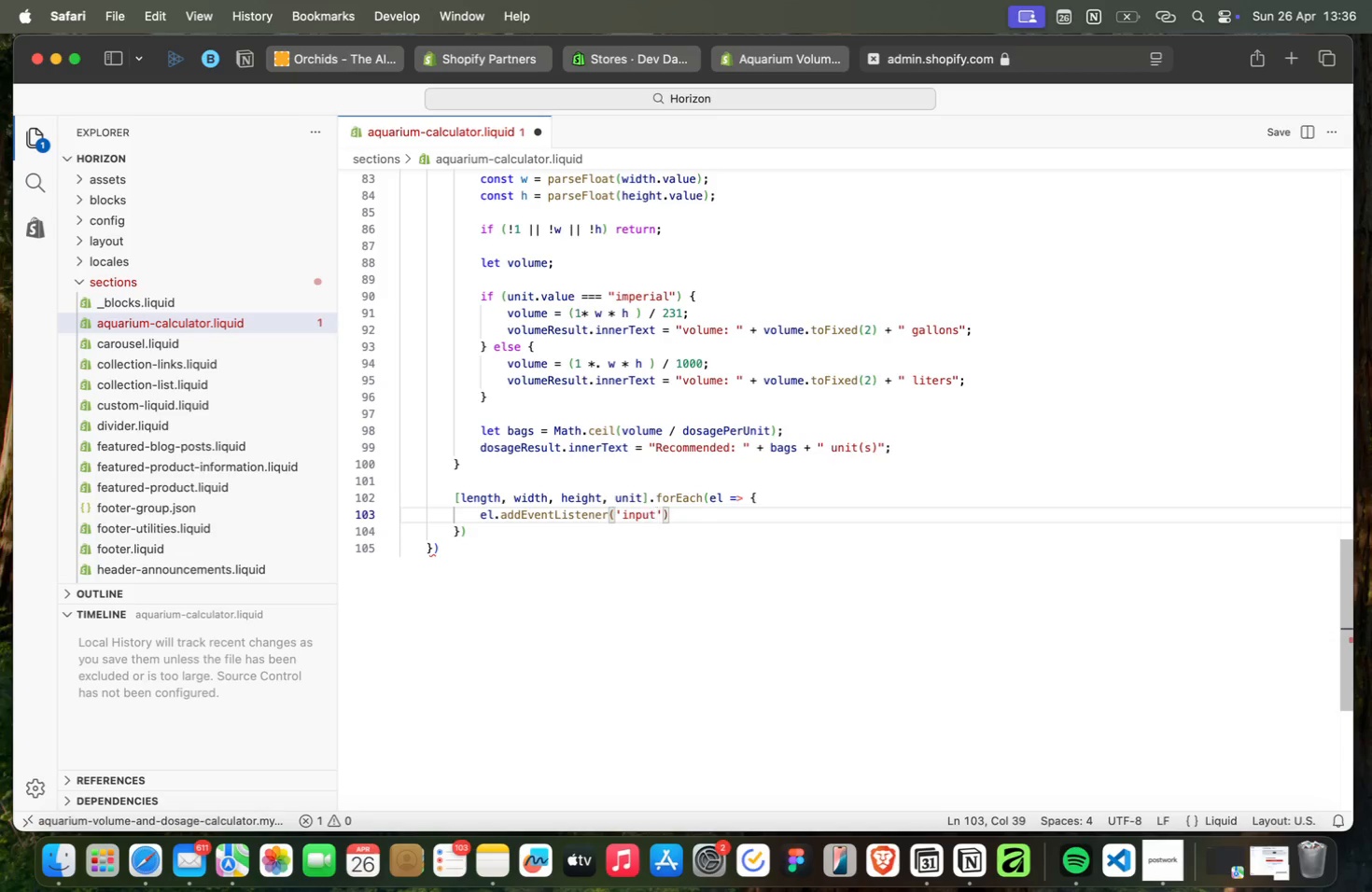 
key(ArrowRight)
 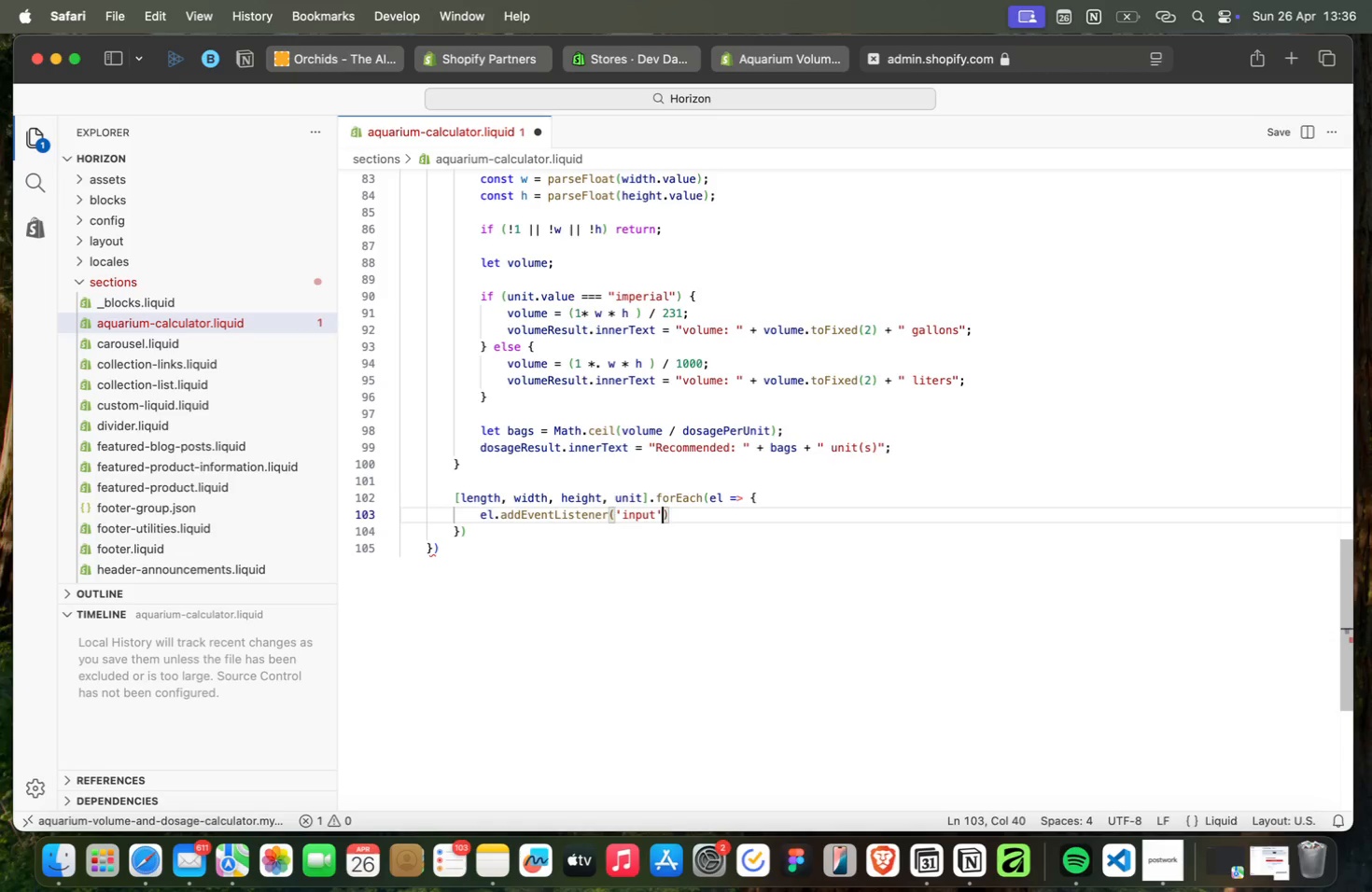 
type(, calc)
 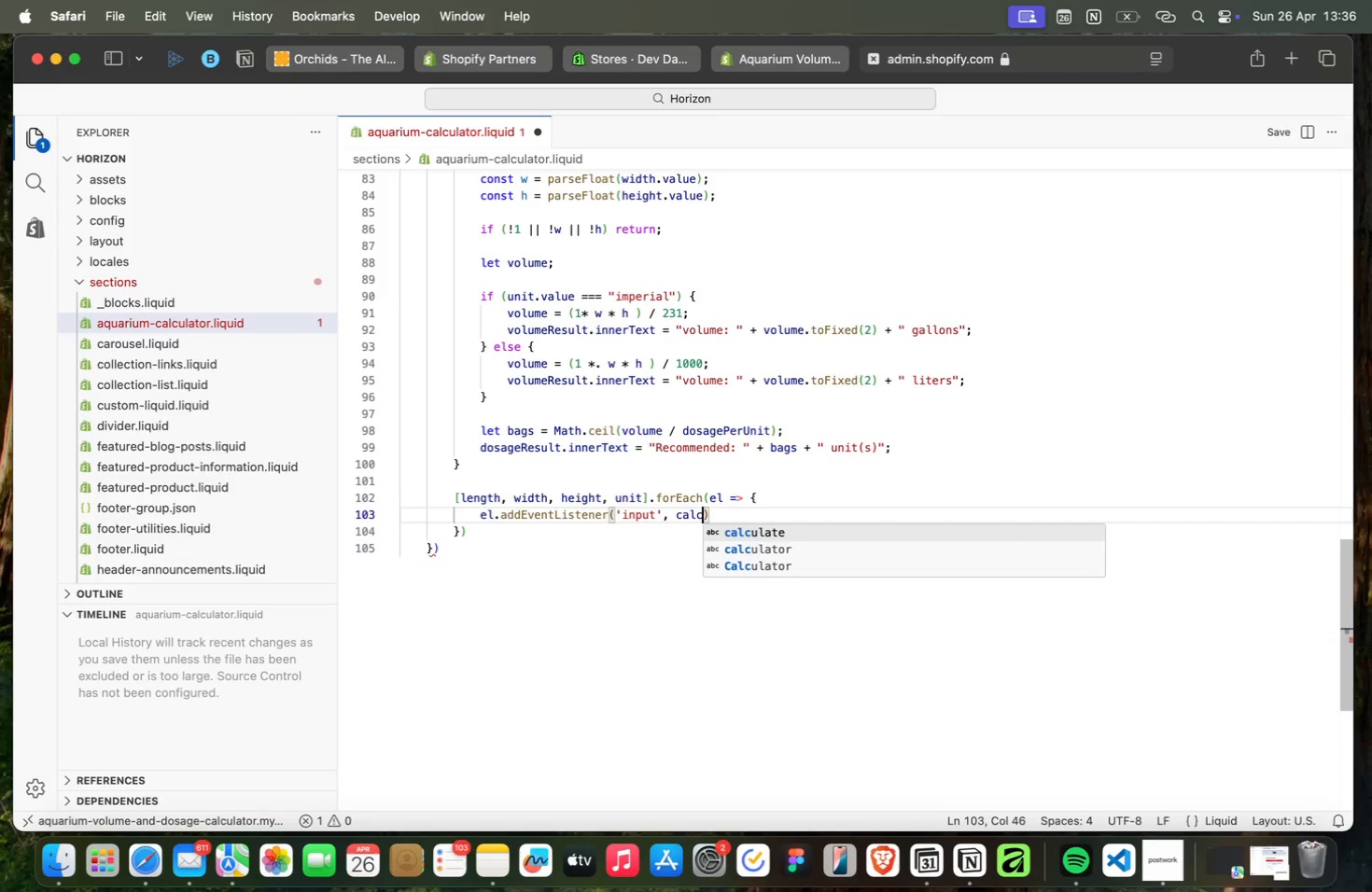 
key(Enter)
 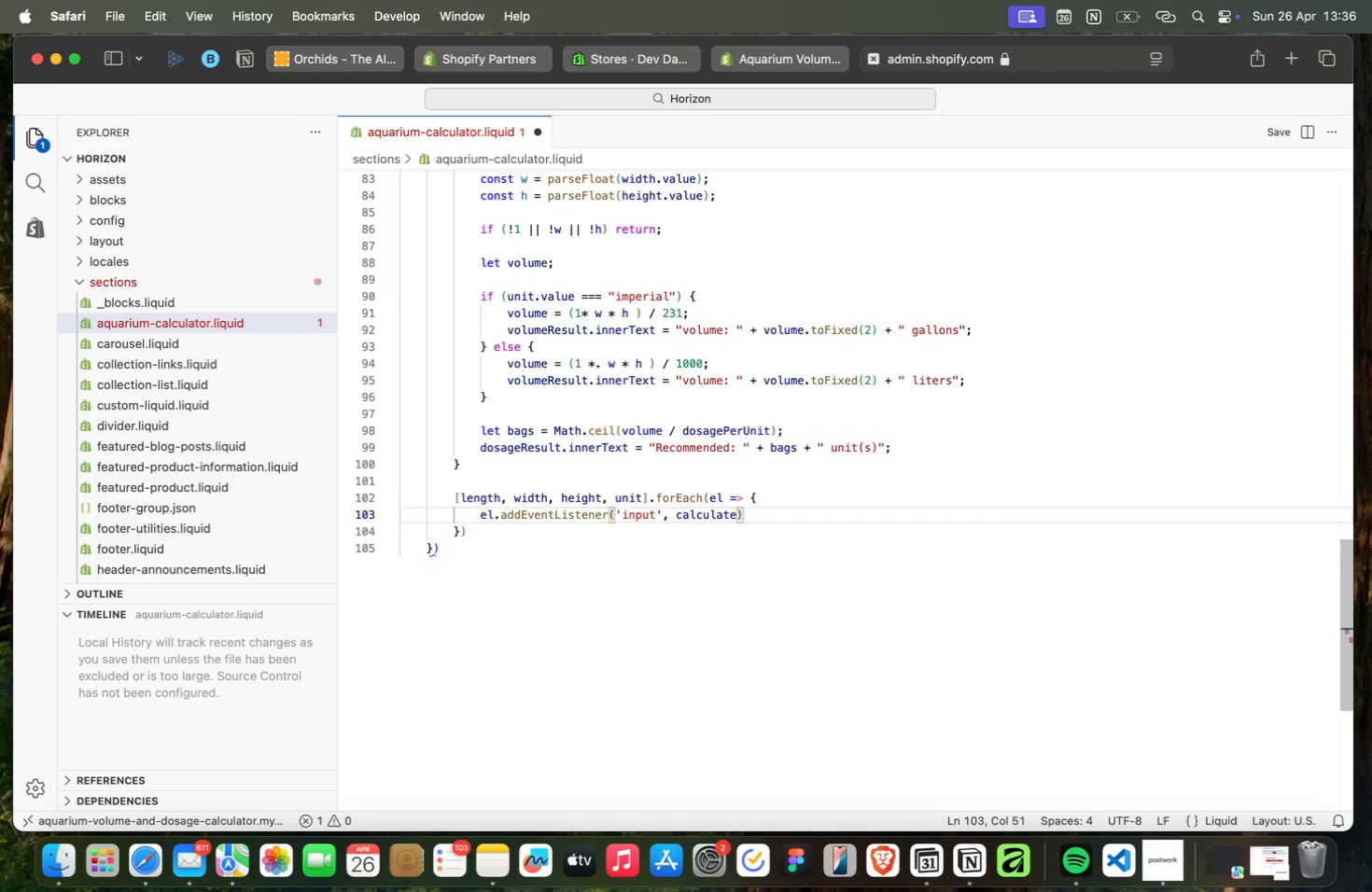 
key(ArrowRight)
 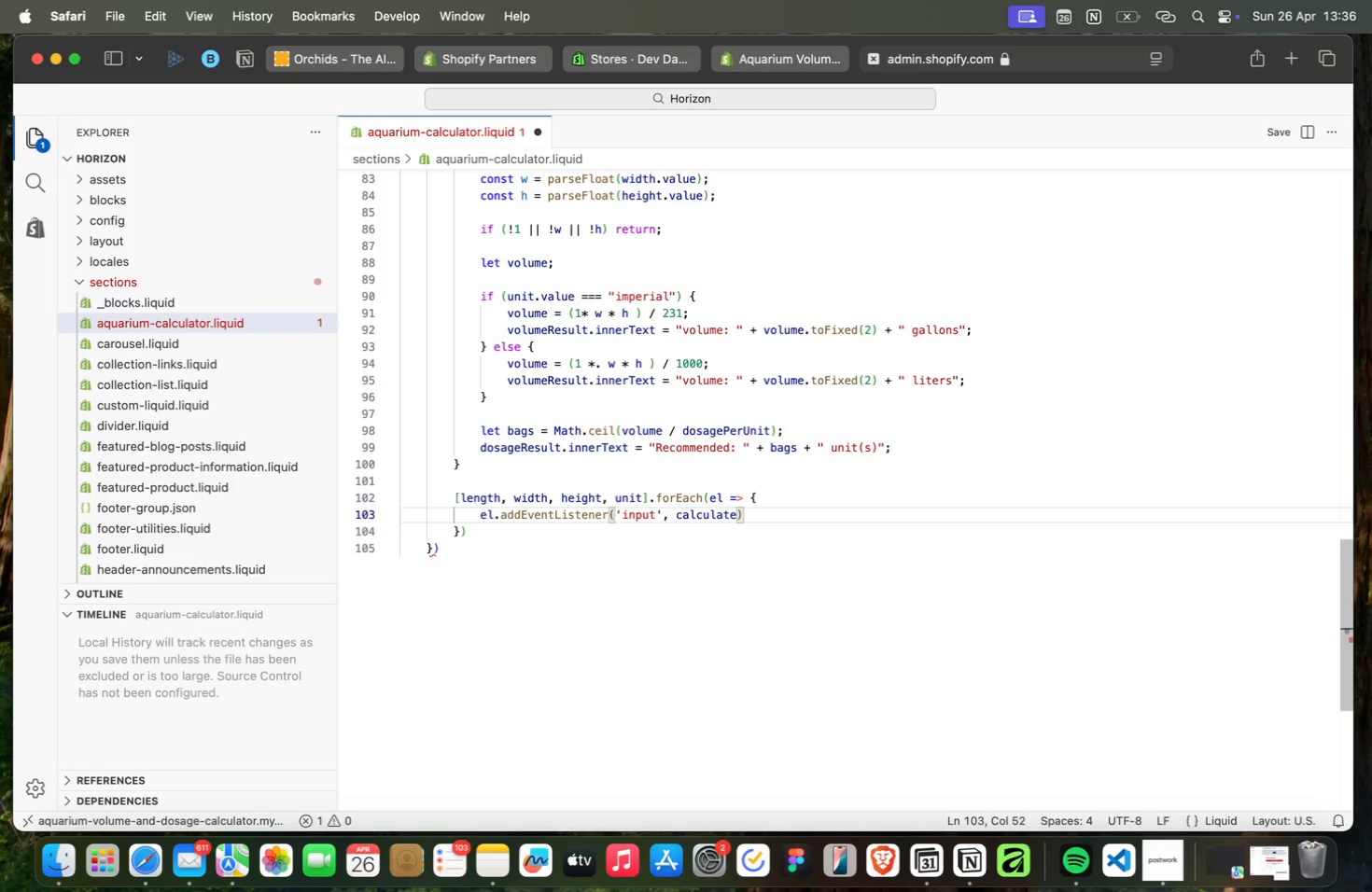 
key(Semicolon)
 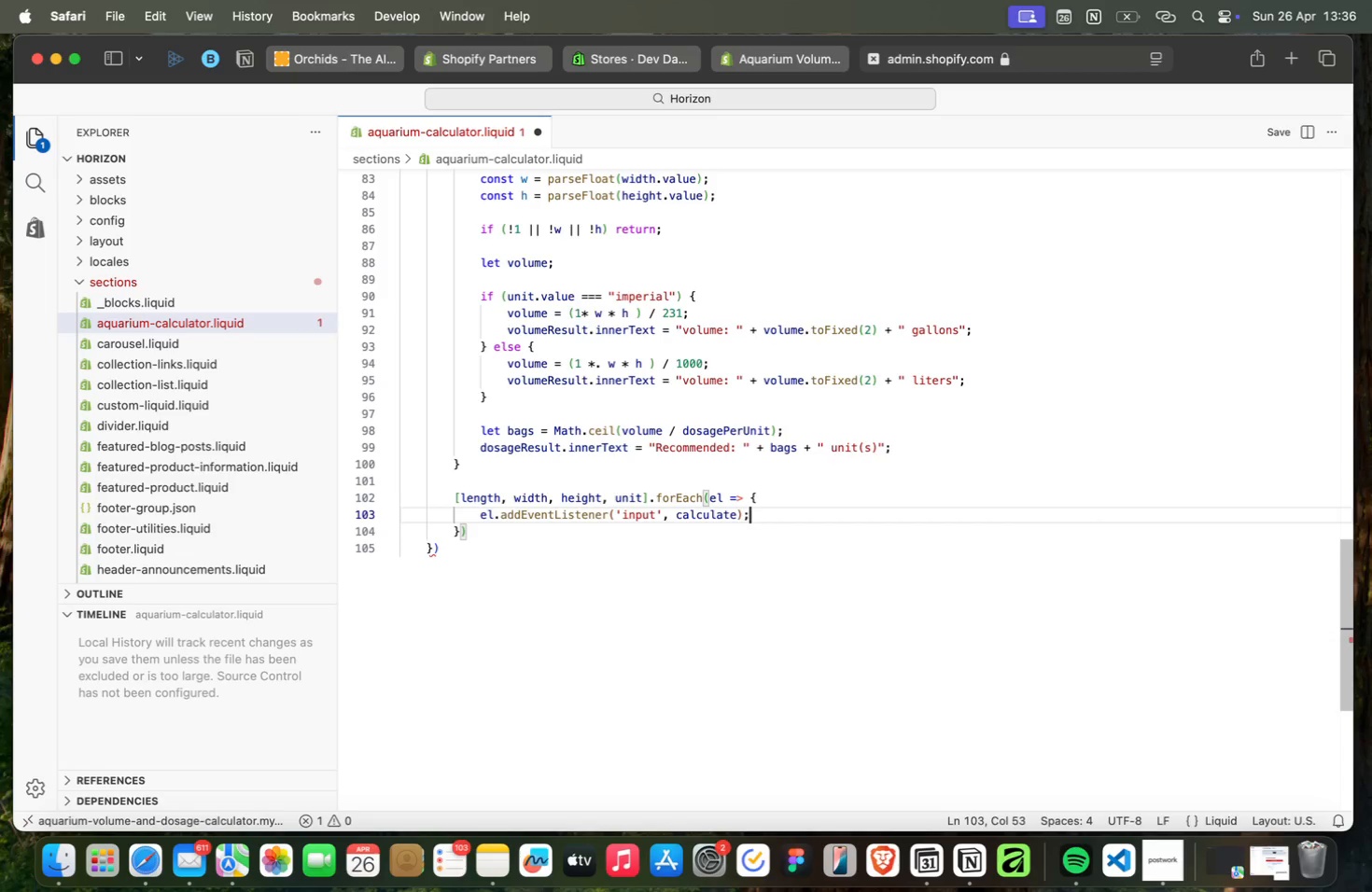 
key(ArrowDown)
 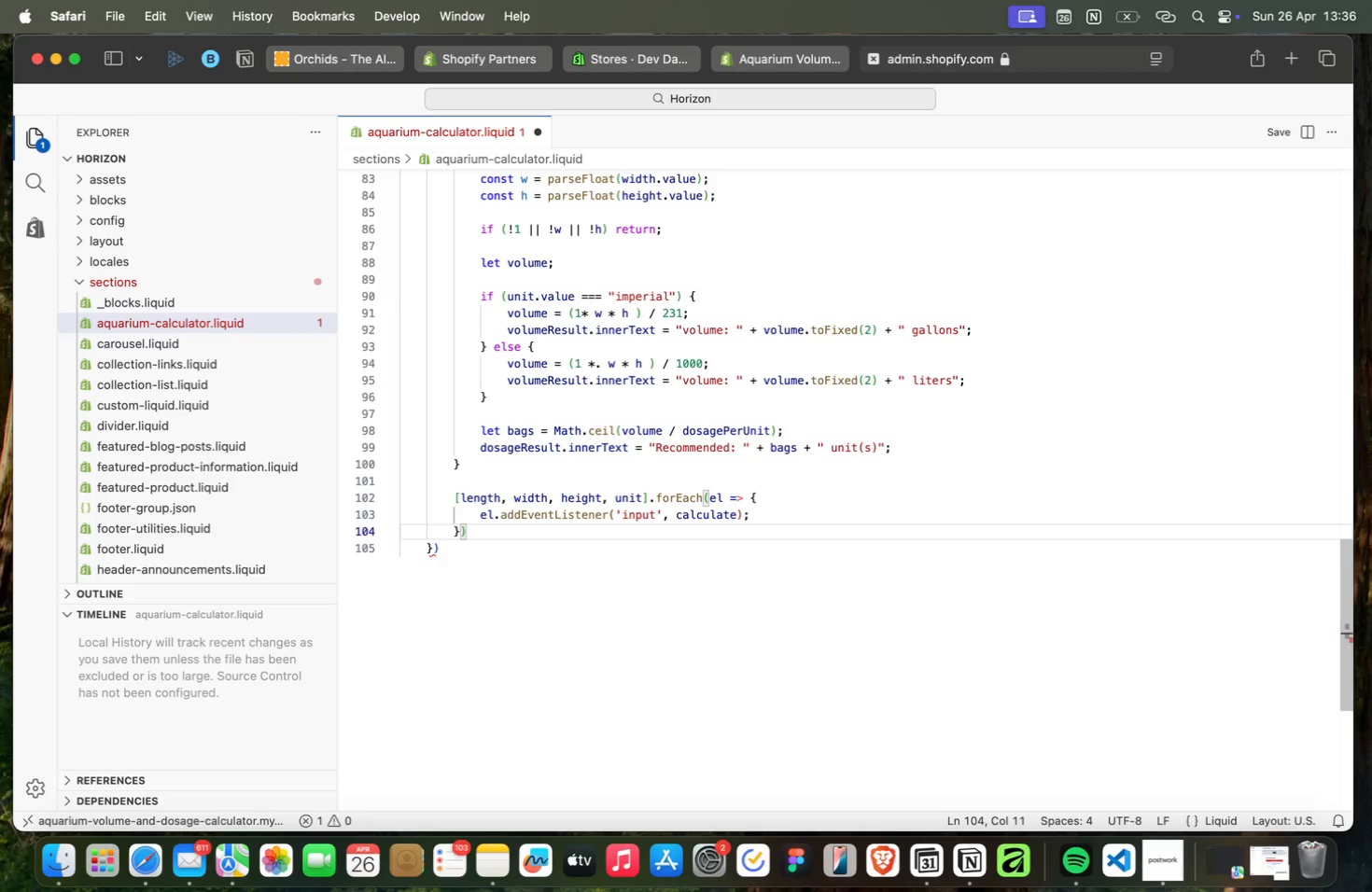 
key(Semicolon)
 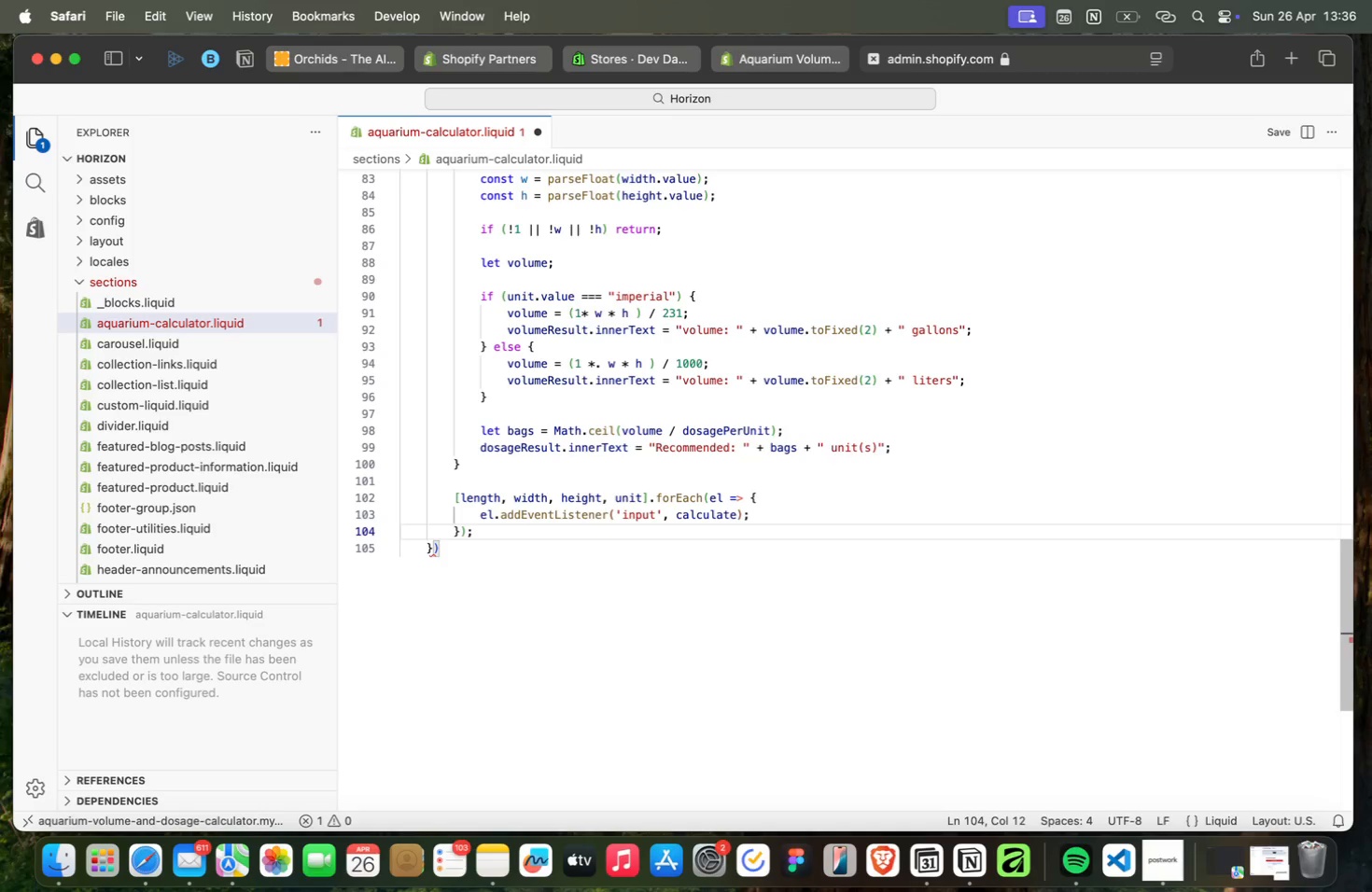 
key(ArrowDown)
 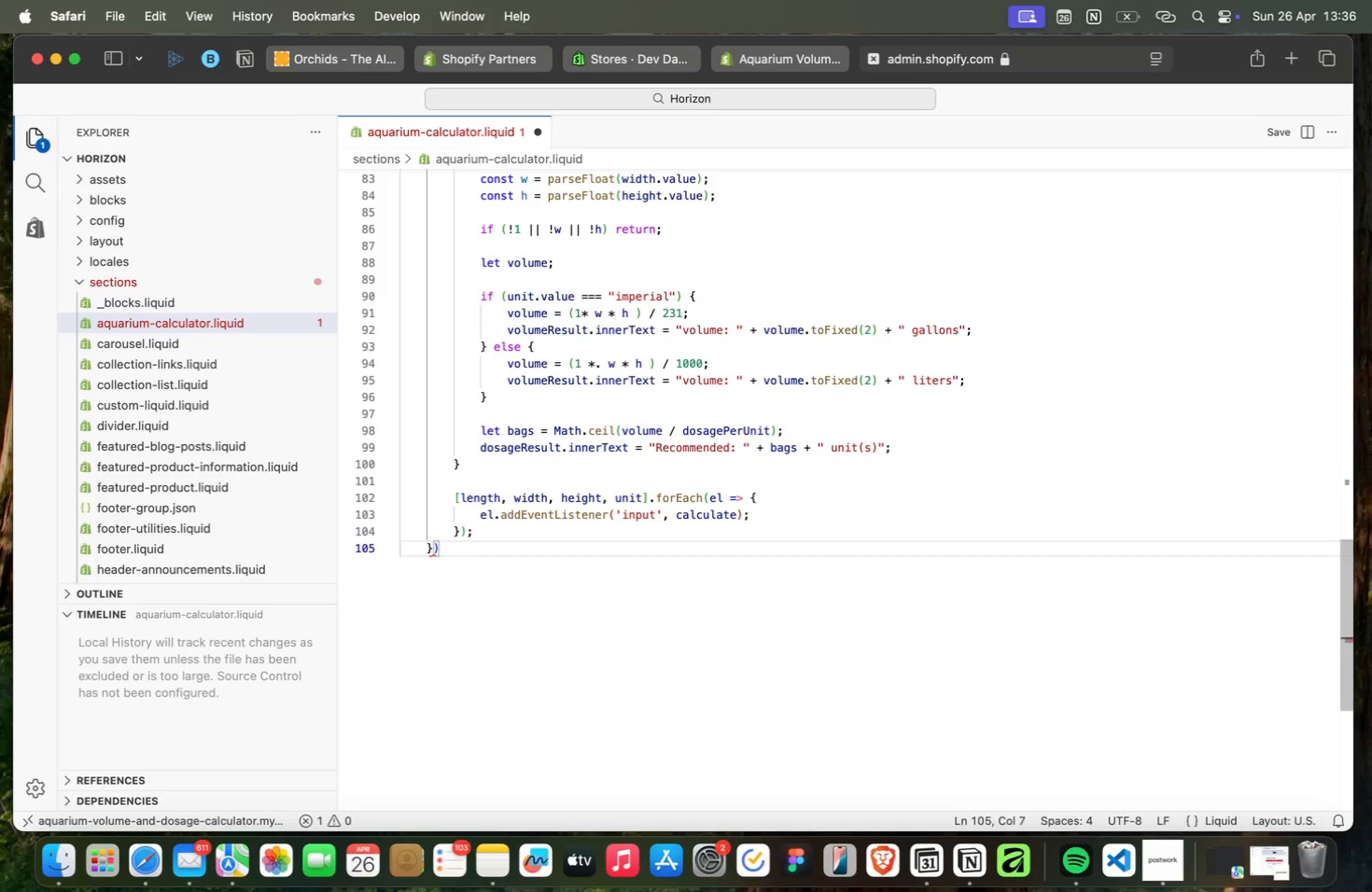 
key(Semicolon)
 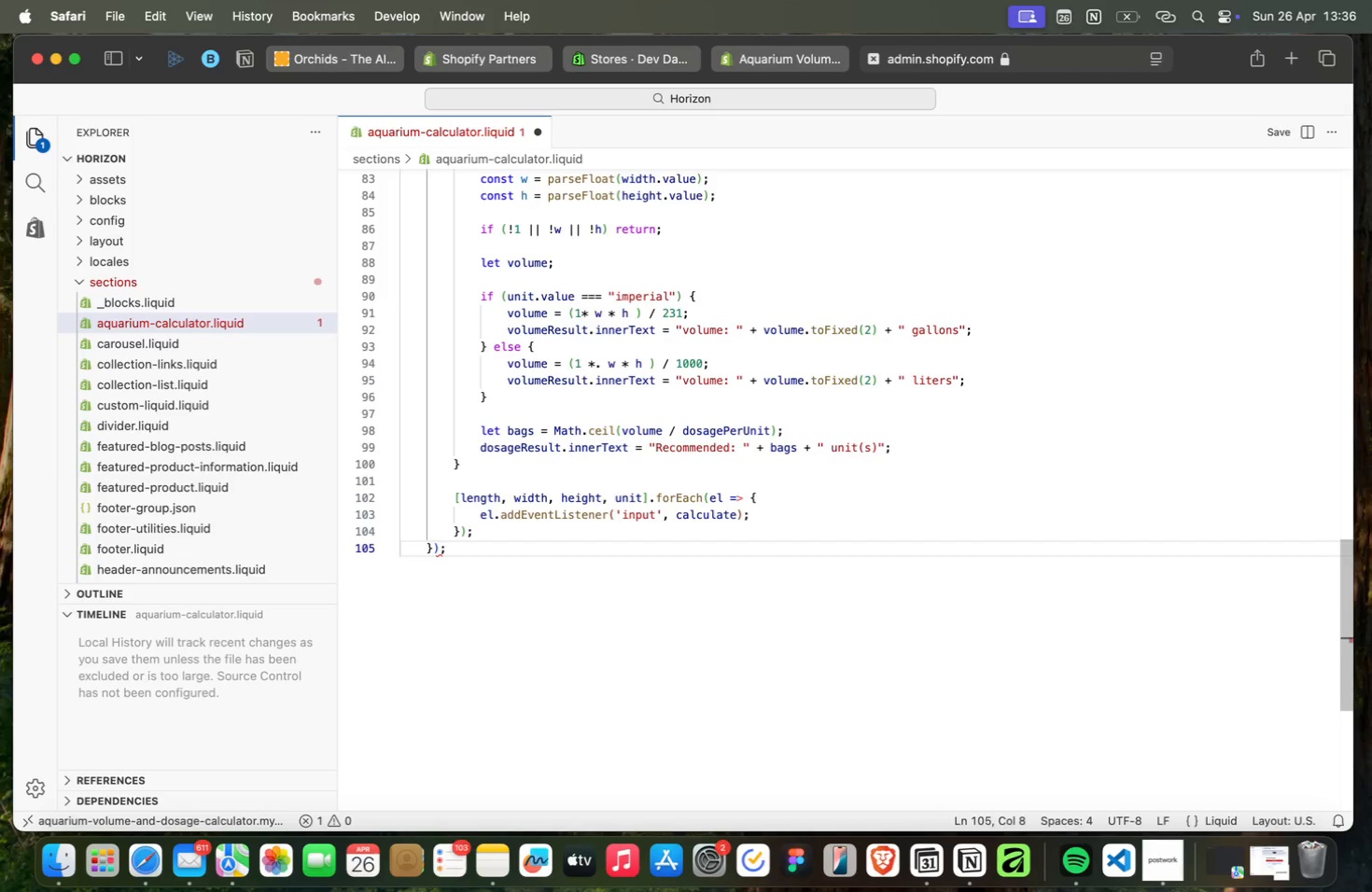 
key(Backspace)
 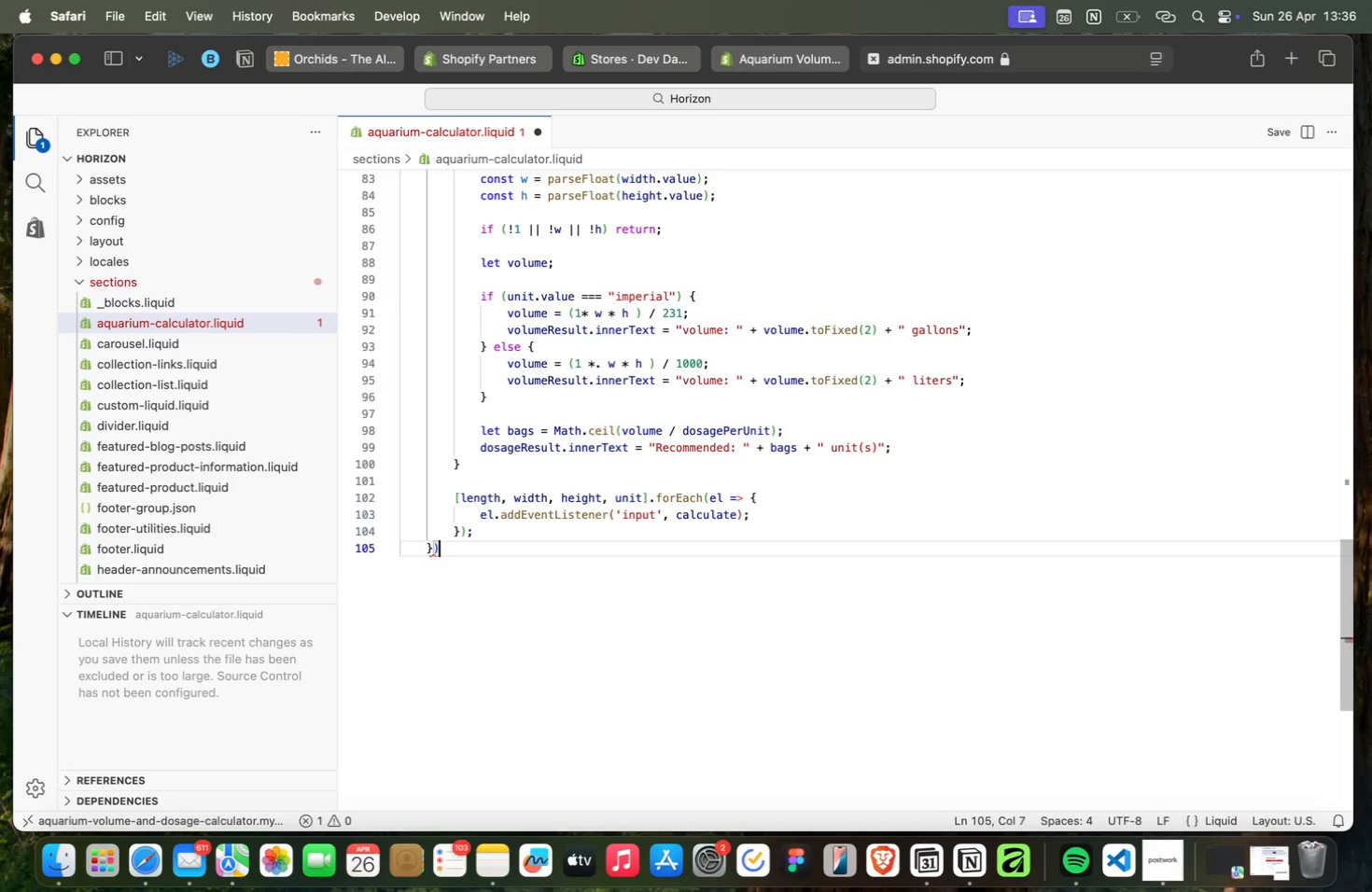 
key(Shift+9)
 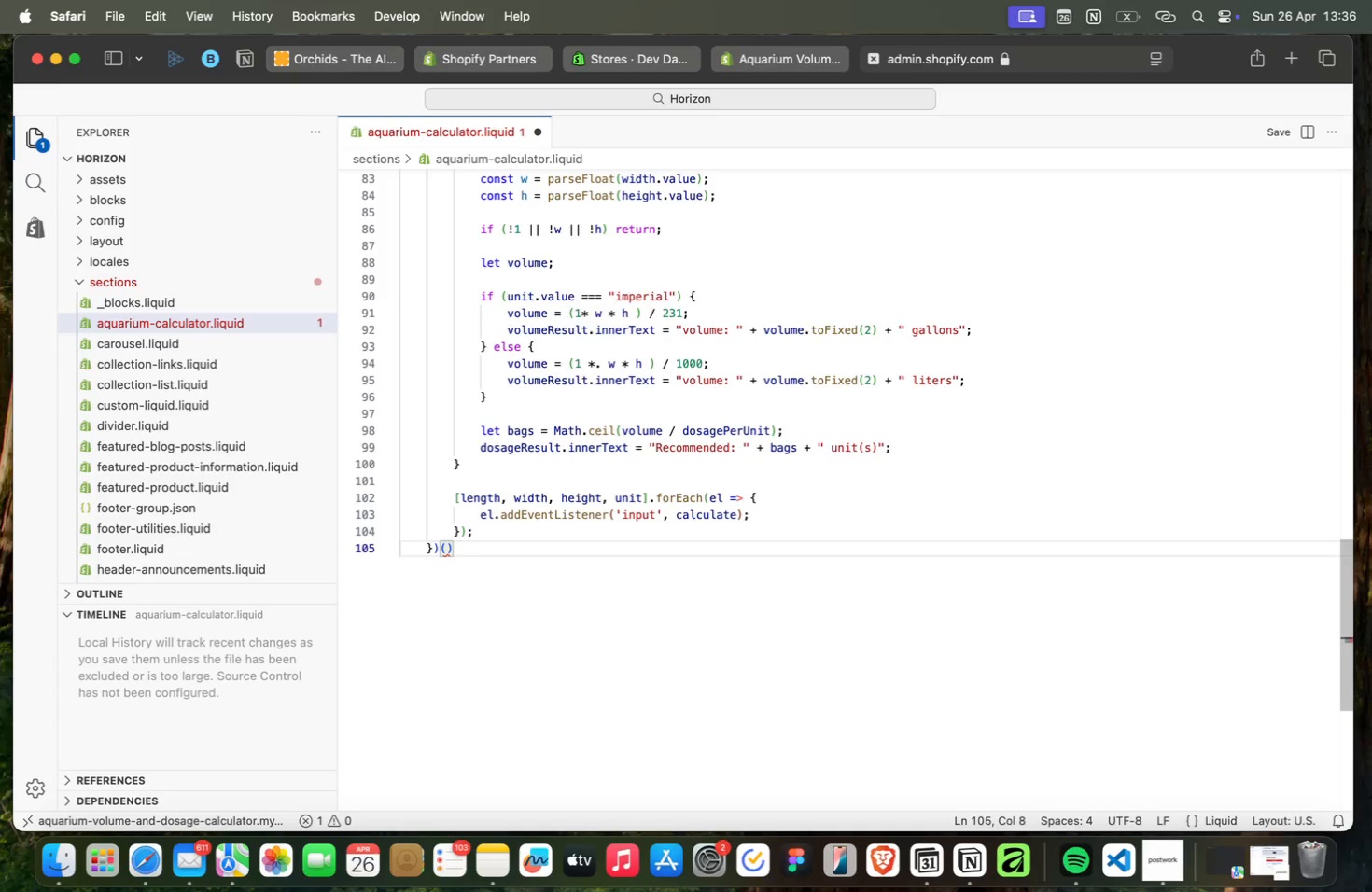 
key(ArrowRight)
 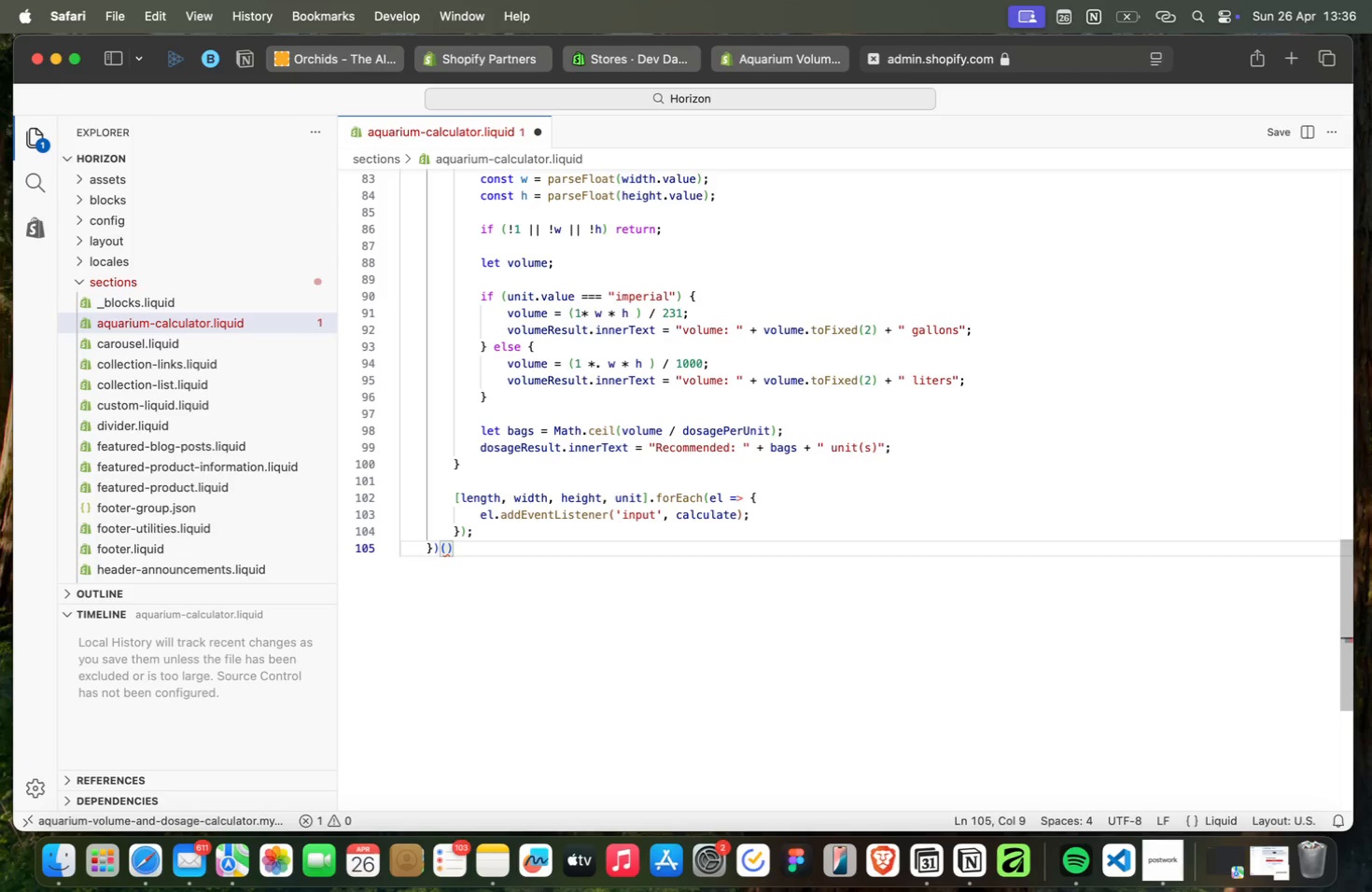 
key(Semicolon)
 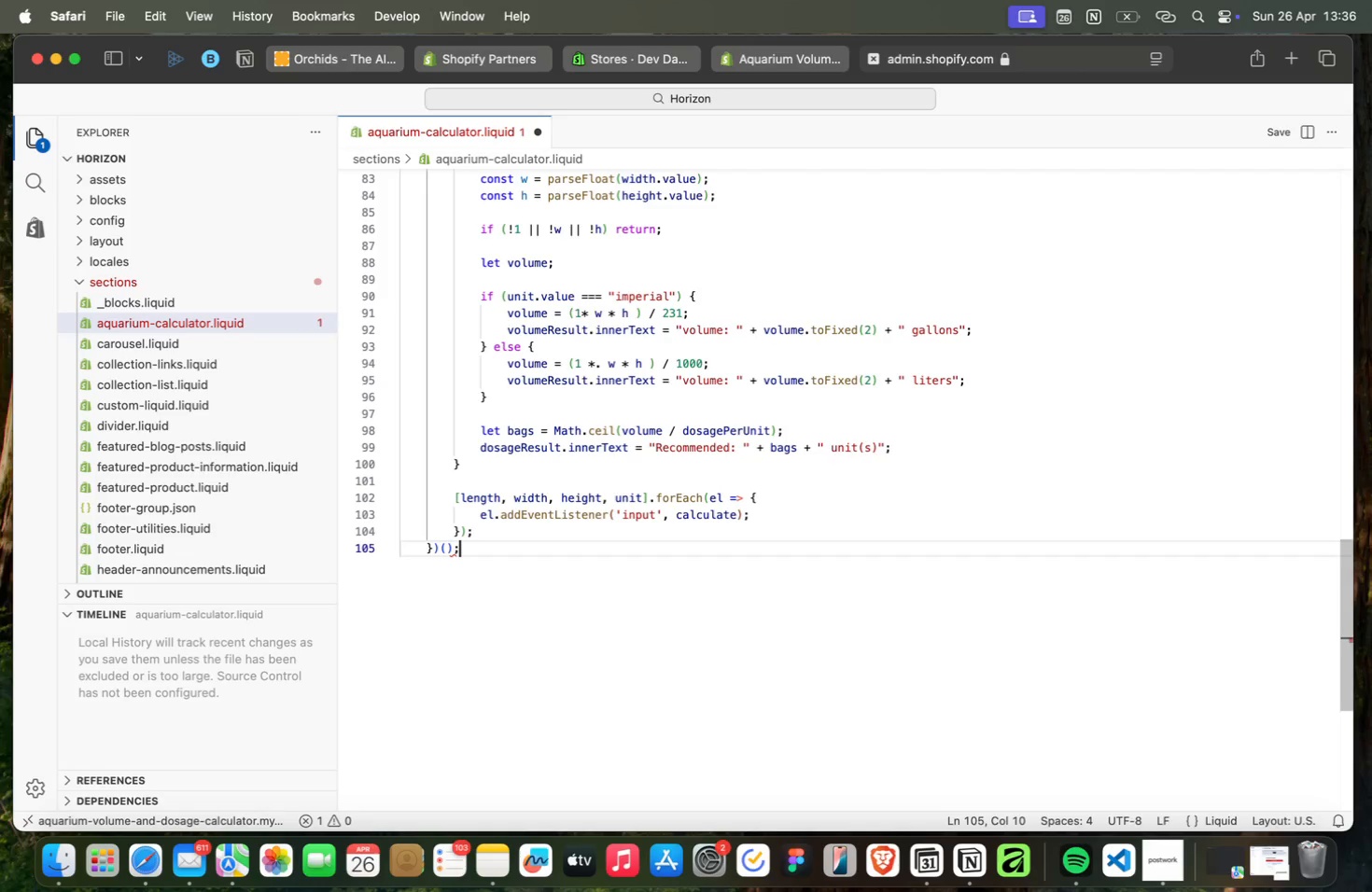 
key(Enter)
 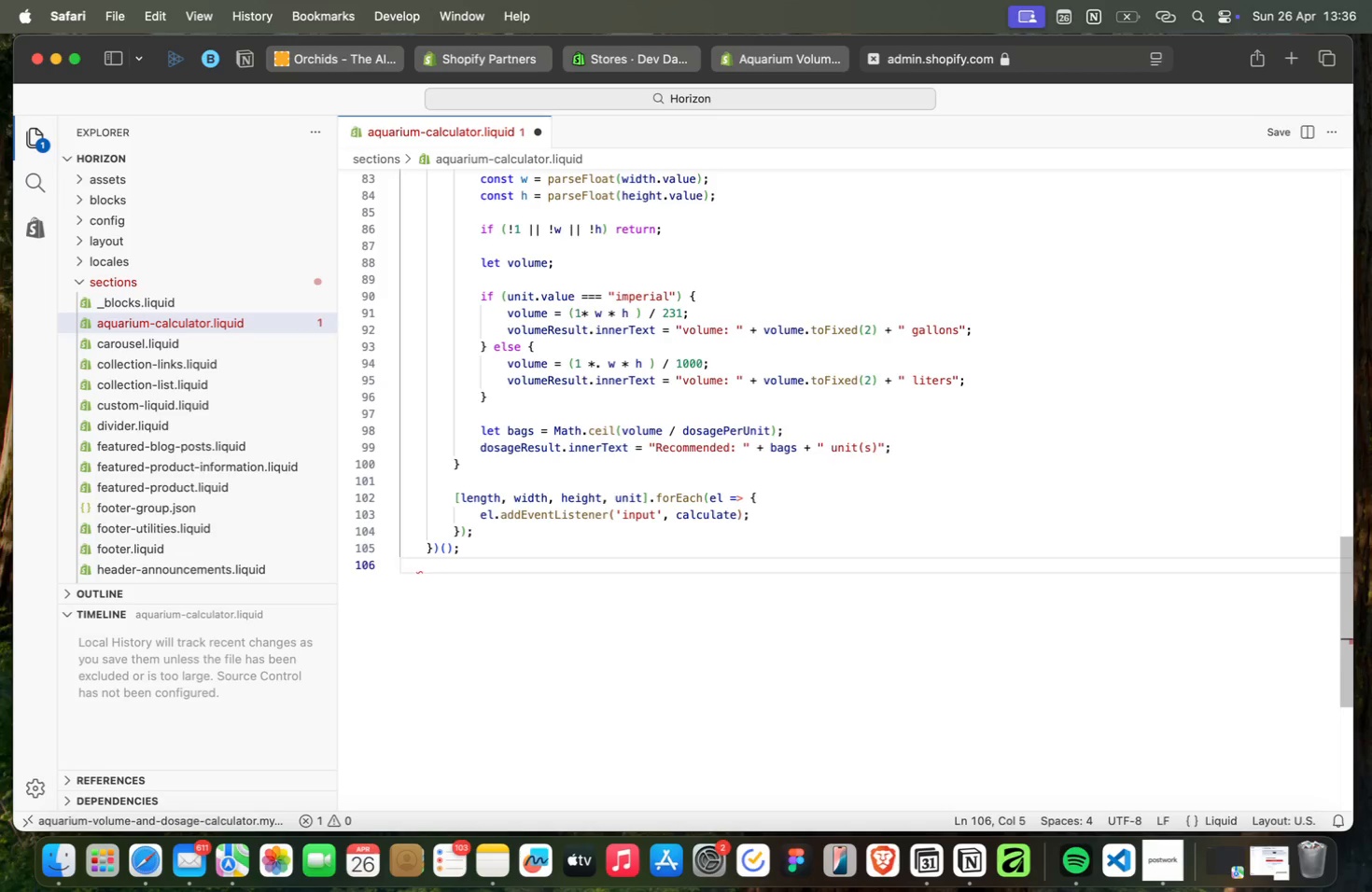 
key(Backspace)
 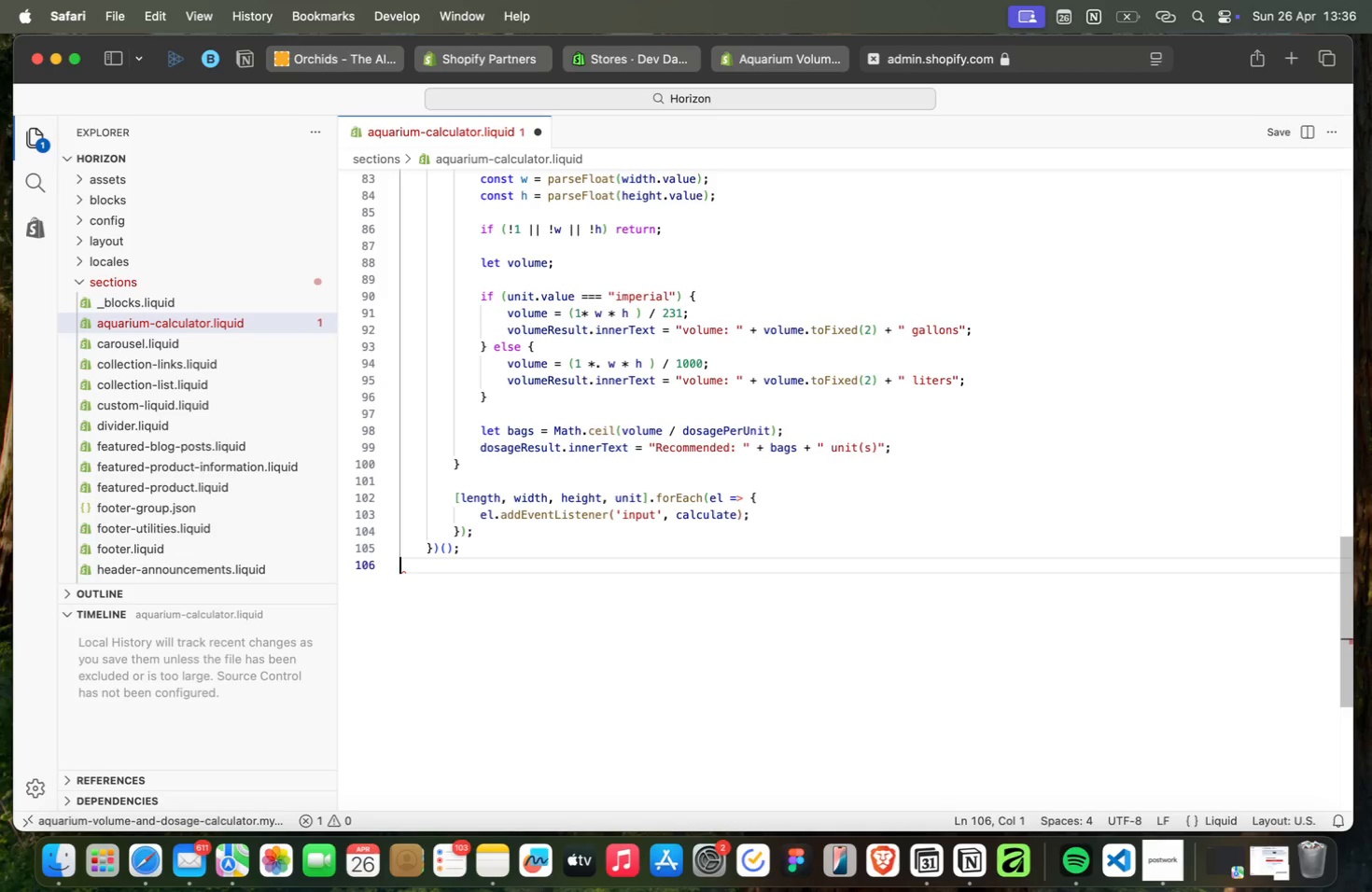 
key(Shift+Comma)
 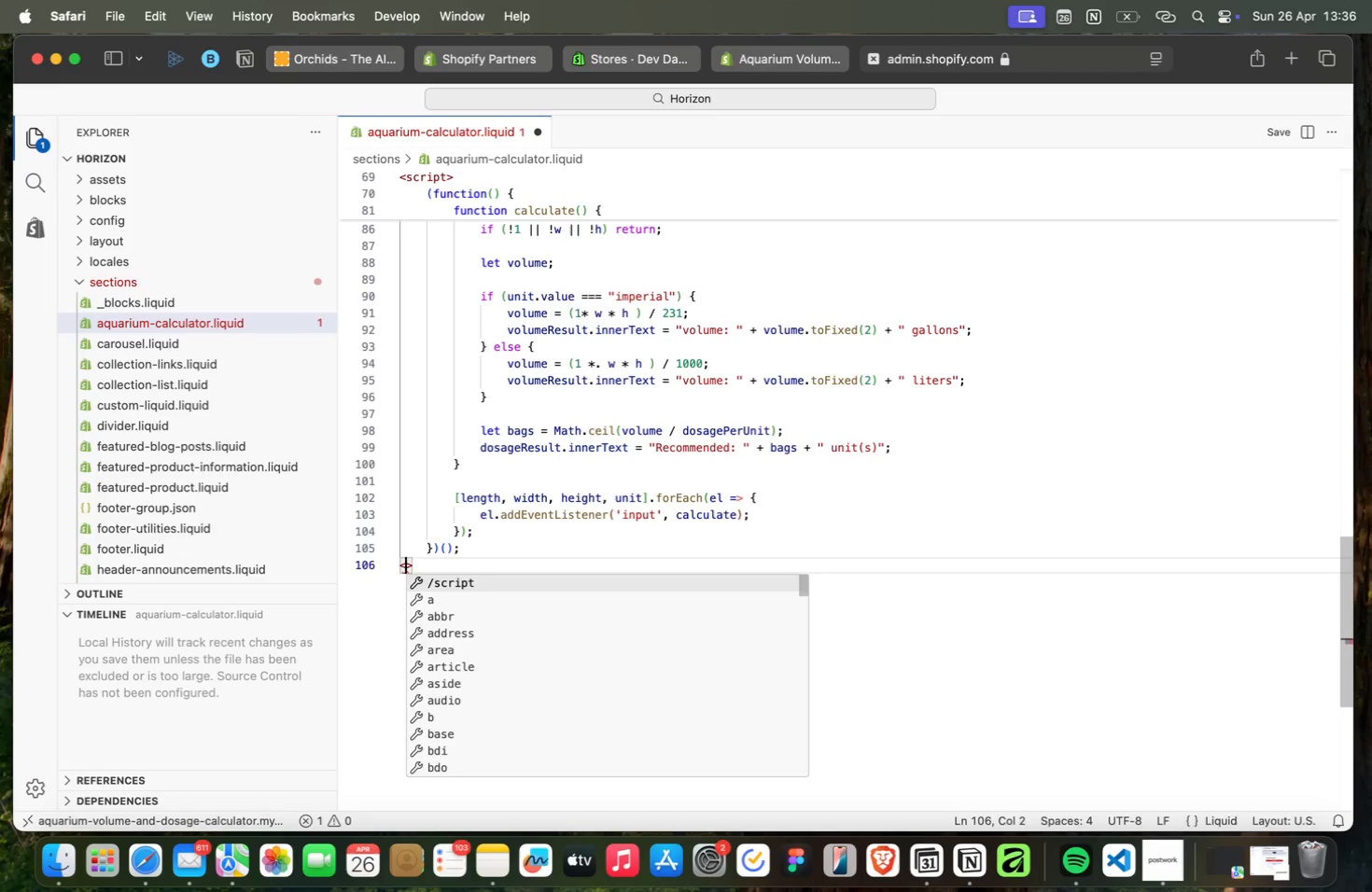 
key(Enter)
 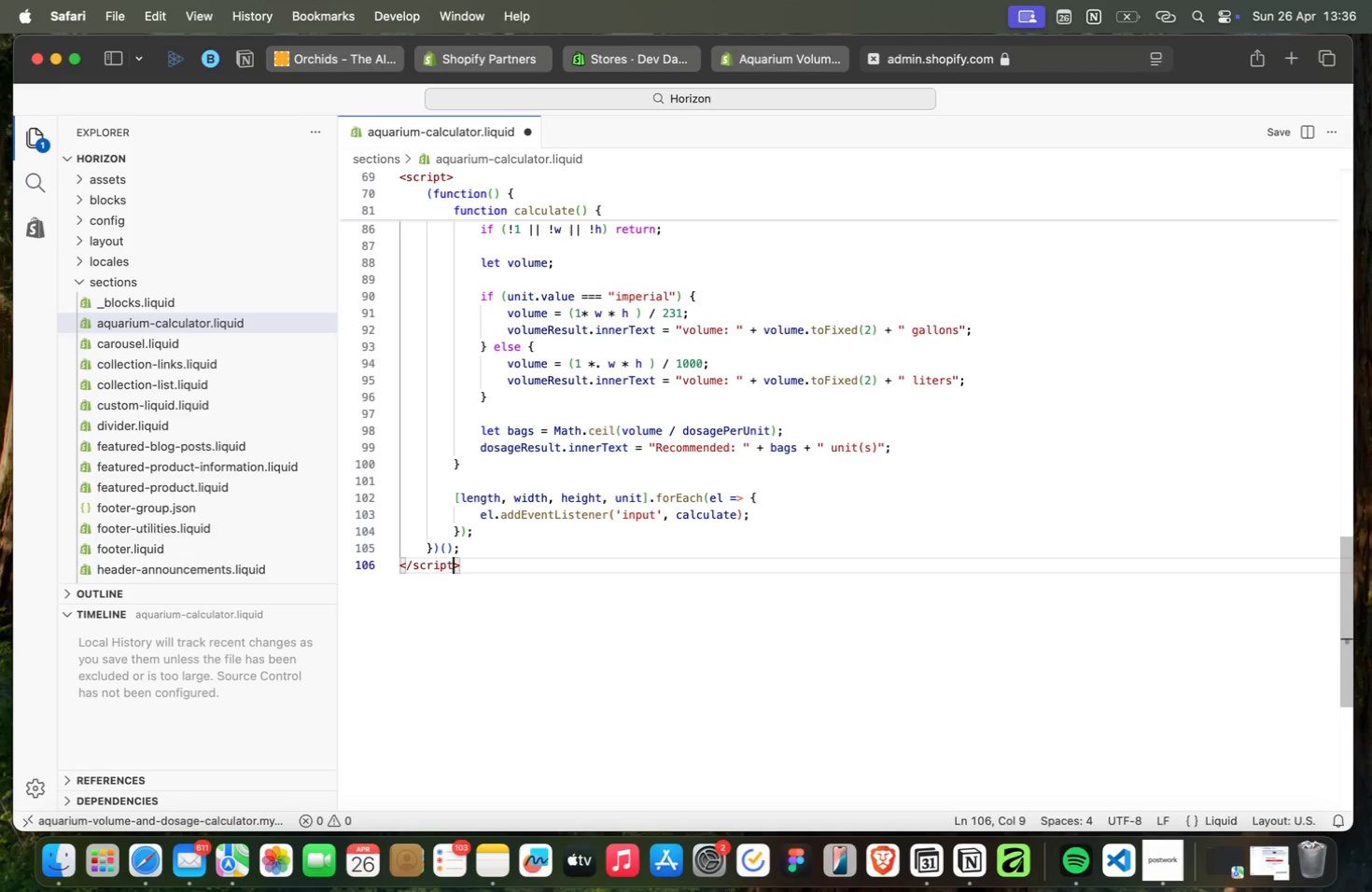 
wait(8.03)
 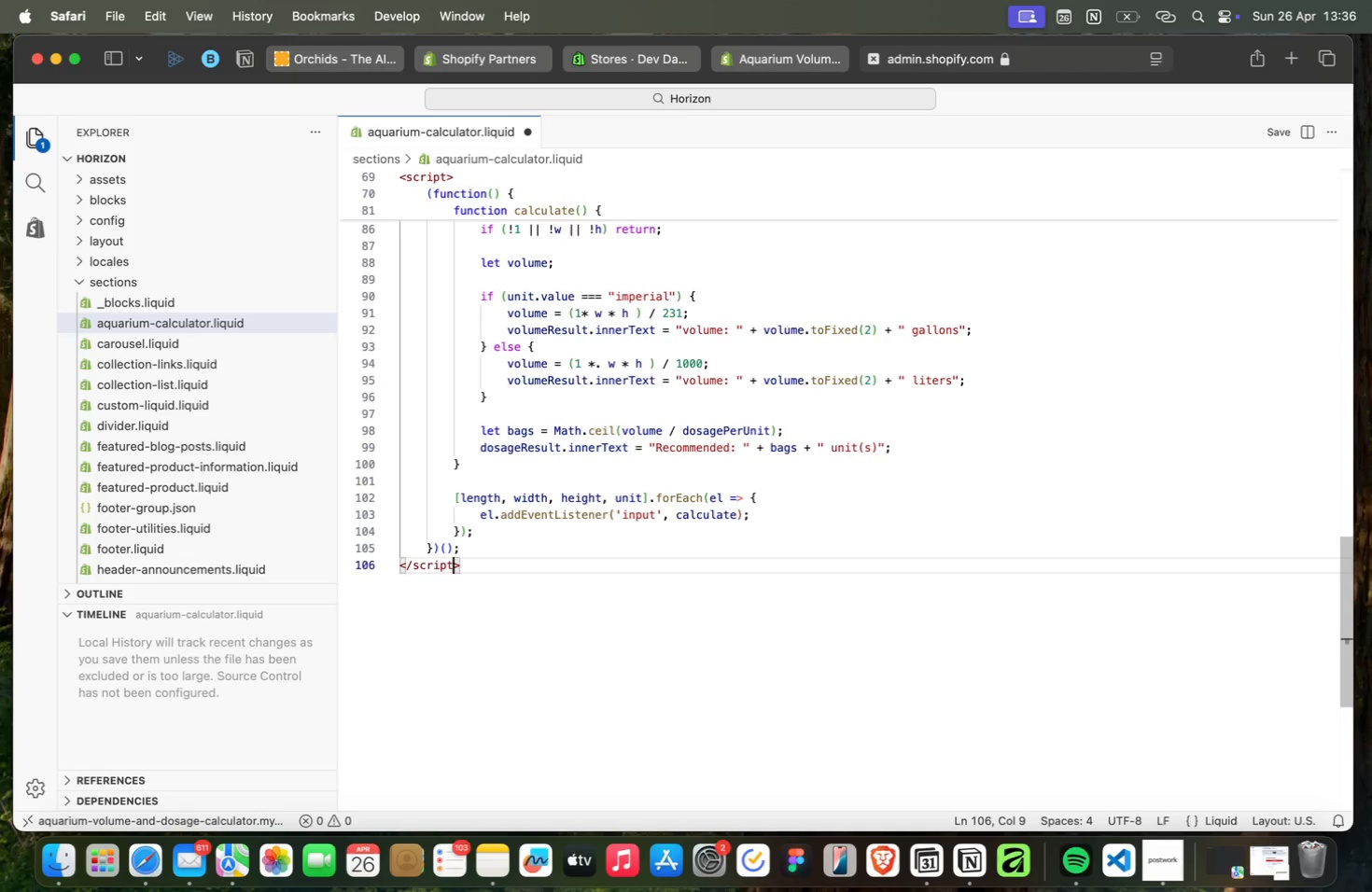 
left_click([1266, 131])
 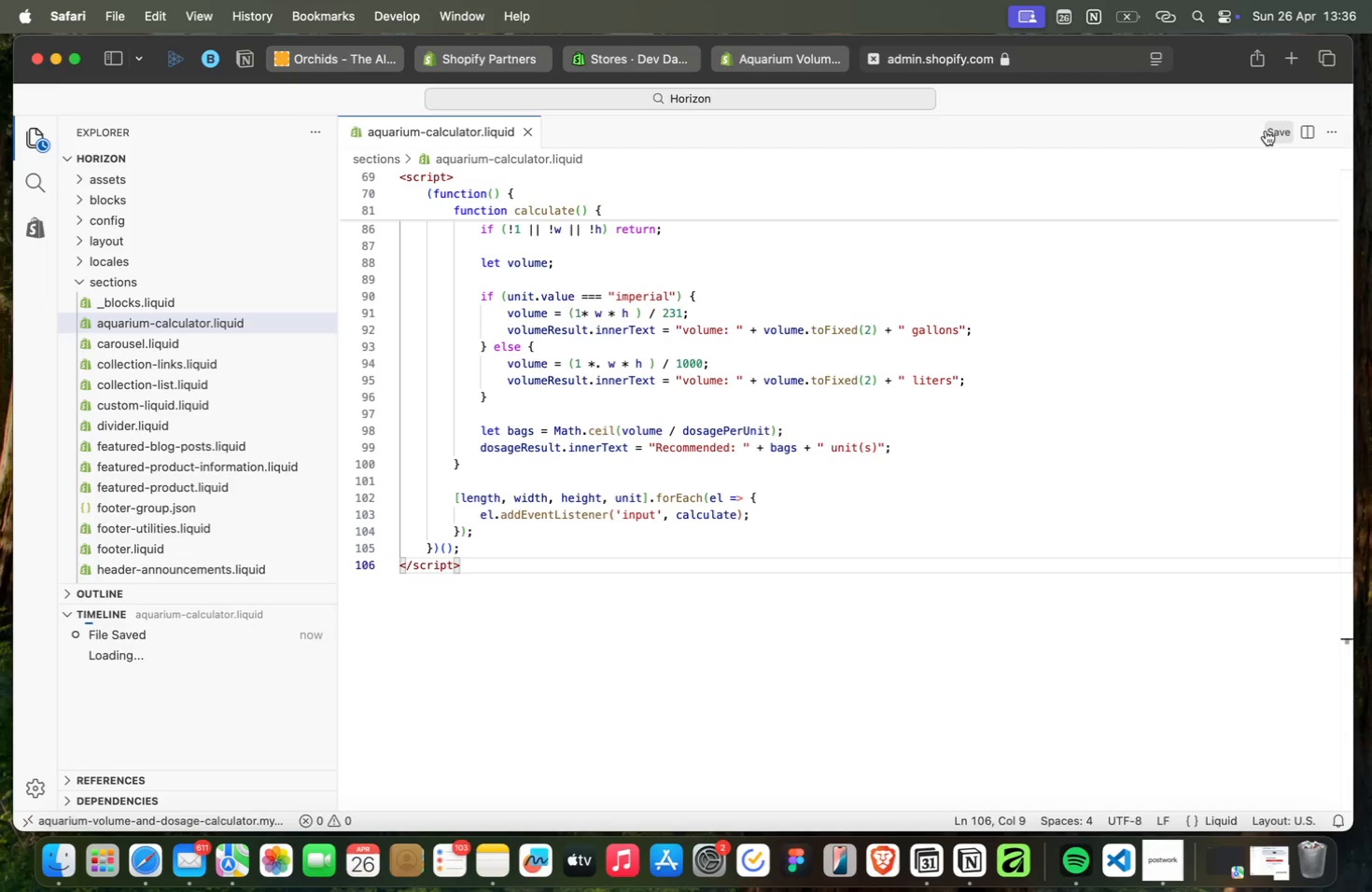 
left_click([843, 469])
 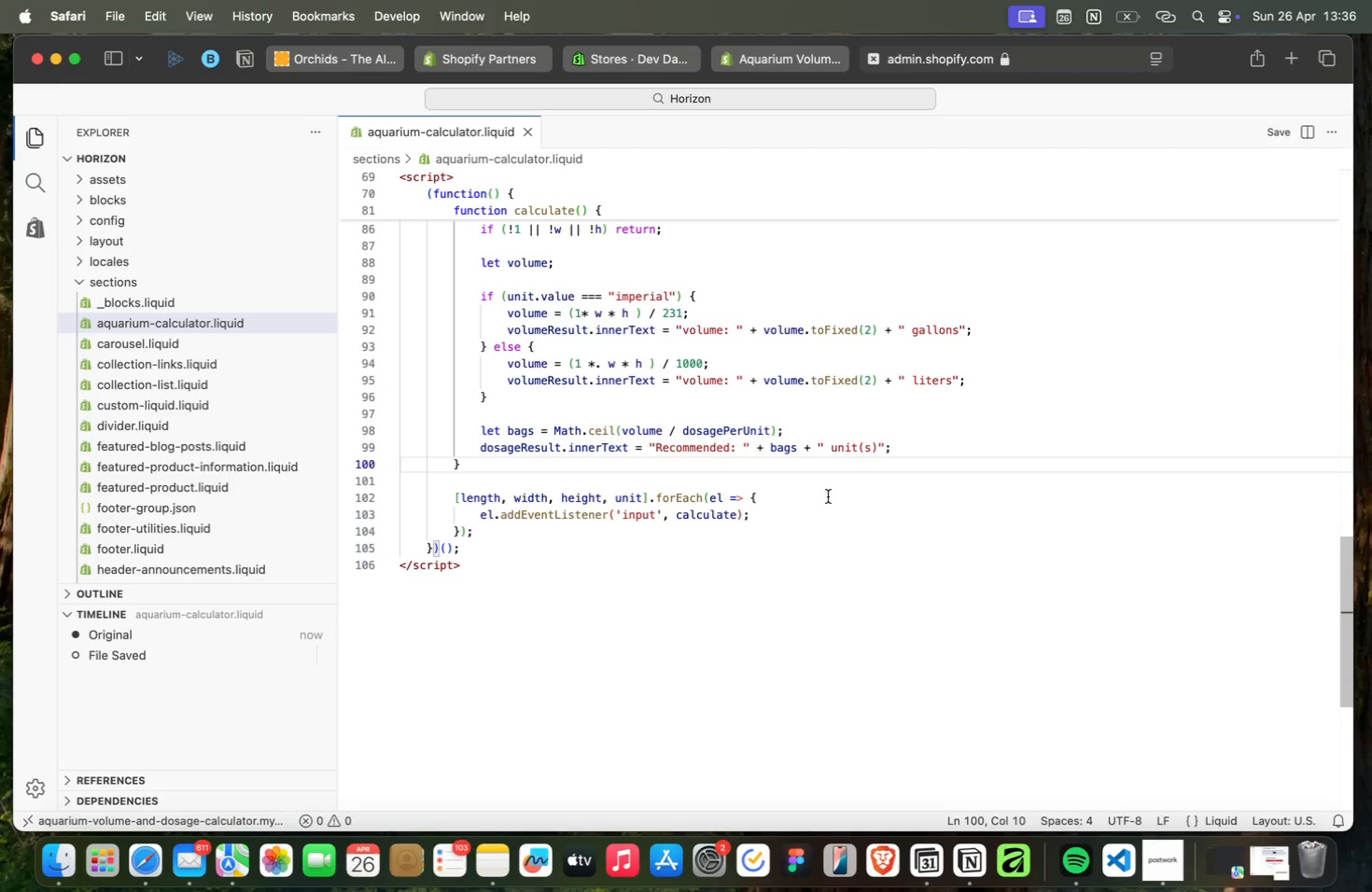 
left_click([822, 506])
 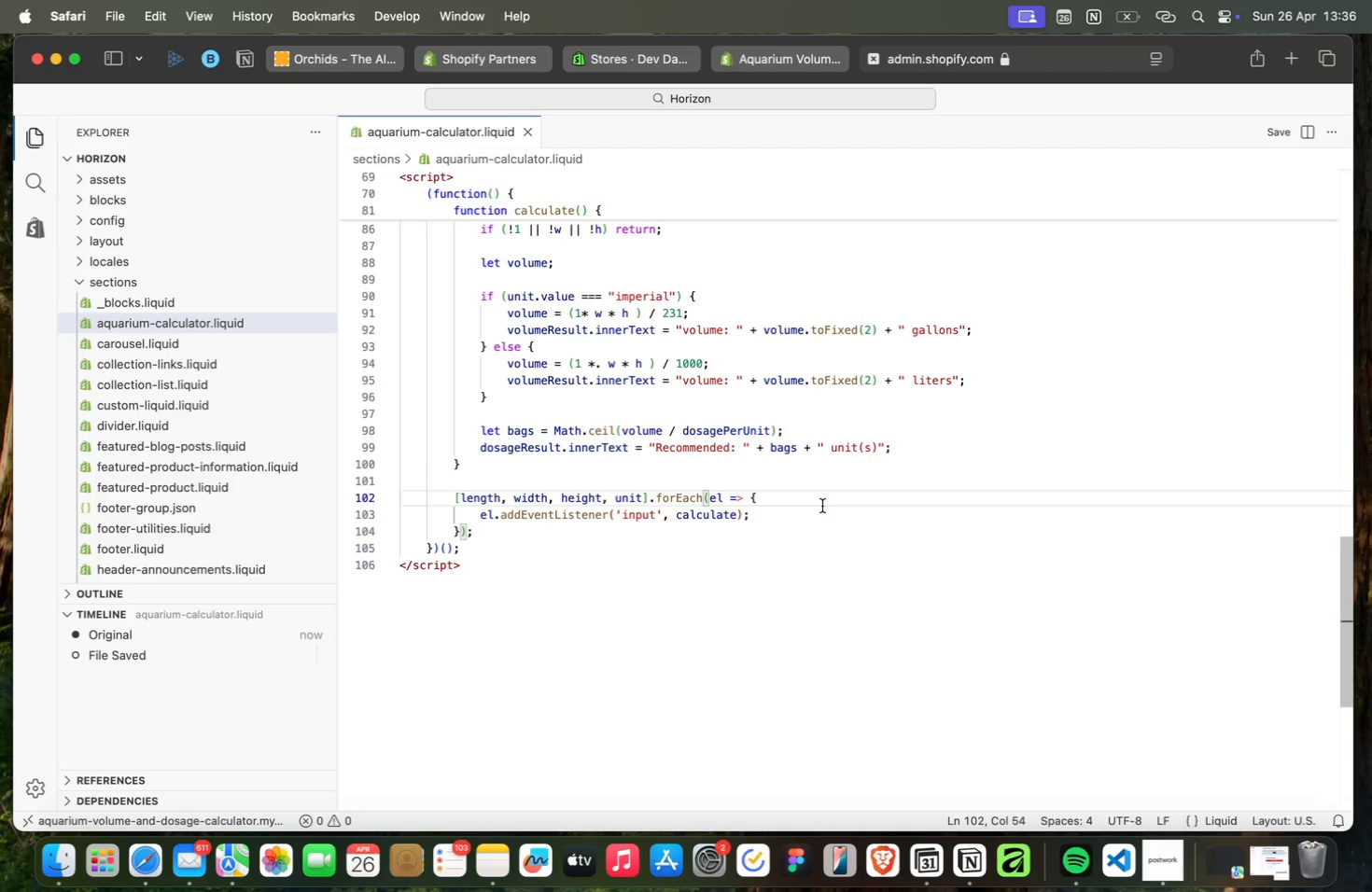 
key(ArrowUp)
 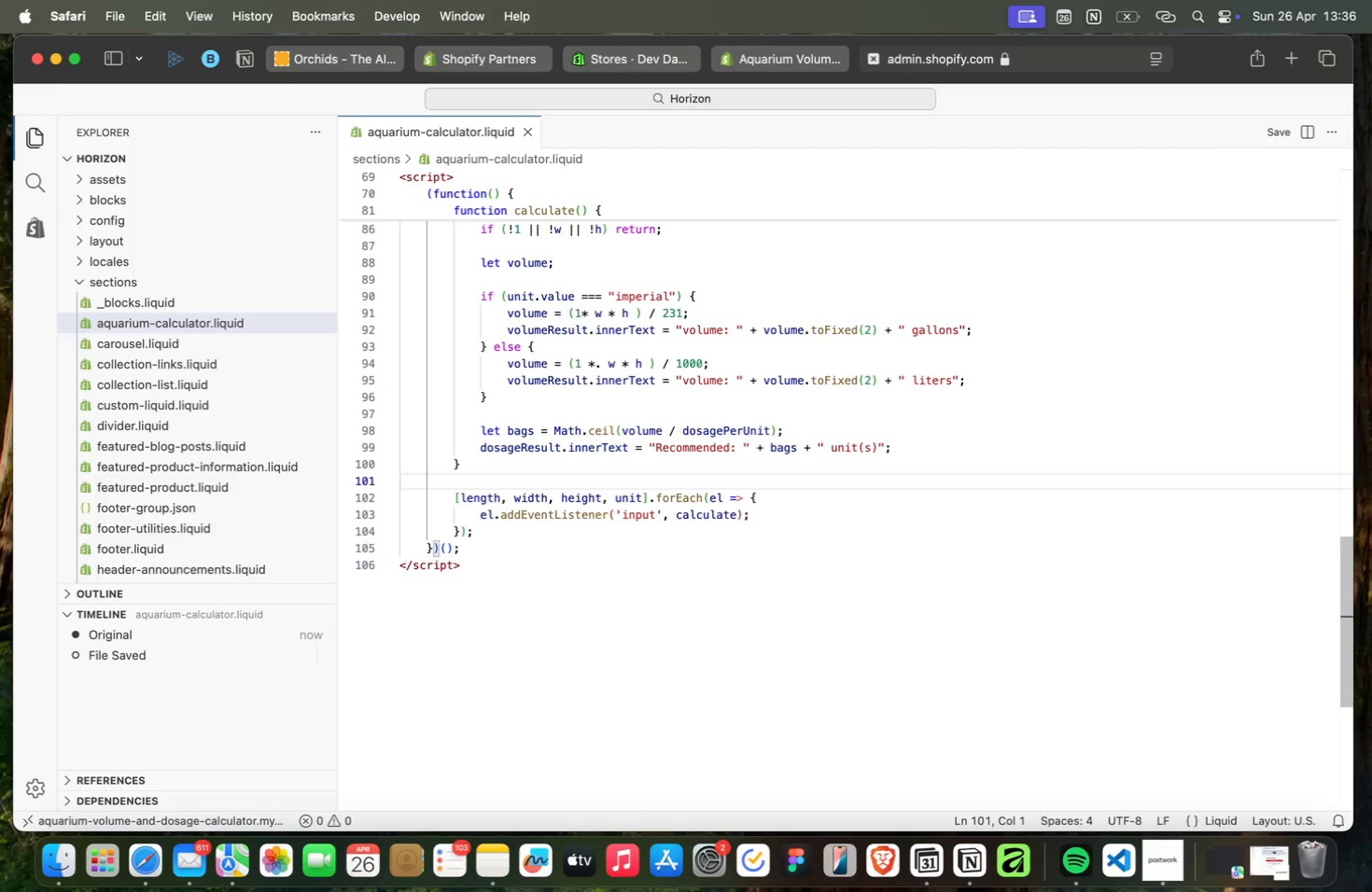 
key(ArrowUp)
 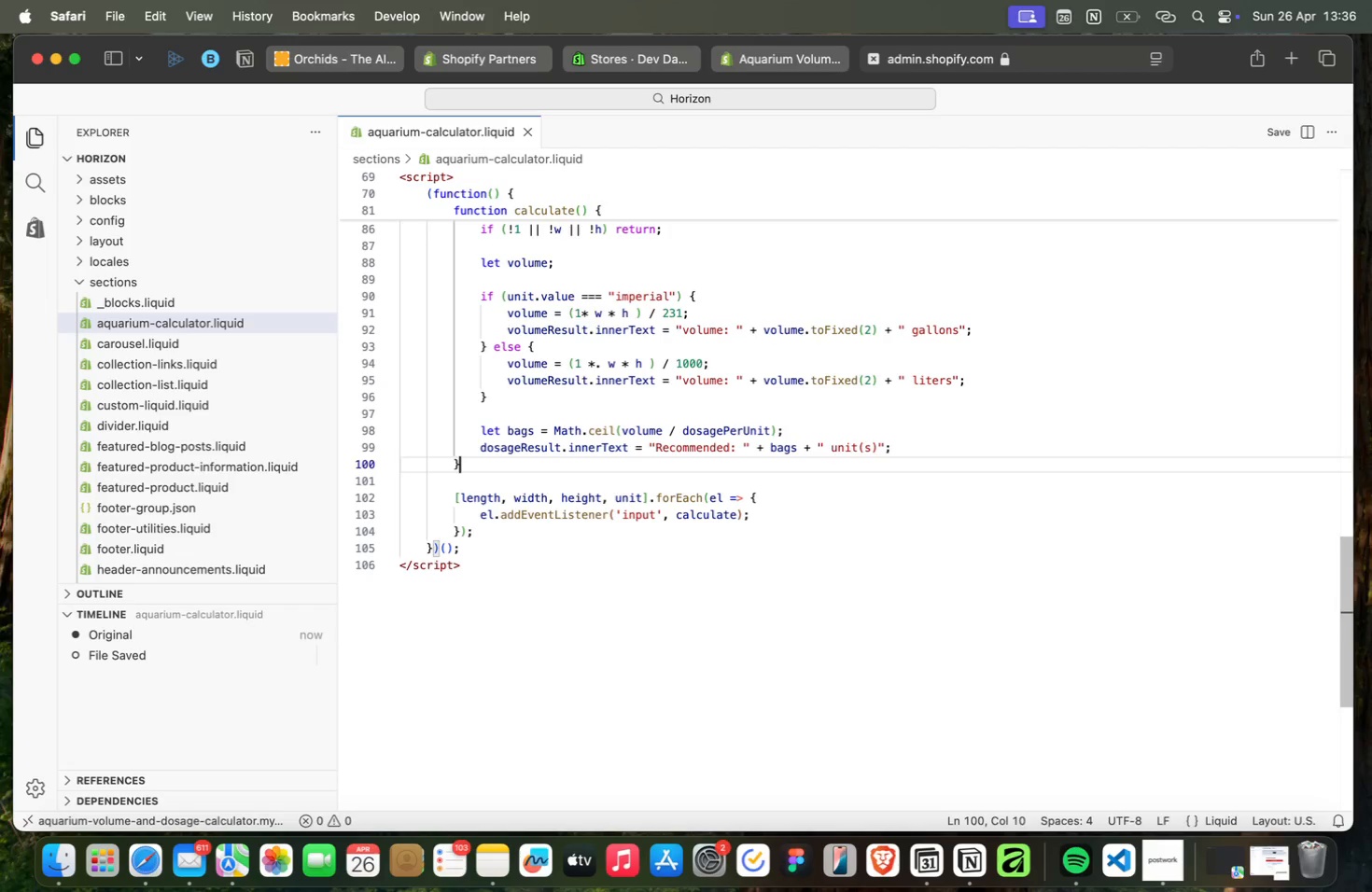 
key(ArrowDown)
 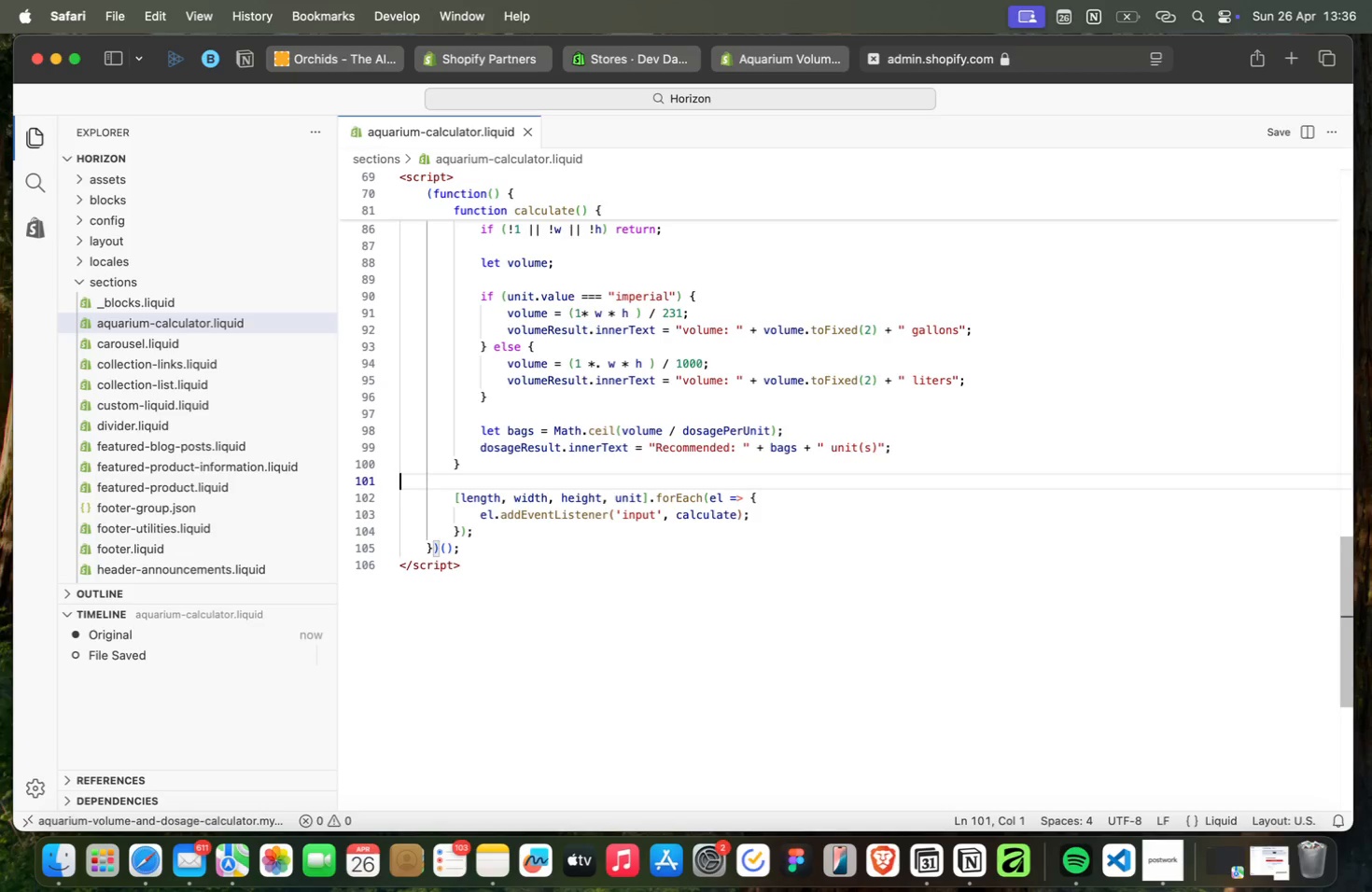 
key(ArrowDown)
 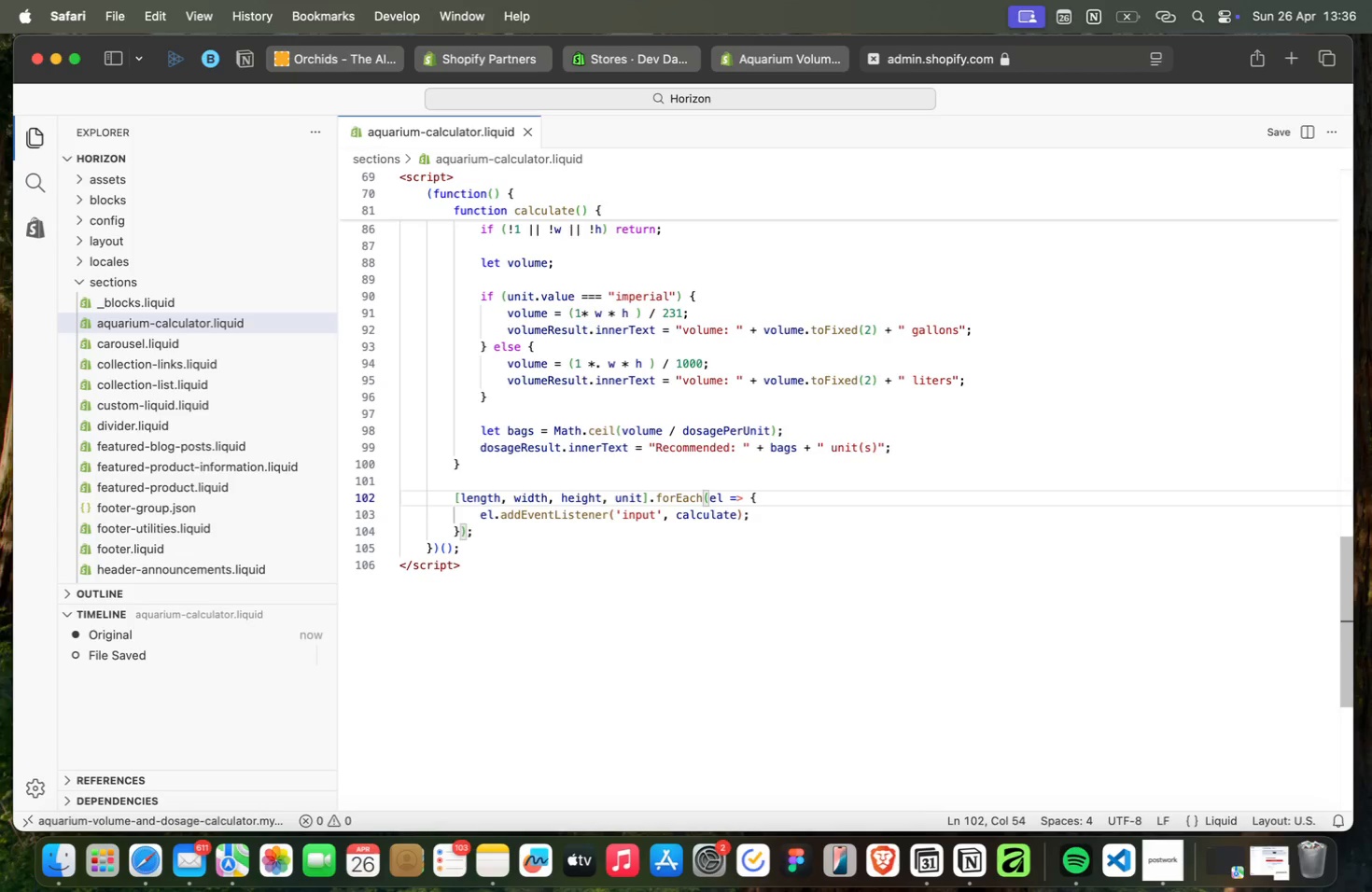 
key(ArrowUp)
 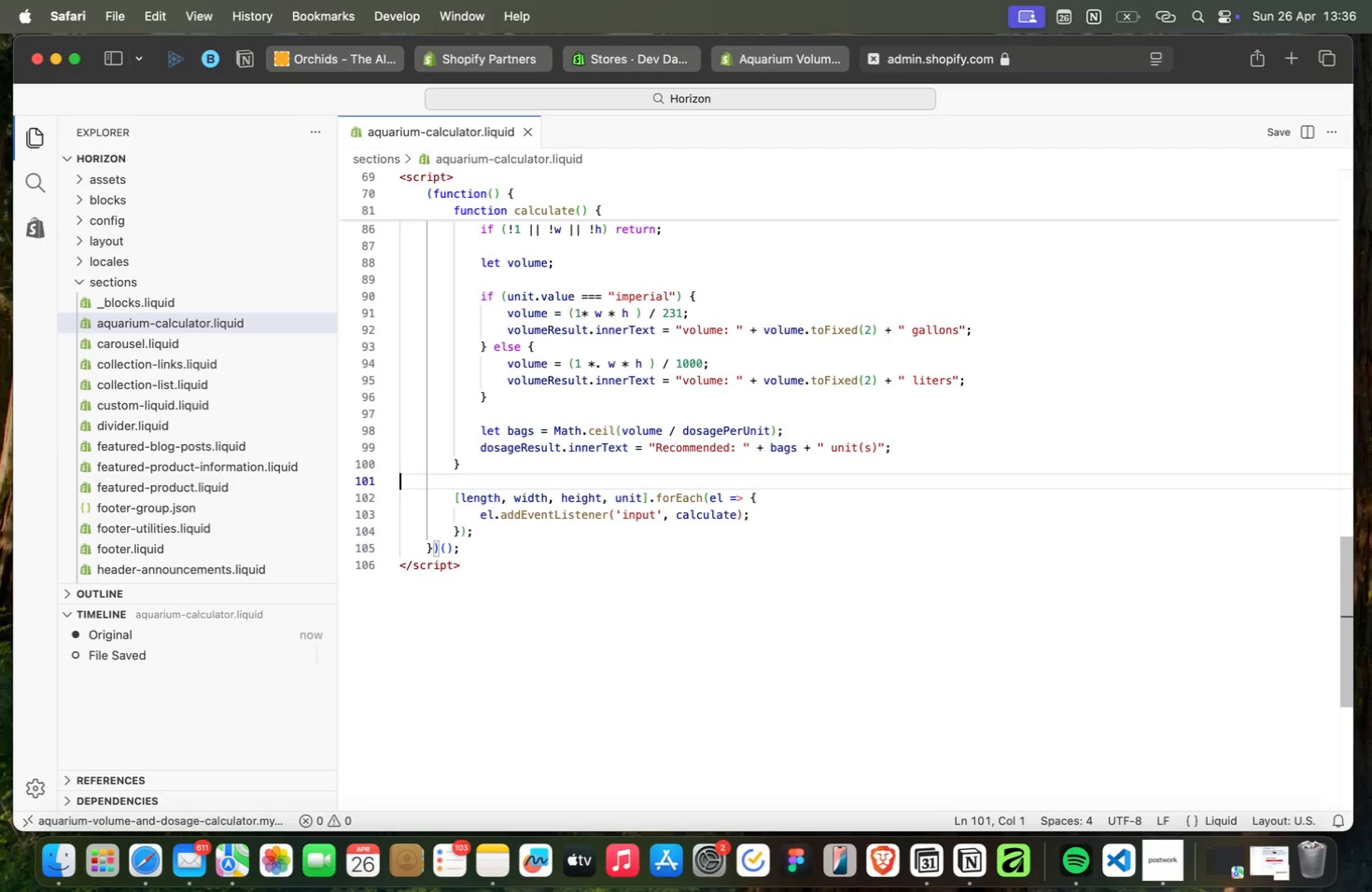 
key(ArrowUp)
 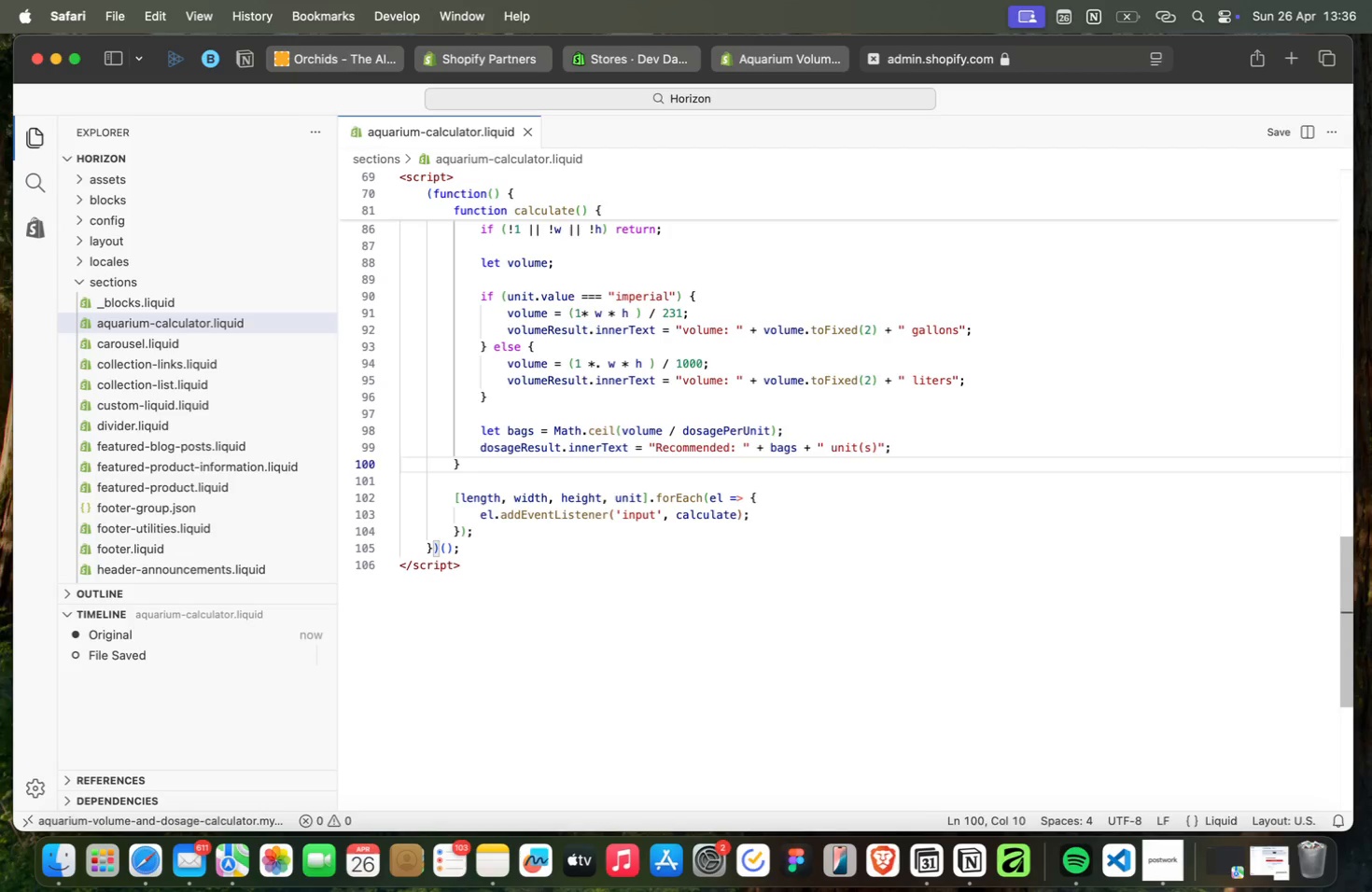 
key(ArrowDown)
 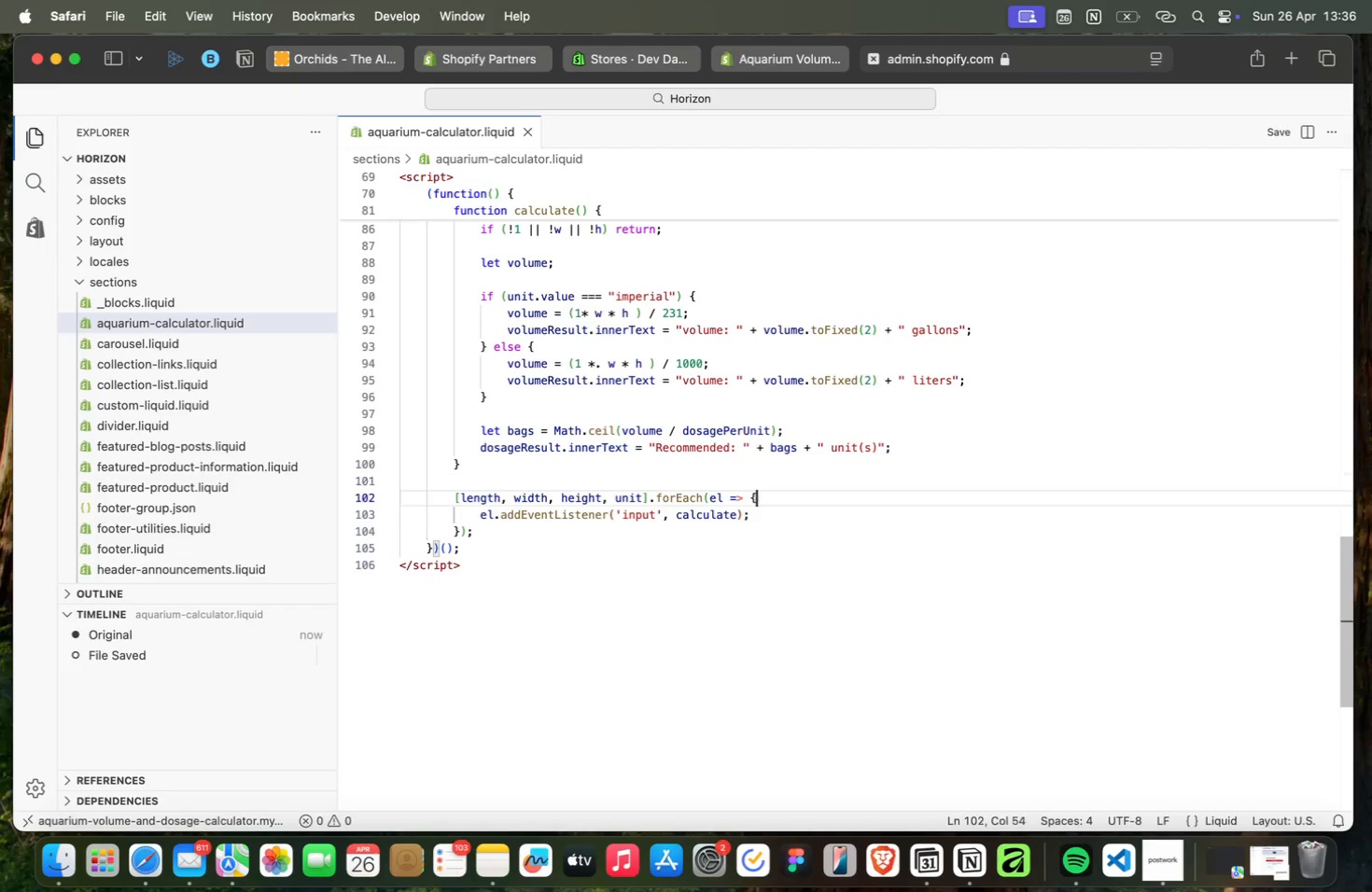 
key(ArrowDown)
 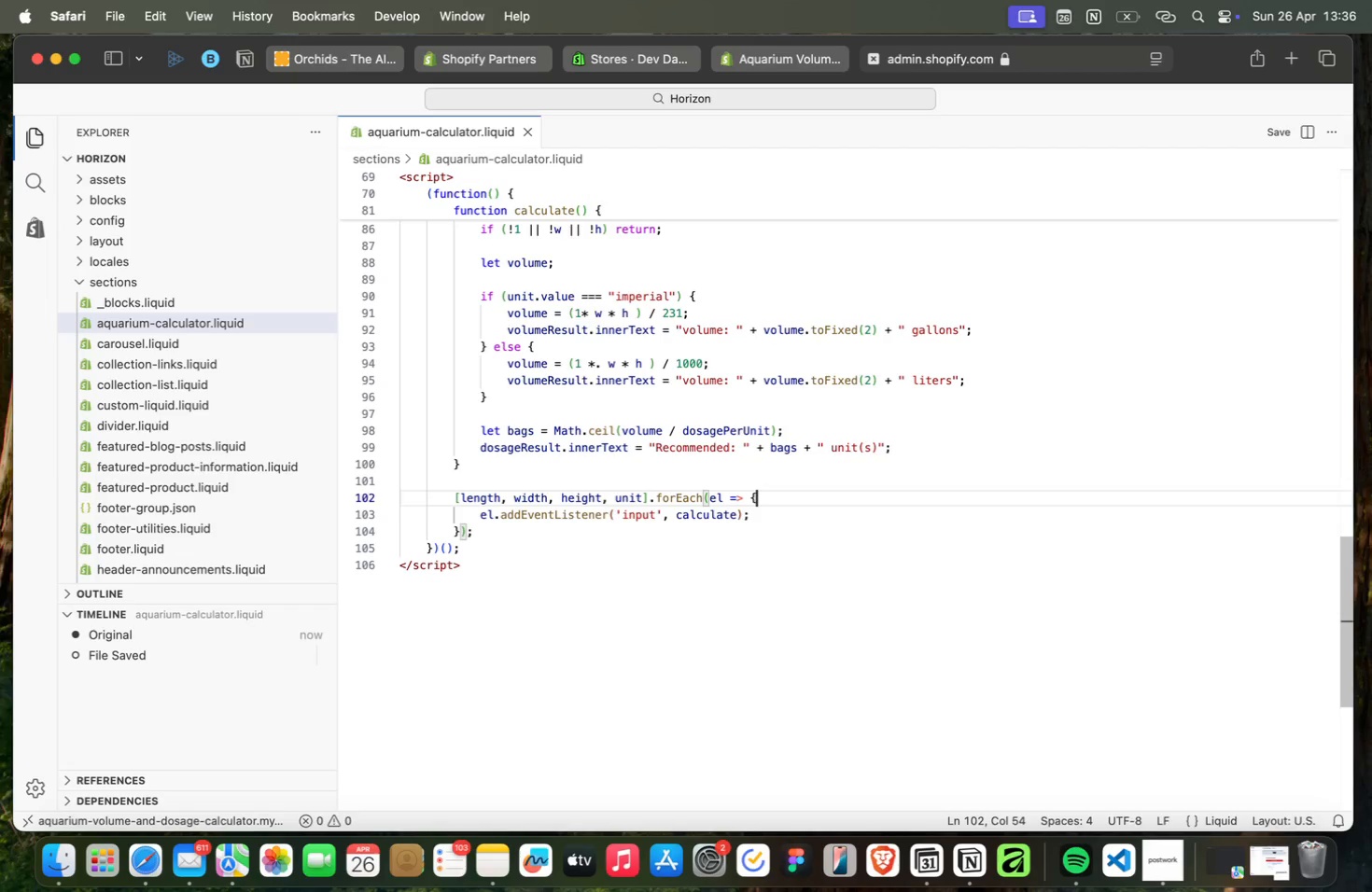 
key(ArrowDown)
 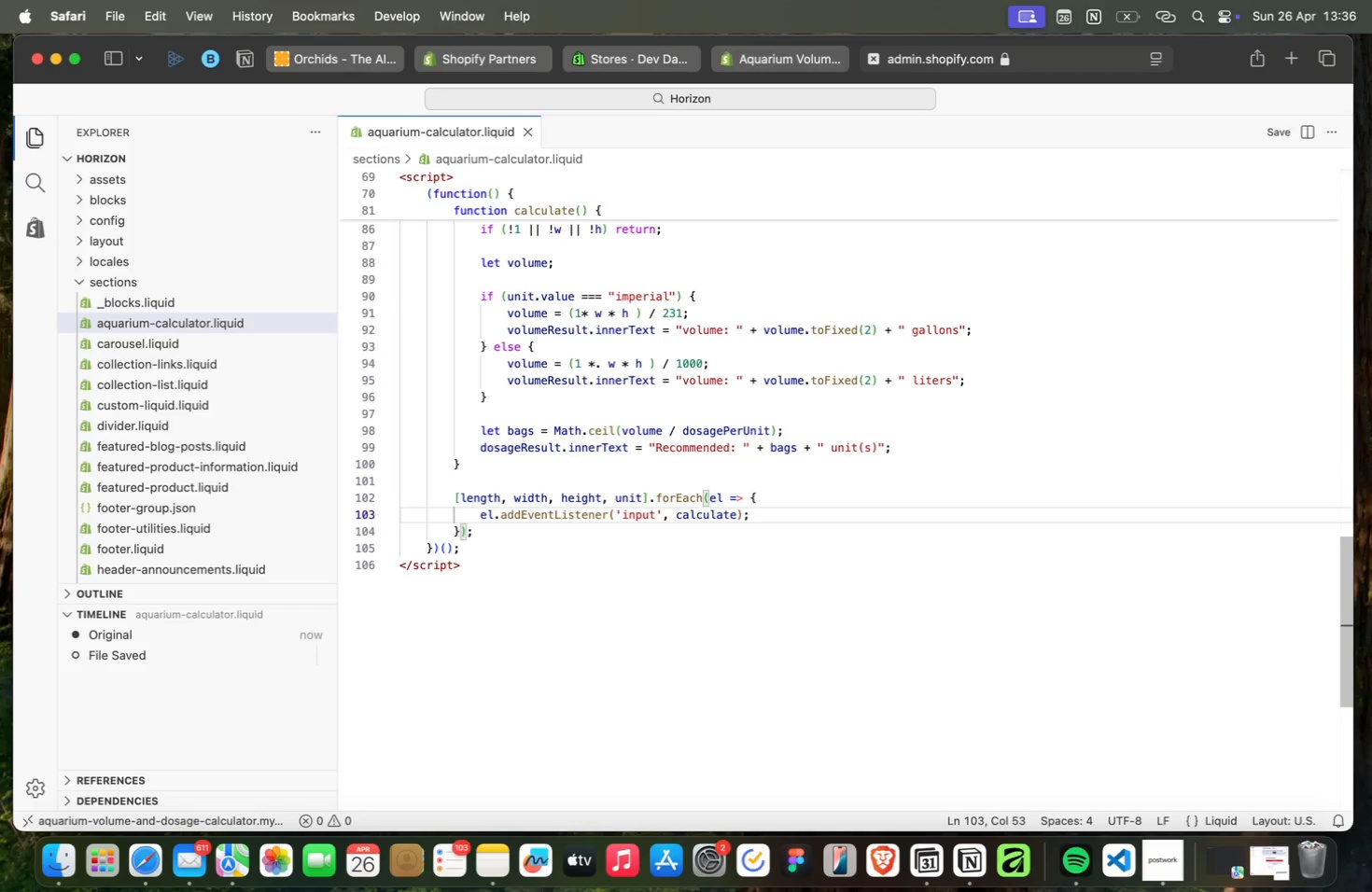 
wait(6.29)
 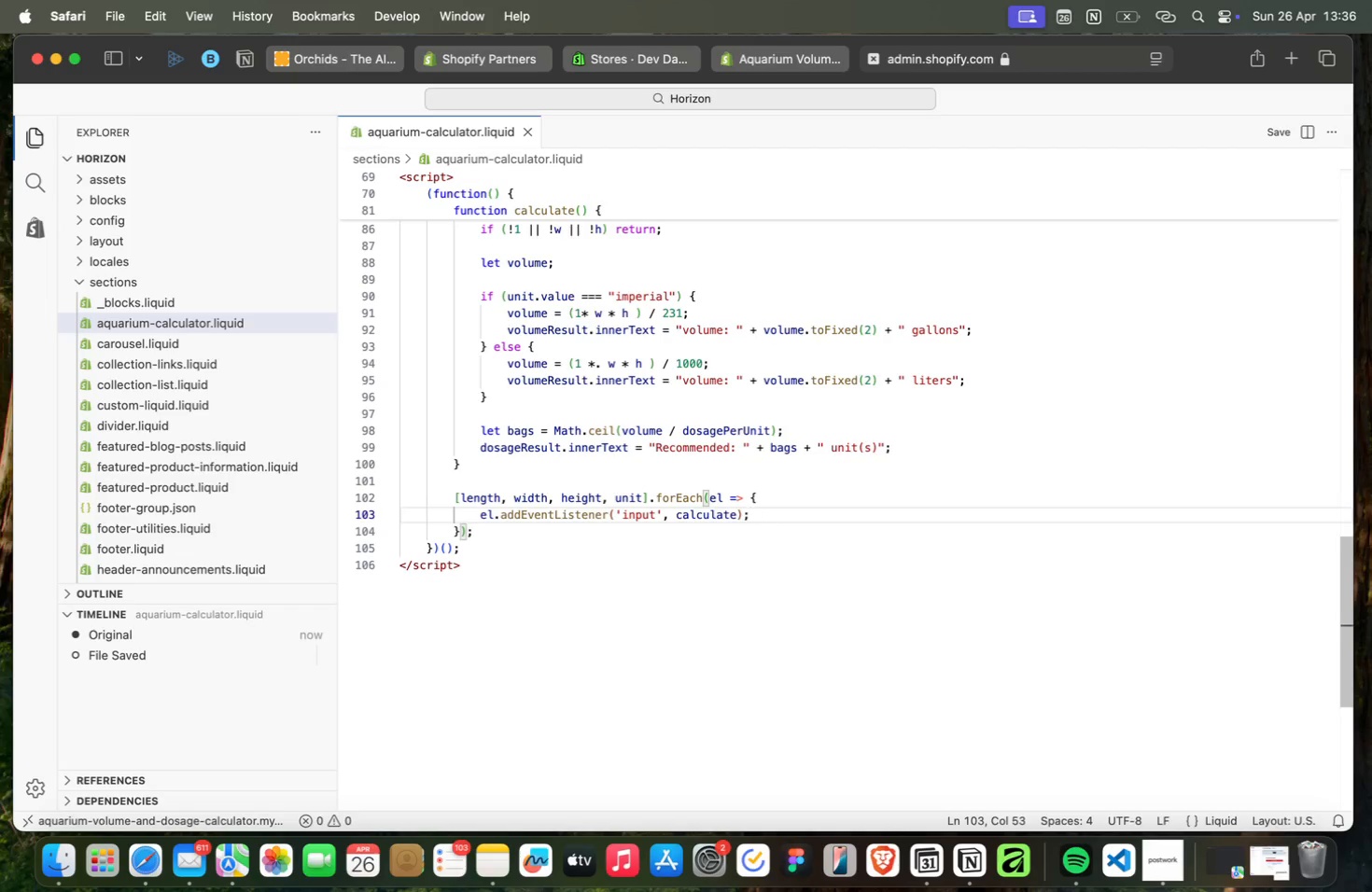 
key(ArrowUp)
 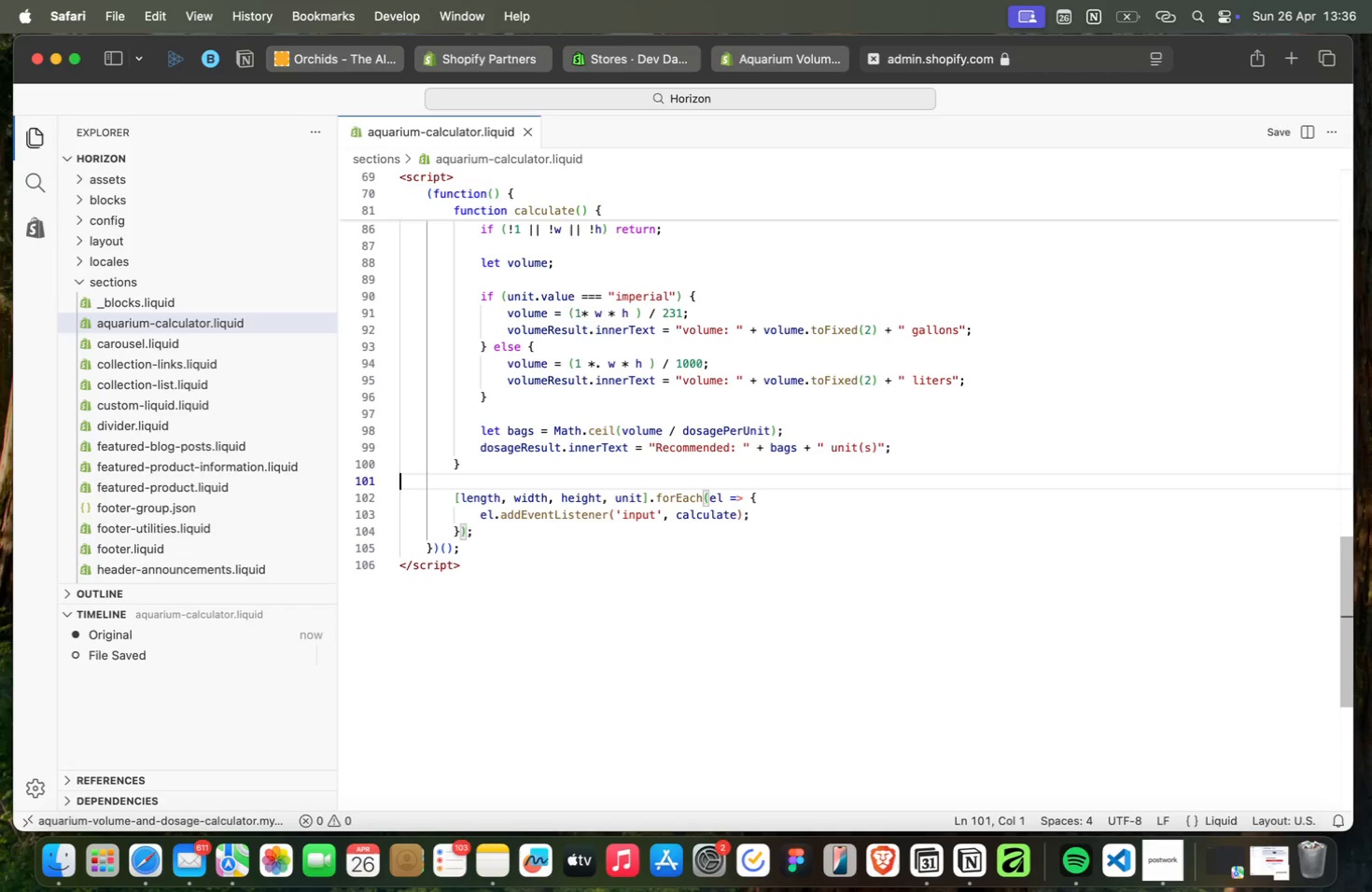 
key(ArrowUp)
 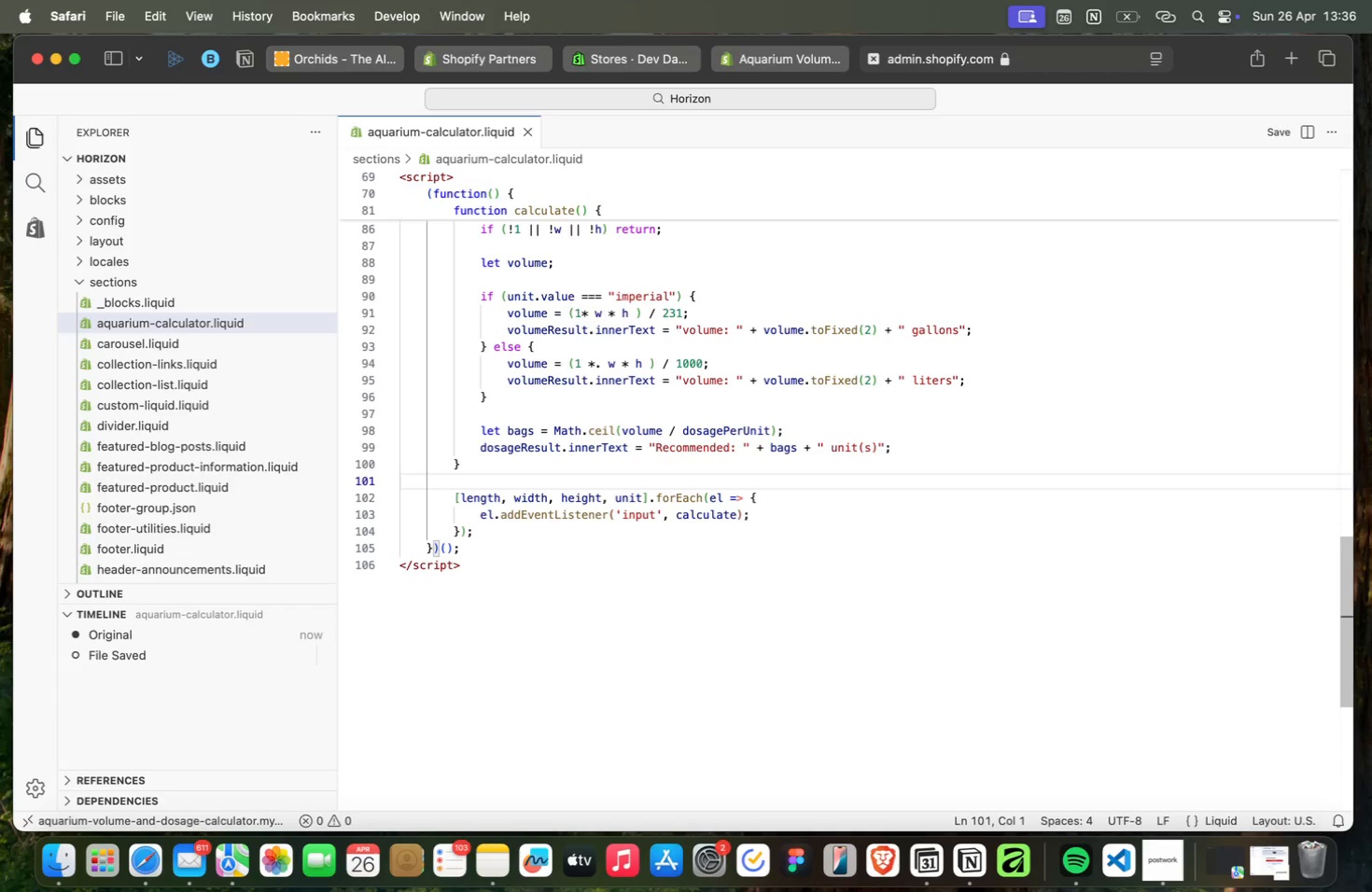 
key(ArrowUp)
 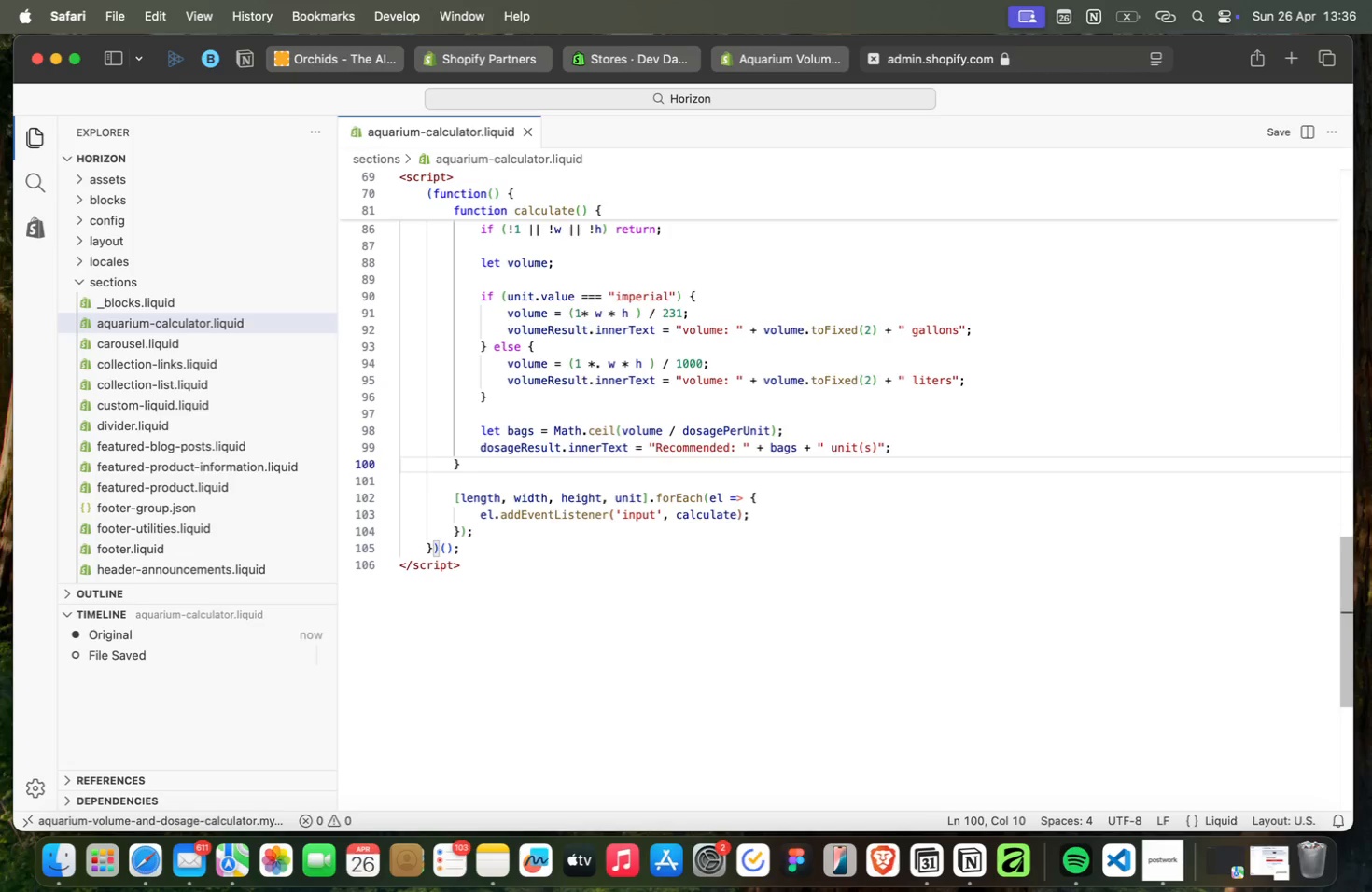 
key(ArrowUp)
 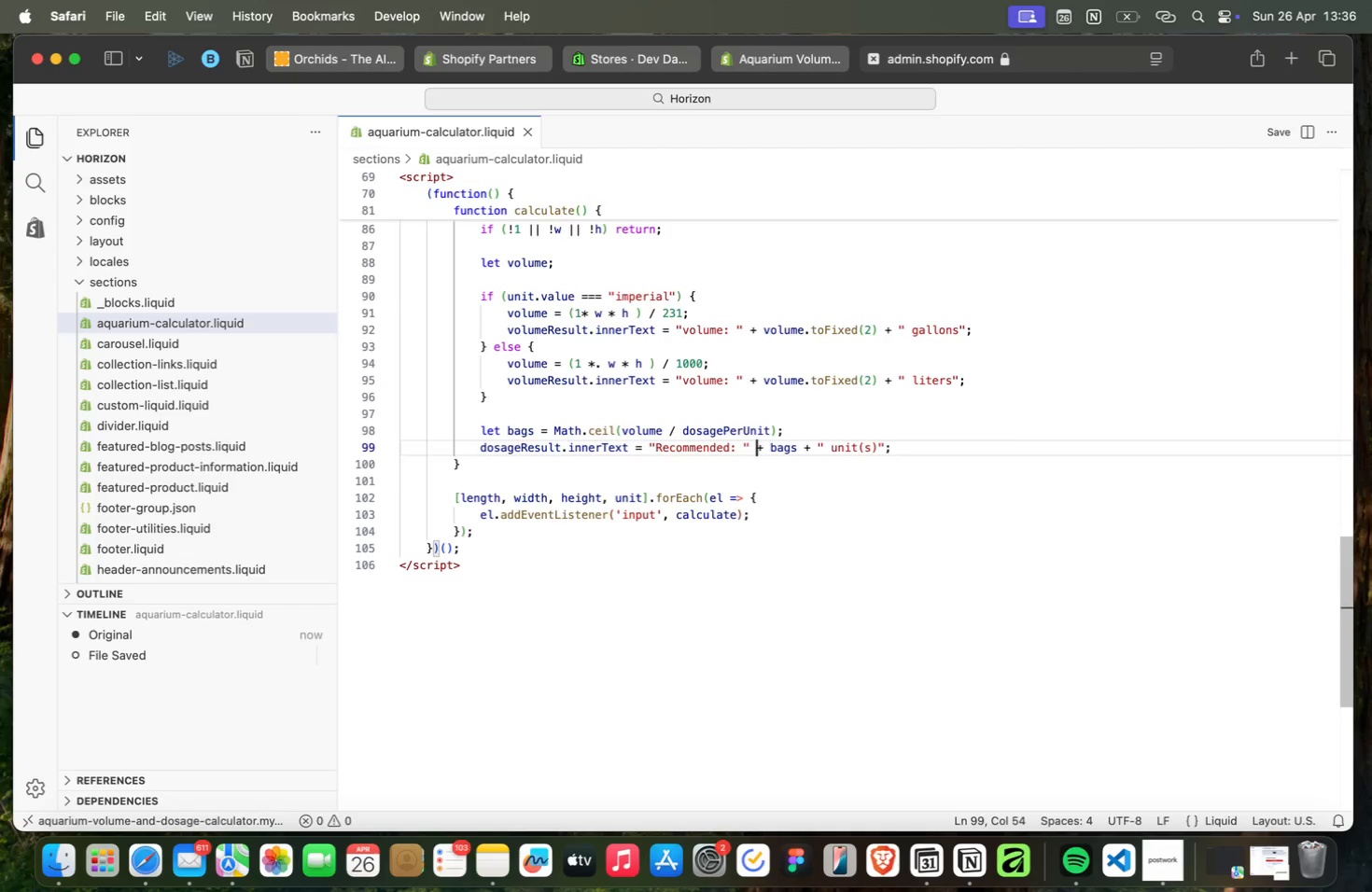 
key(ArrowUp)
 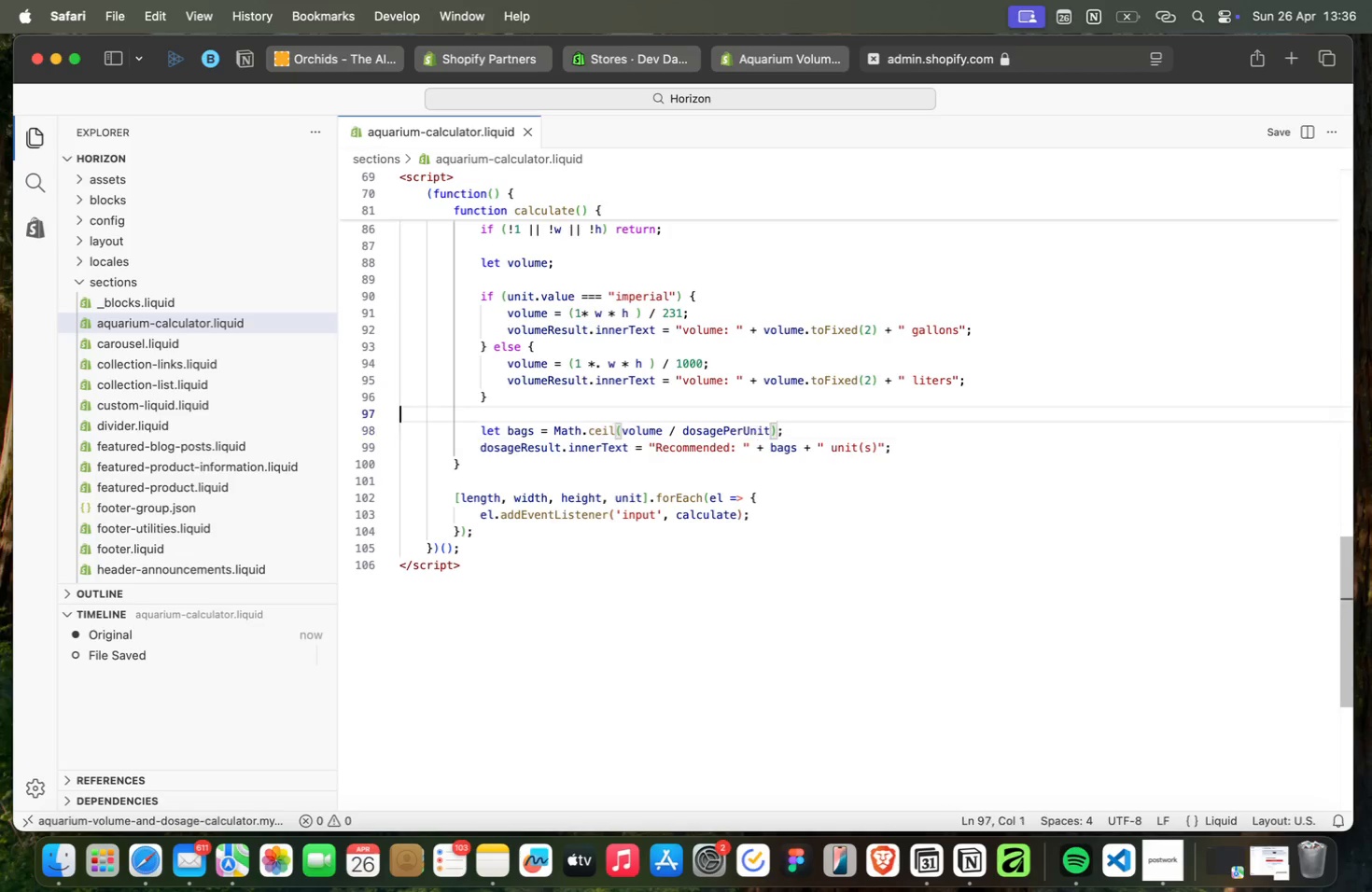 
key(ArrowUp)
 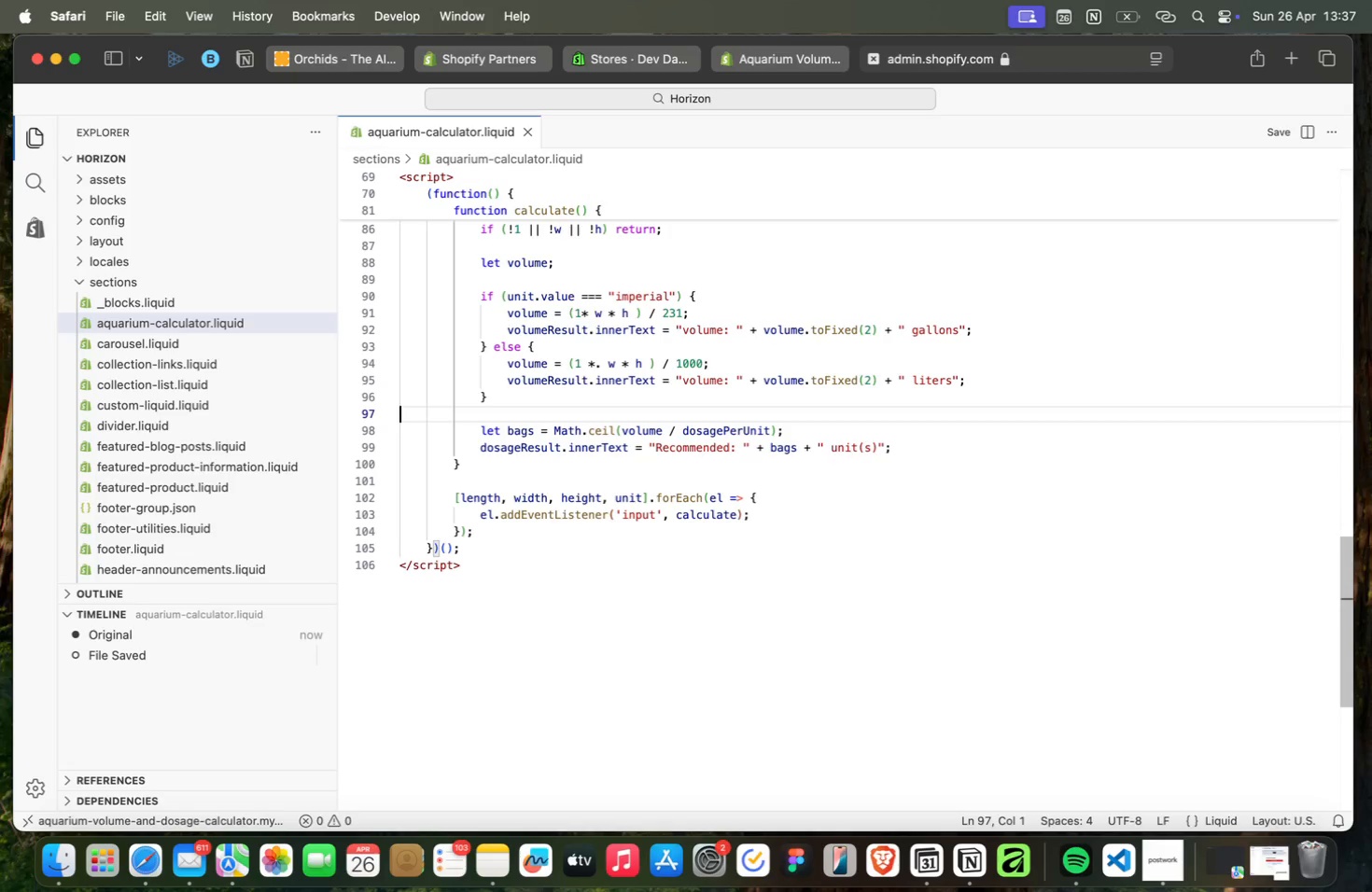 
key(ArrowUp)
 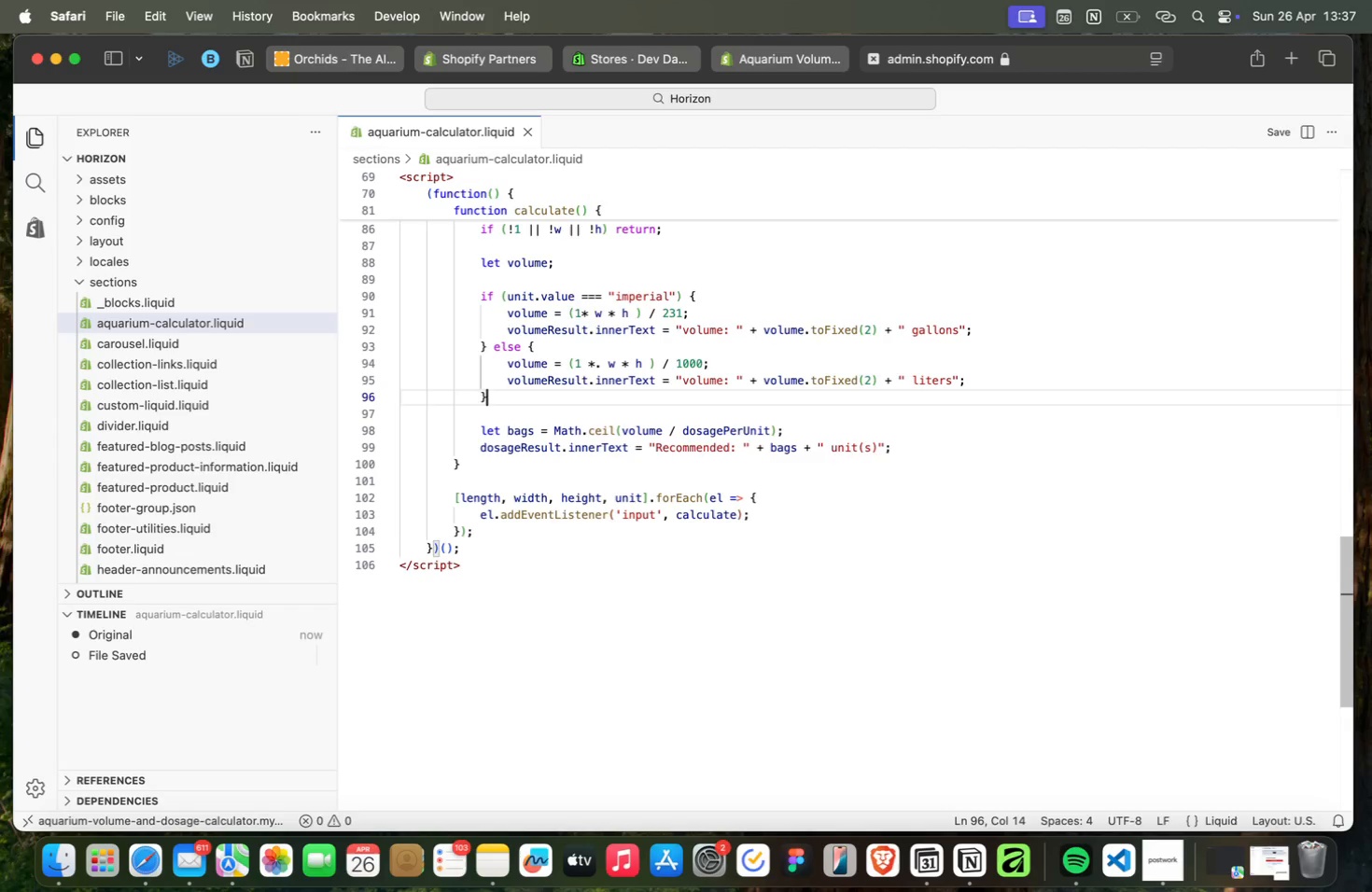 
key(ArrowUp)
 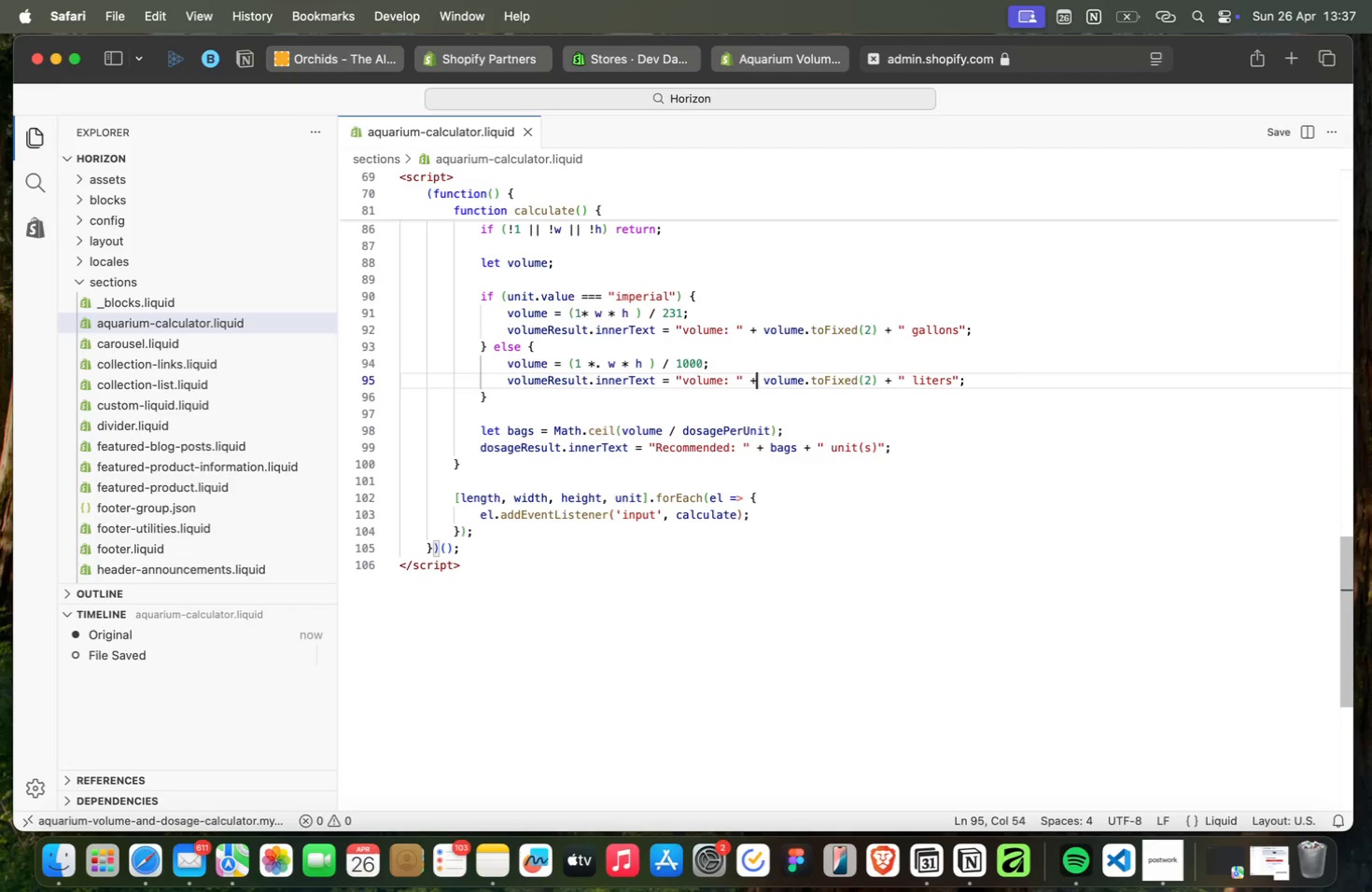 
key(ArrowUp)
 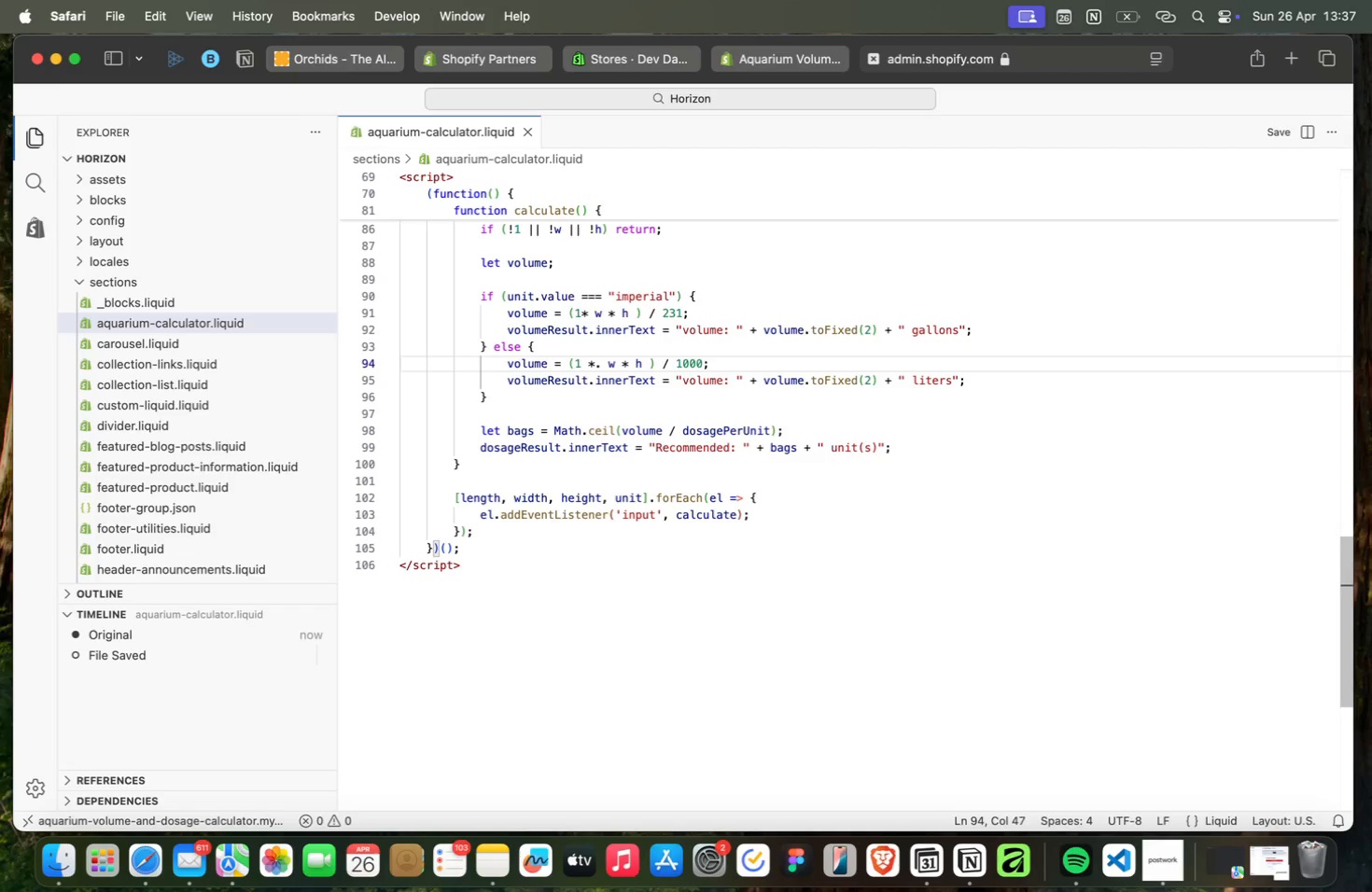 
key(ArrowDown)
 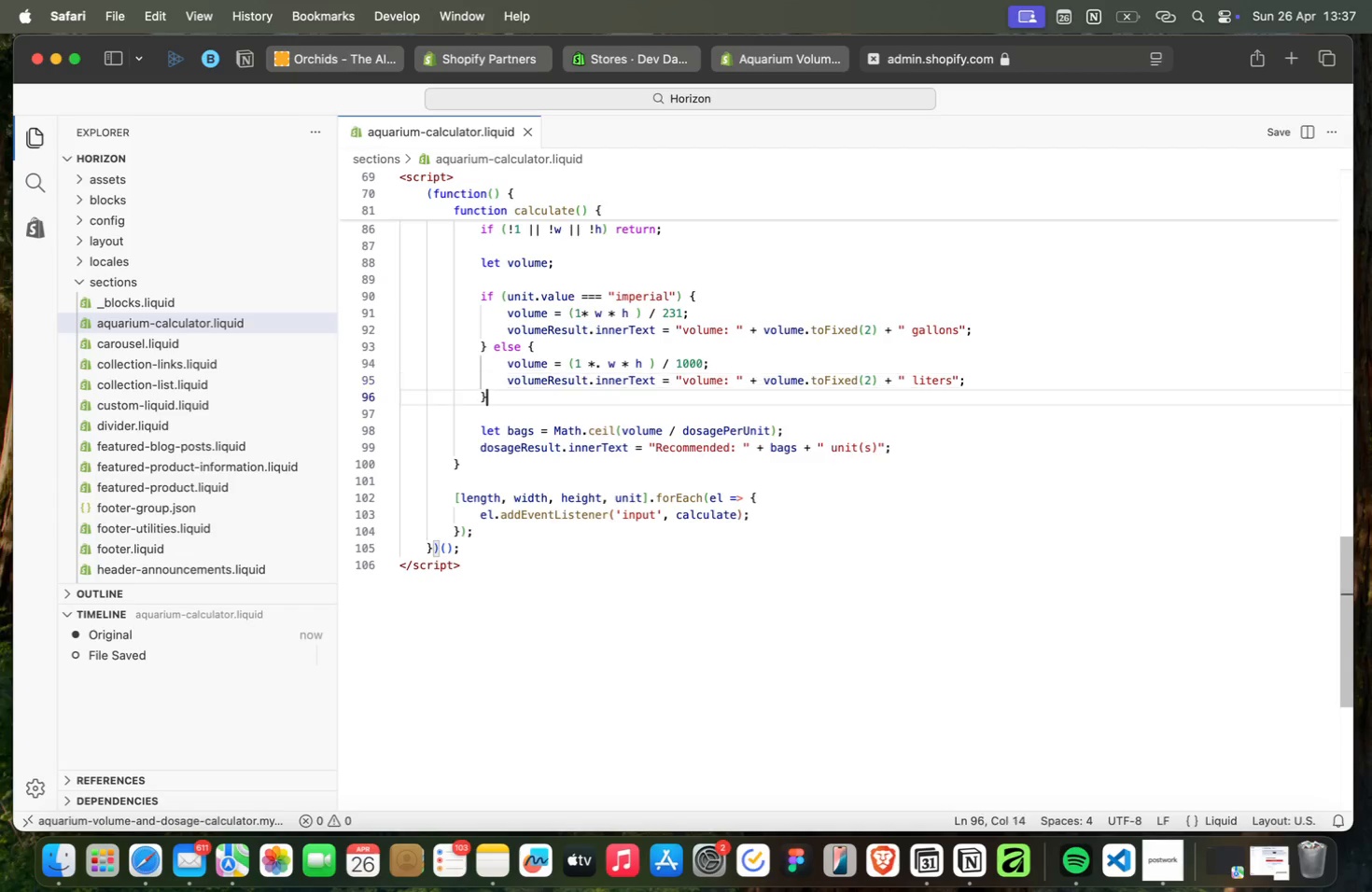 
key(ArrowDown)
 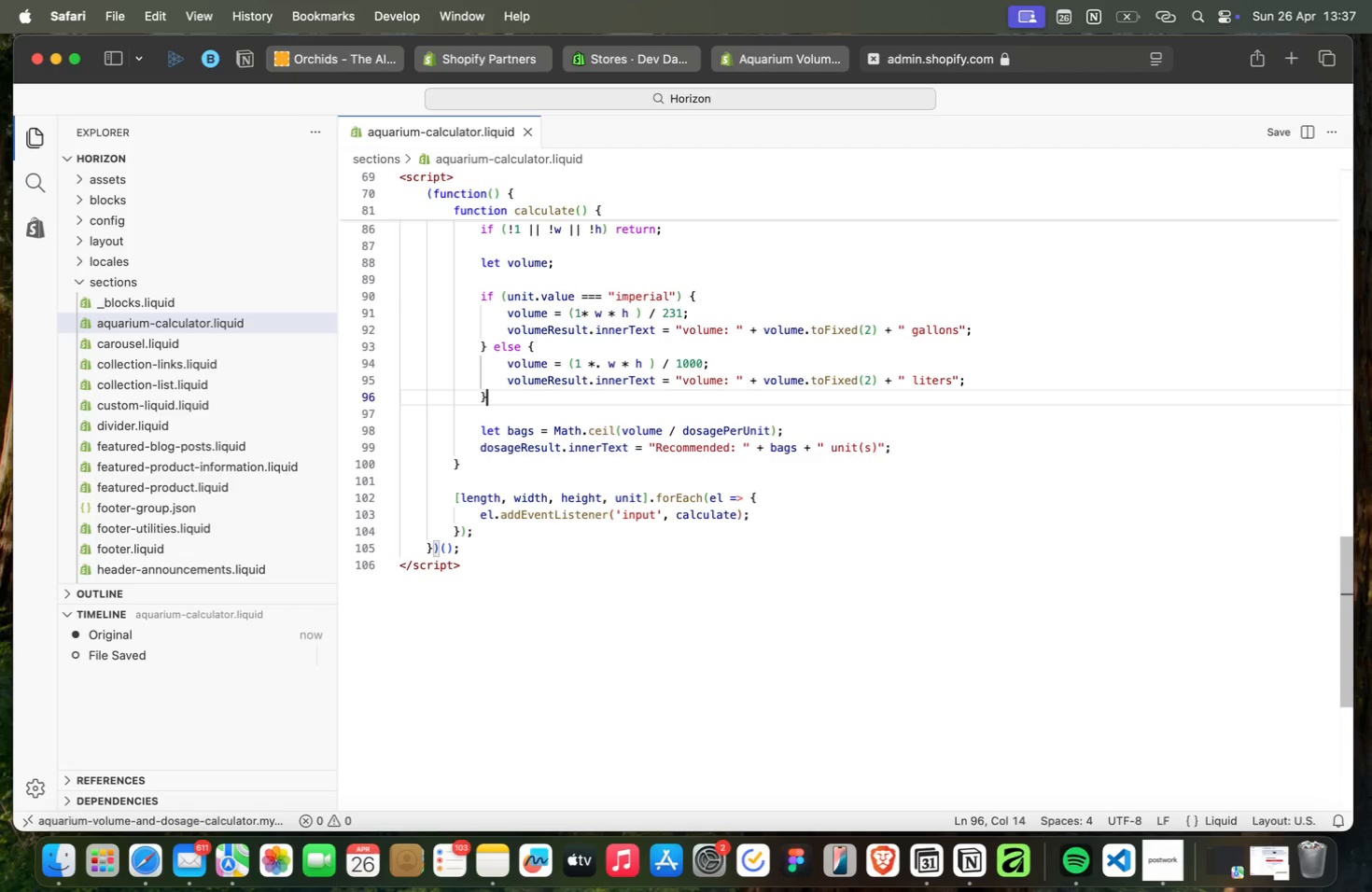 
key(ArrowDown)
 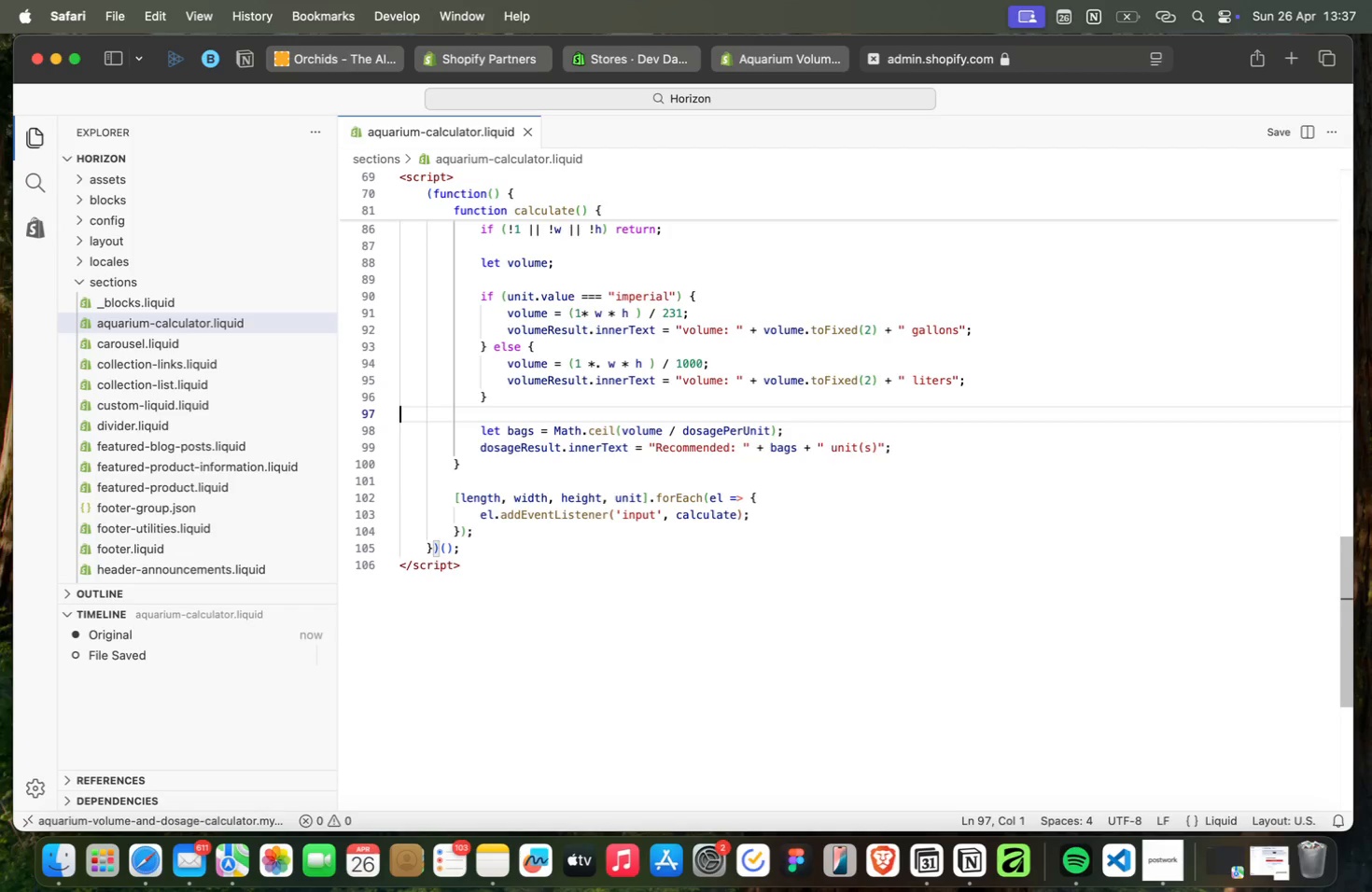 
key(ArrowDown)
 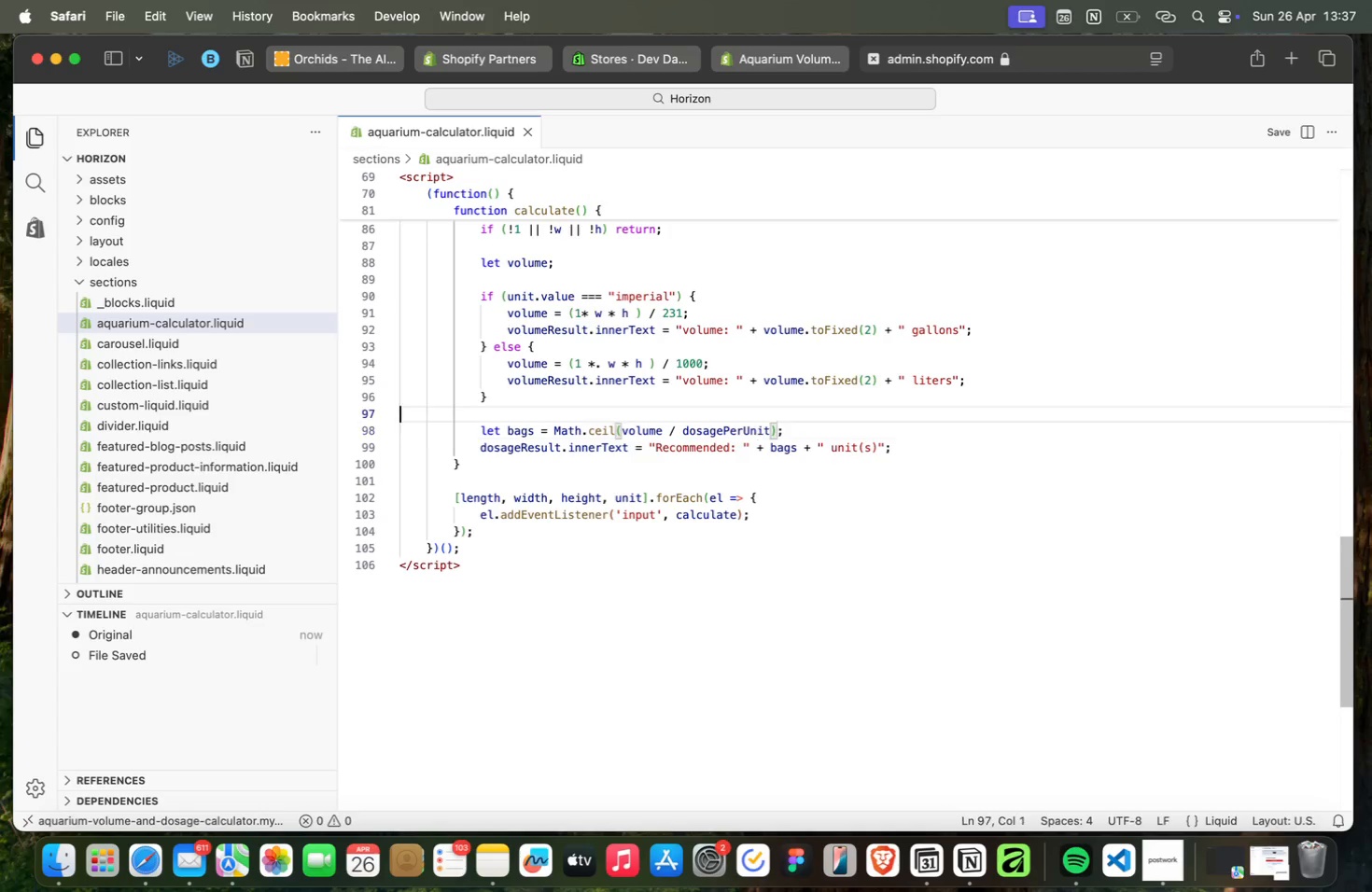 
key(ArrowUp)
 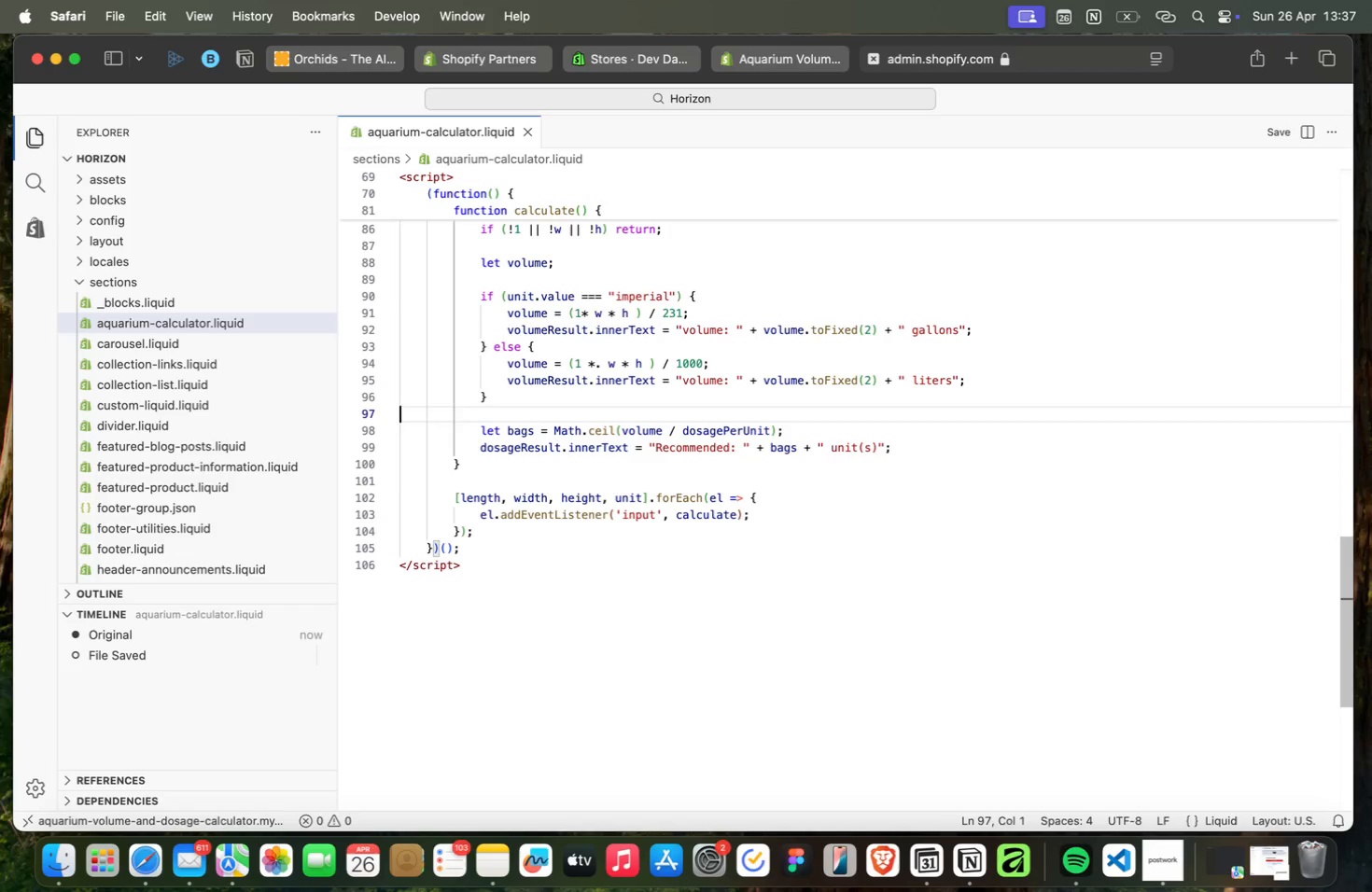 
key(ArrowUp)
 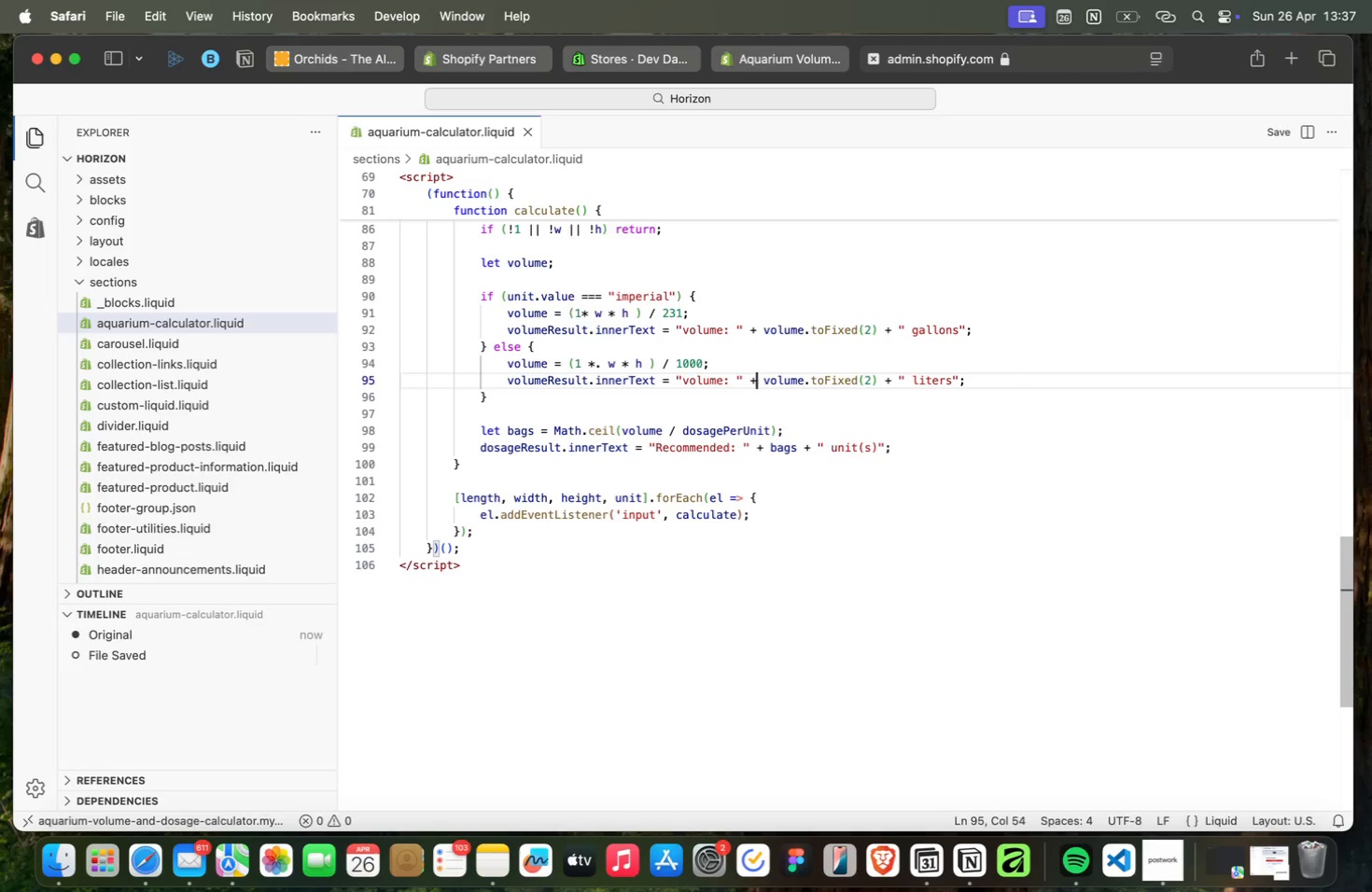 
key(ArrowUp)
 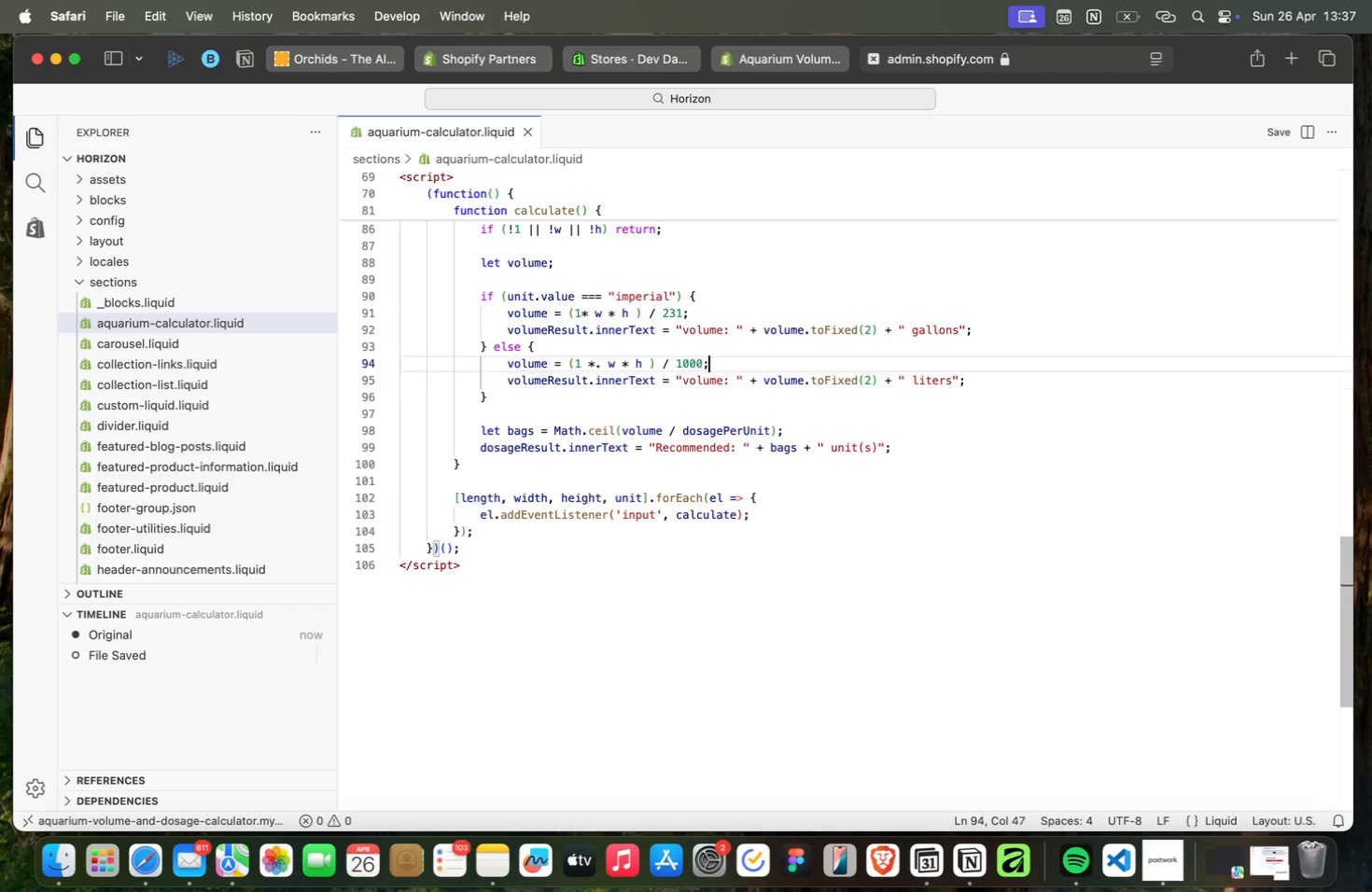 
key(ArrowUp)
 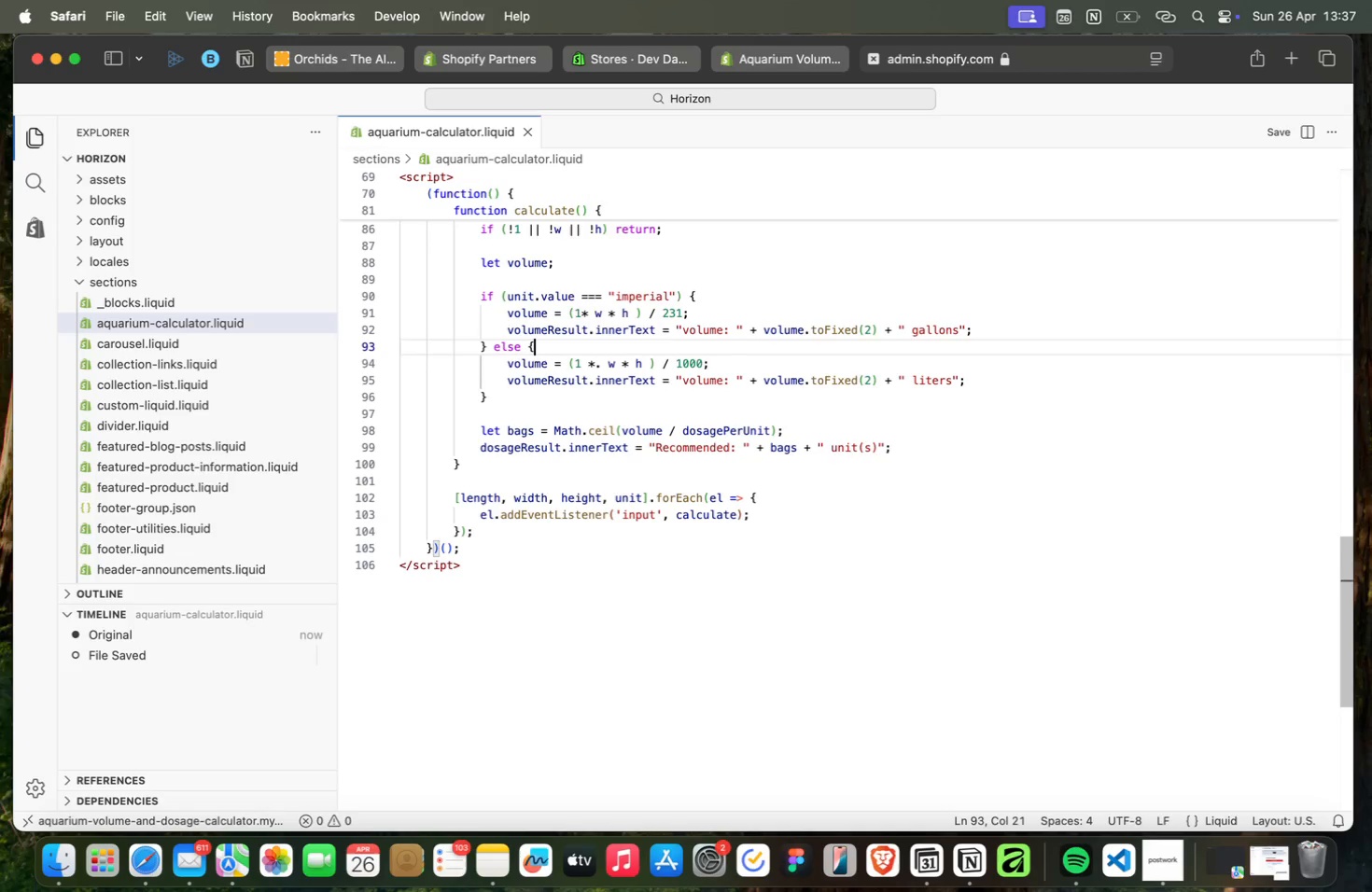 
key(ArrowUp)
 